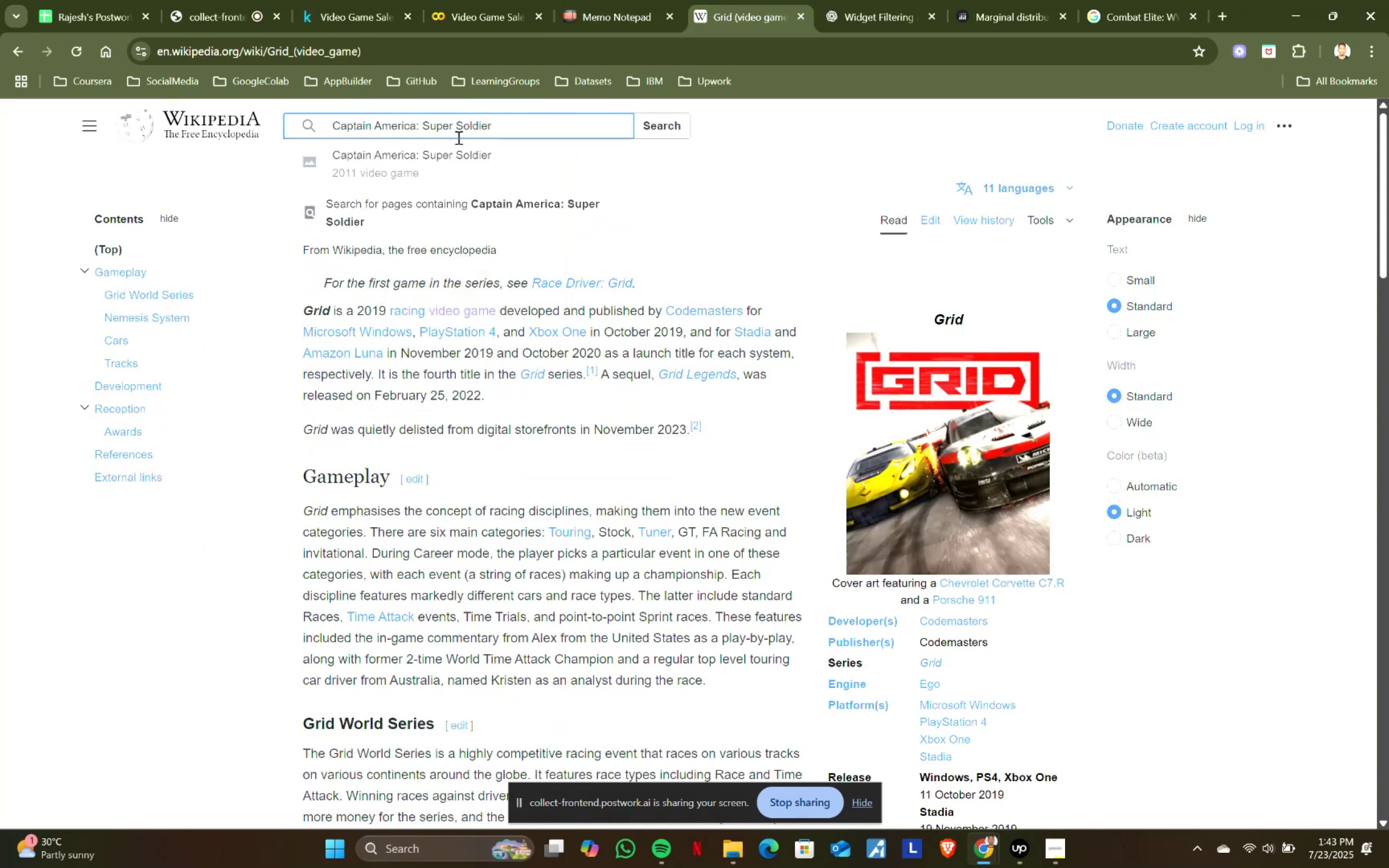 
left_click([440, 166])
 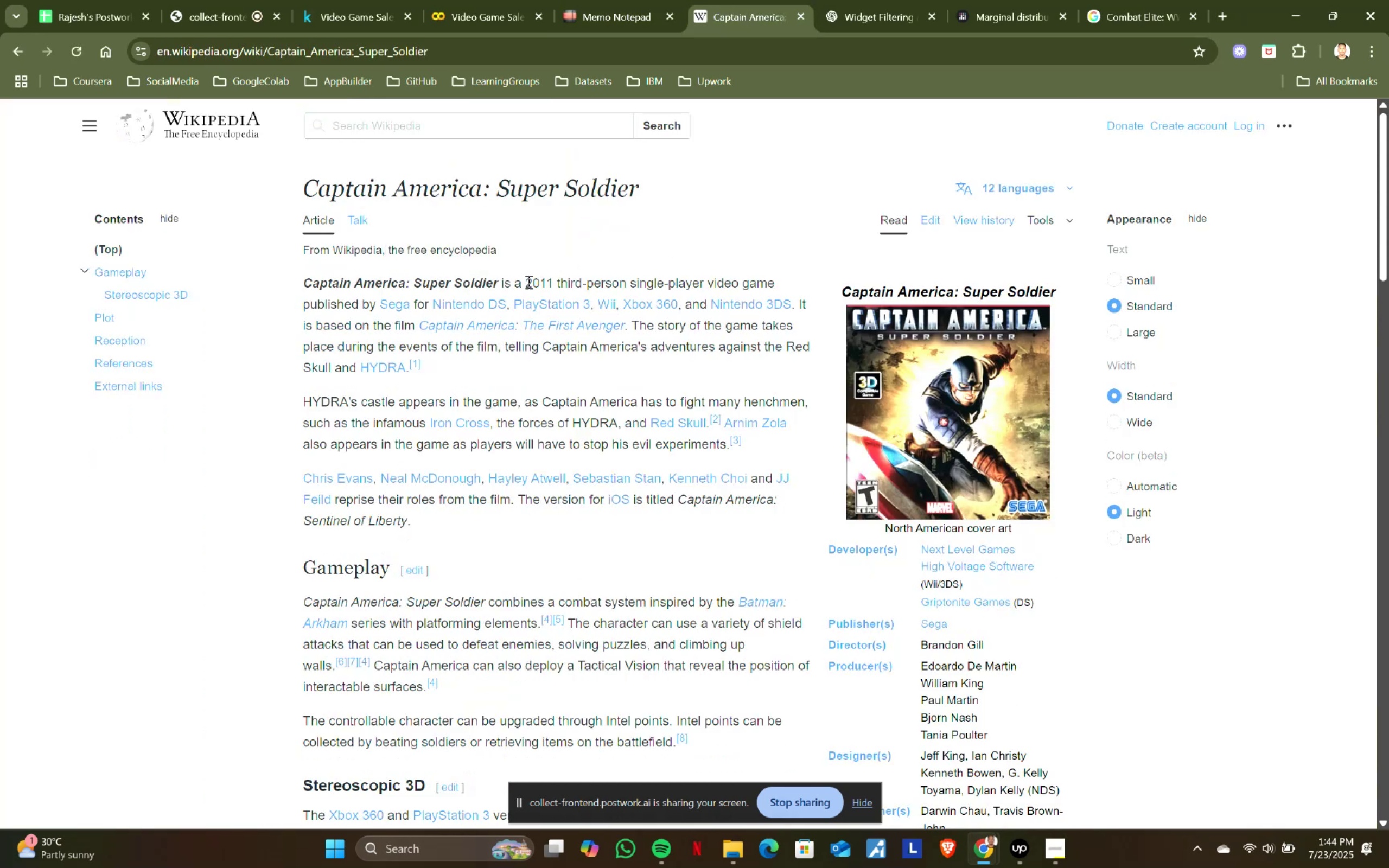 
key(Control+ControlLeft)
 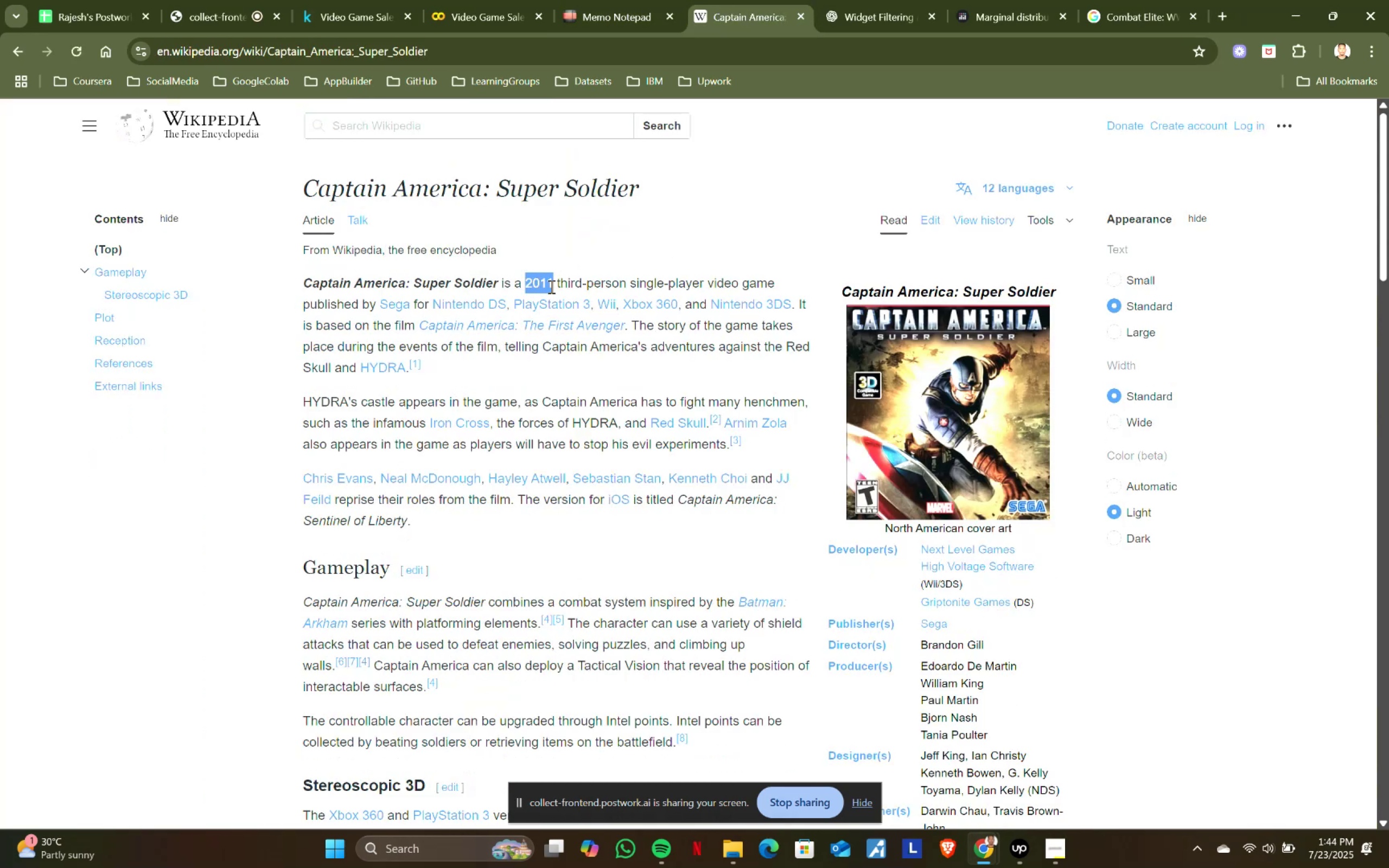 
key(Control+C)
 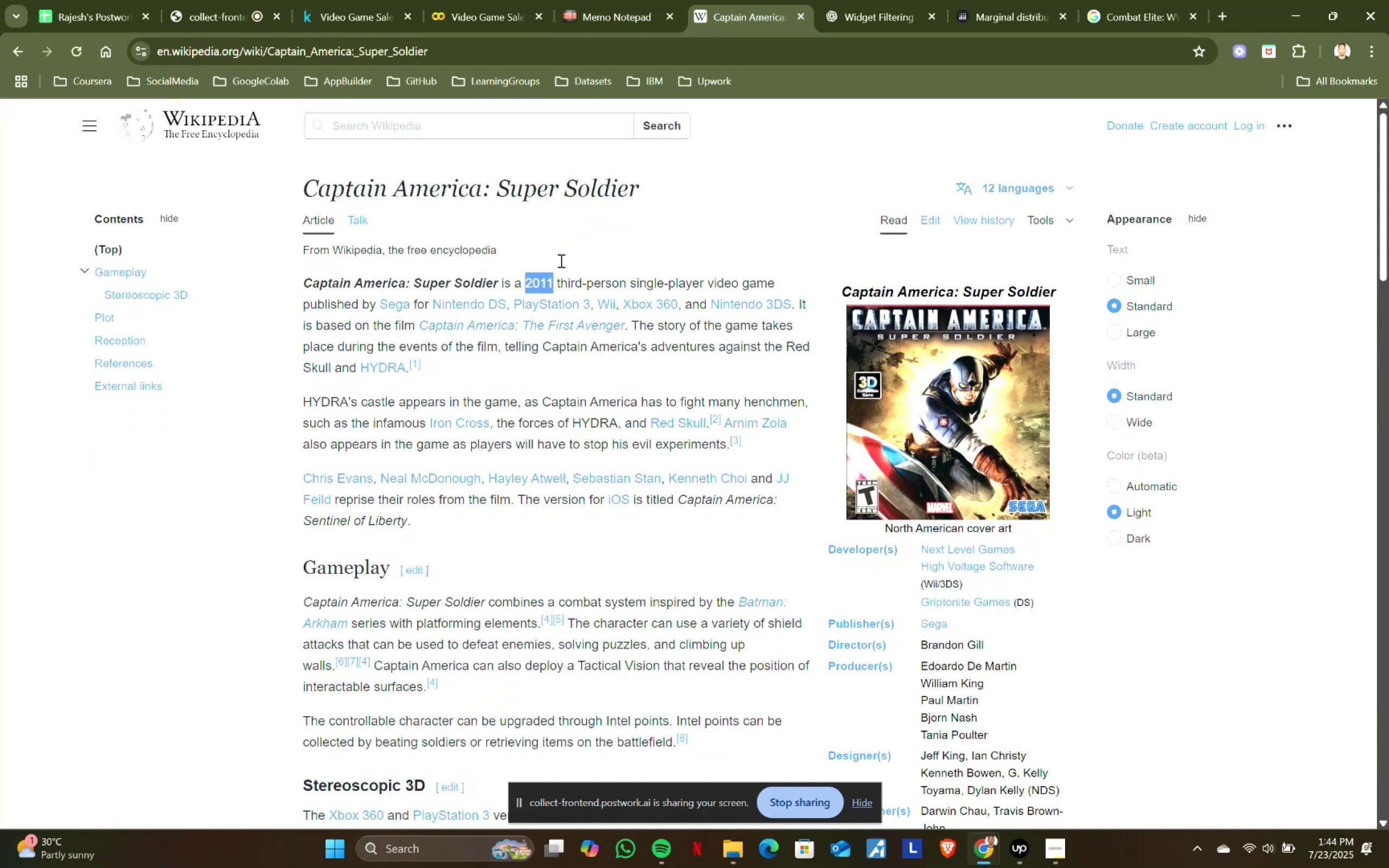 
key(Control+ControlLeft)
 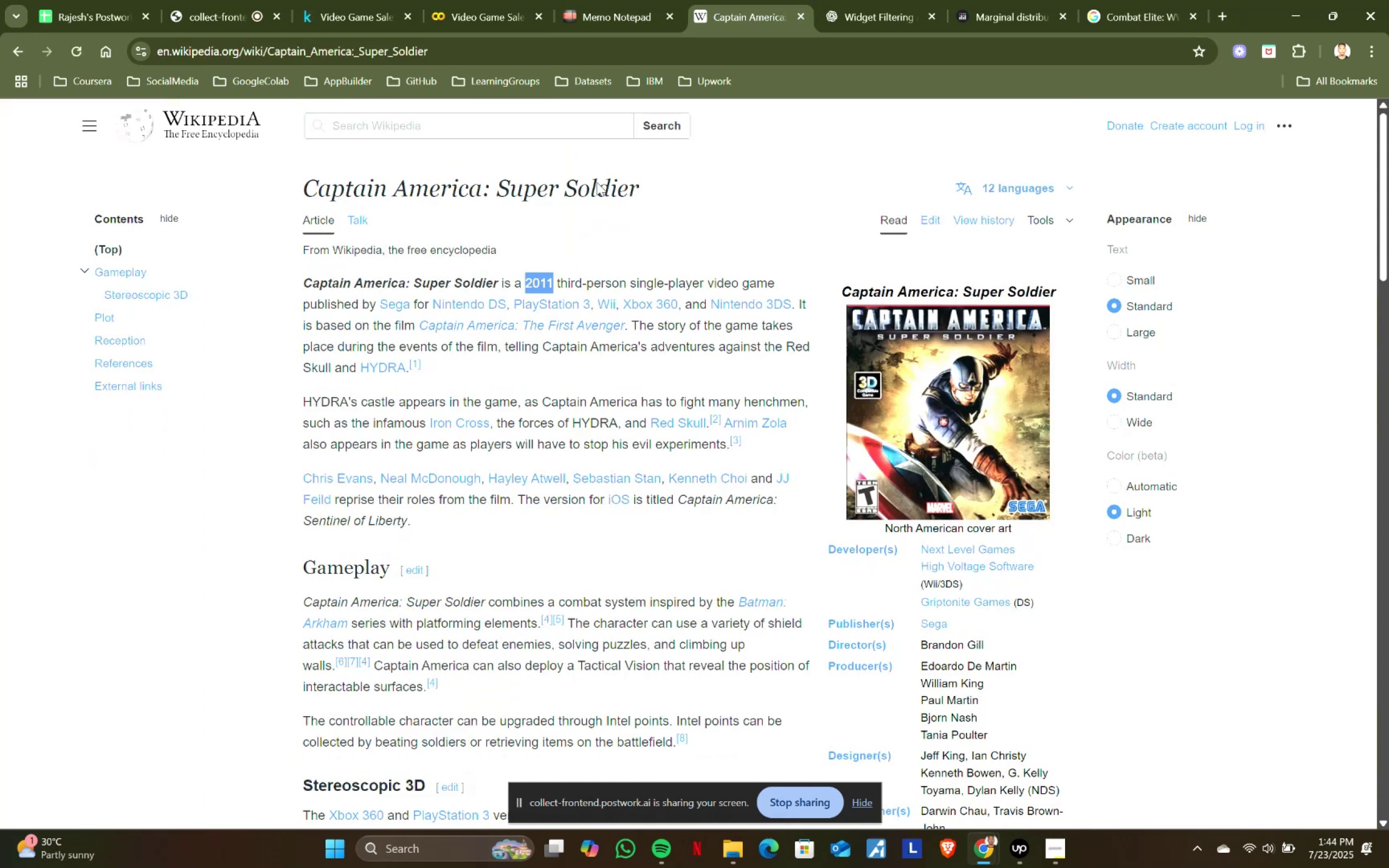 
key(Control+C)
 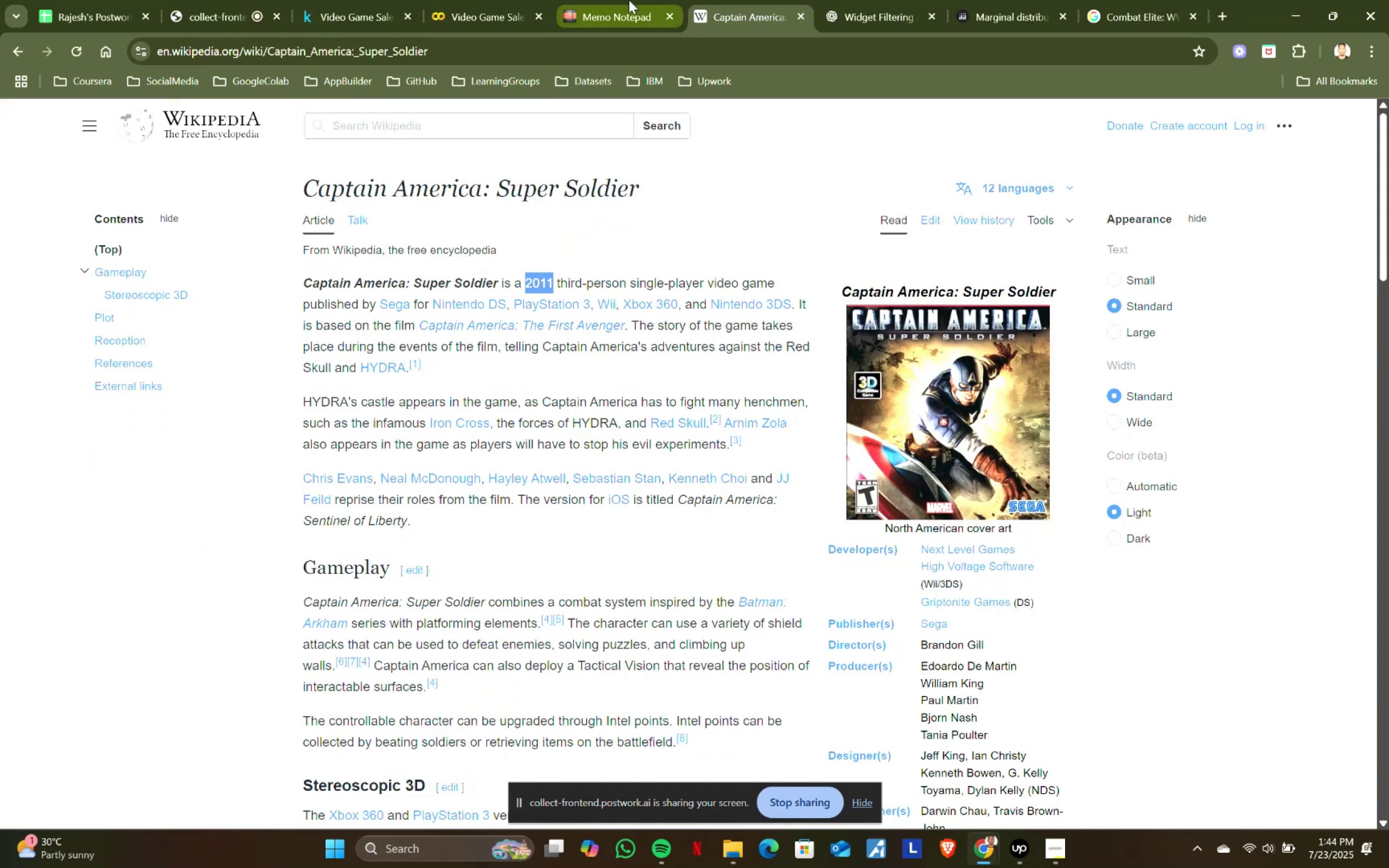 
left_click([626, 0])
 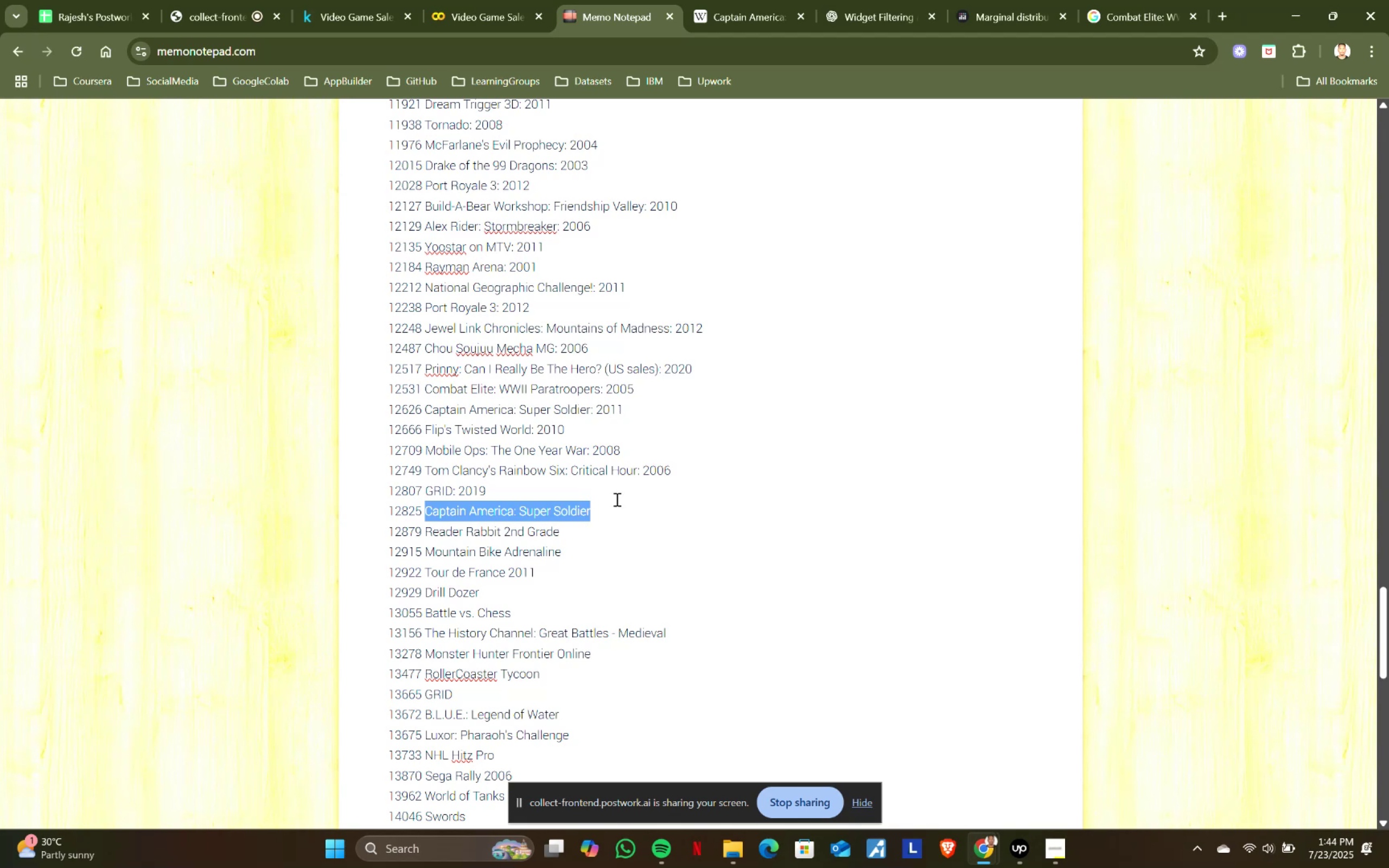 
left_click([618, 507])
 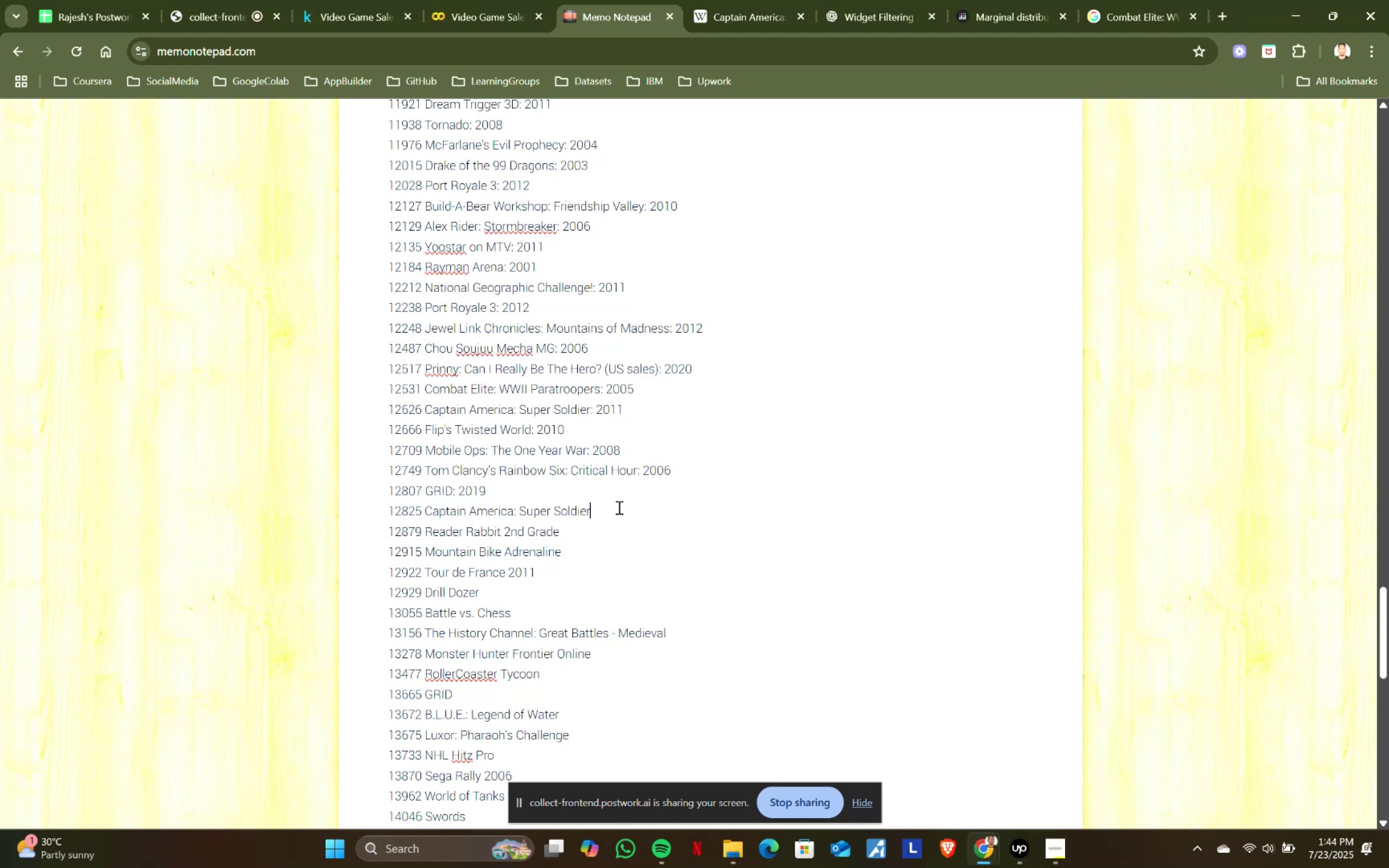 
key(Shift+ShiftRight)
 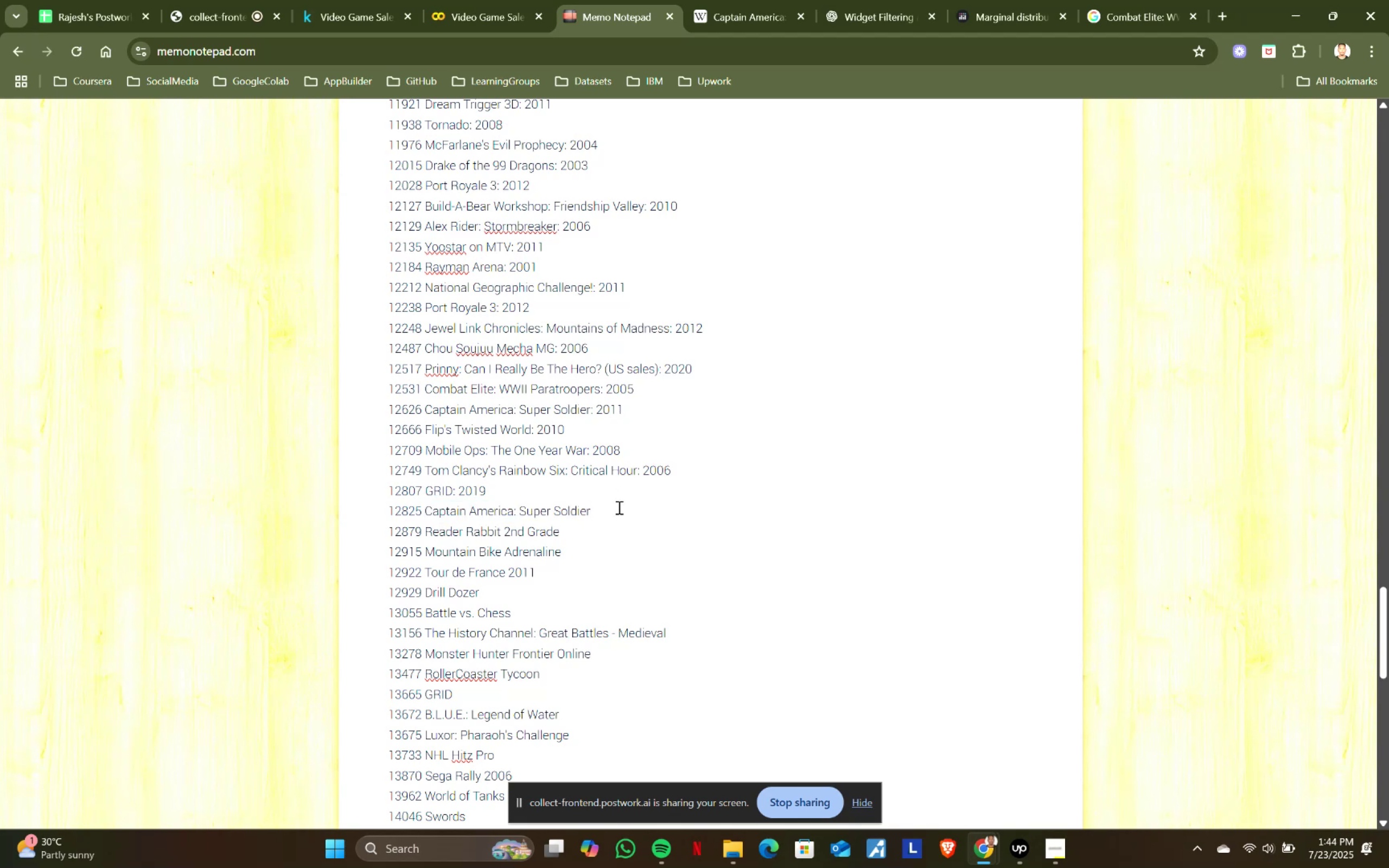 
key(Shift+Semicolon)
 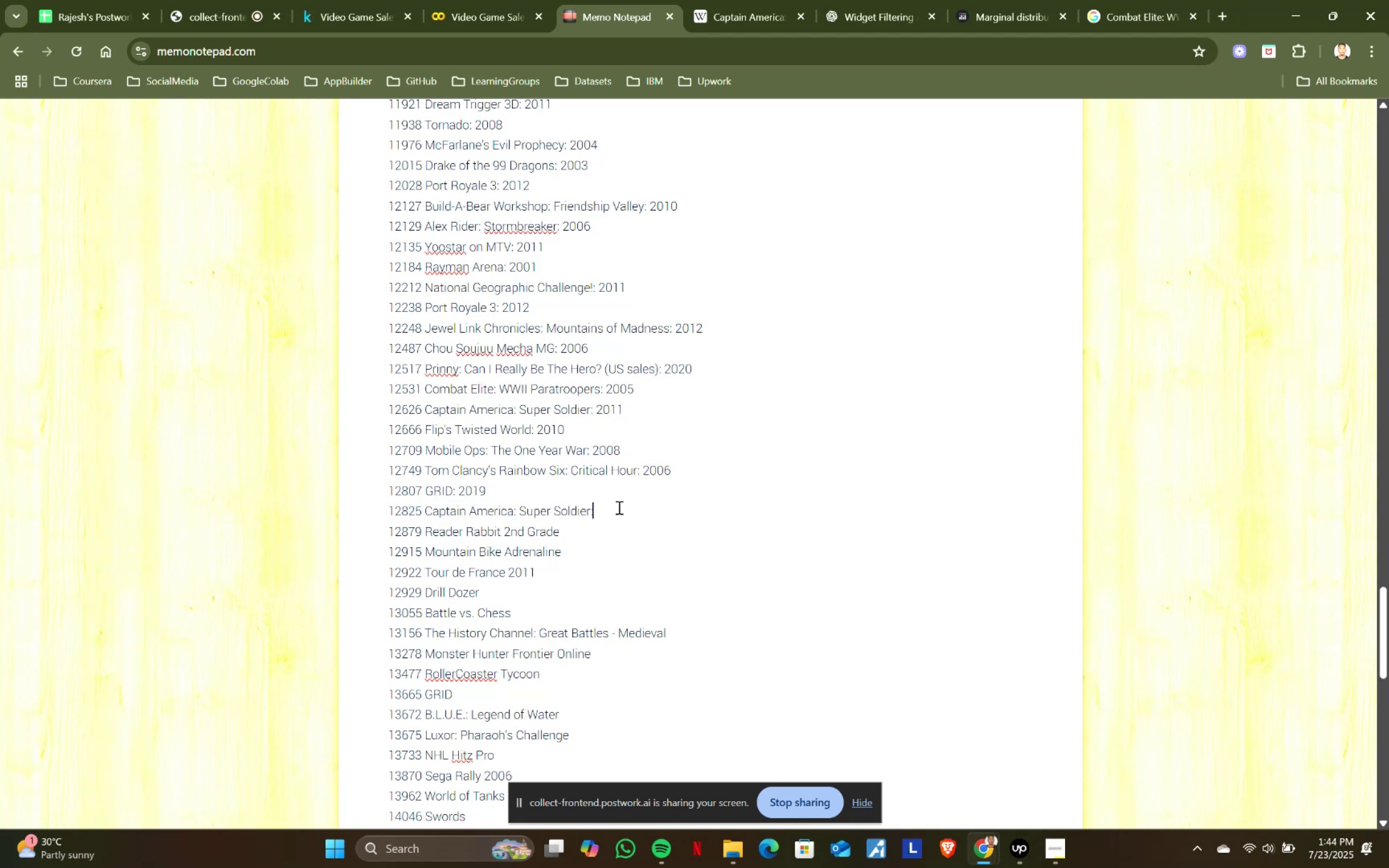 
key(Space)
 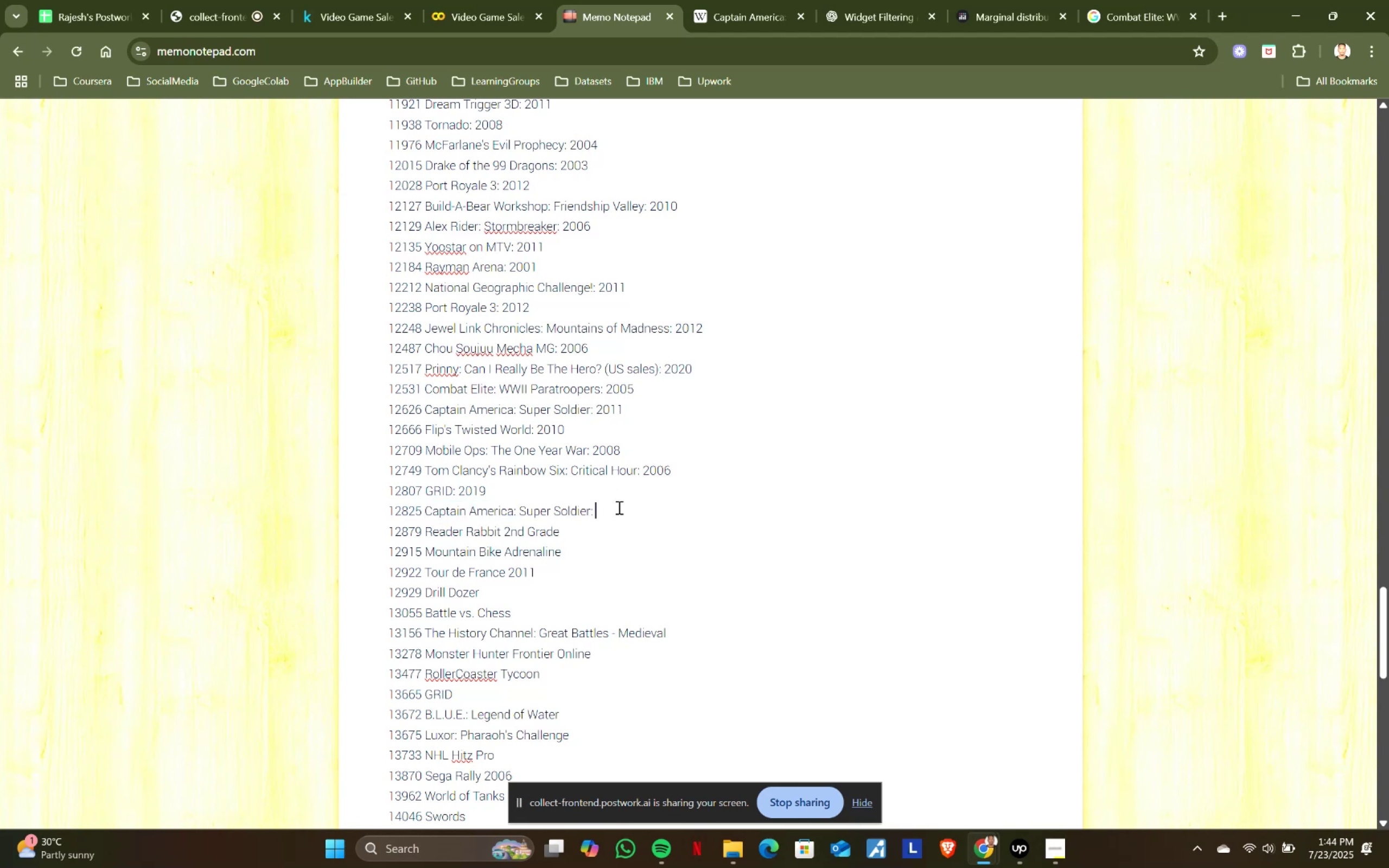 
key(Control+ControlLeft)
 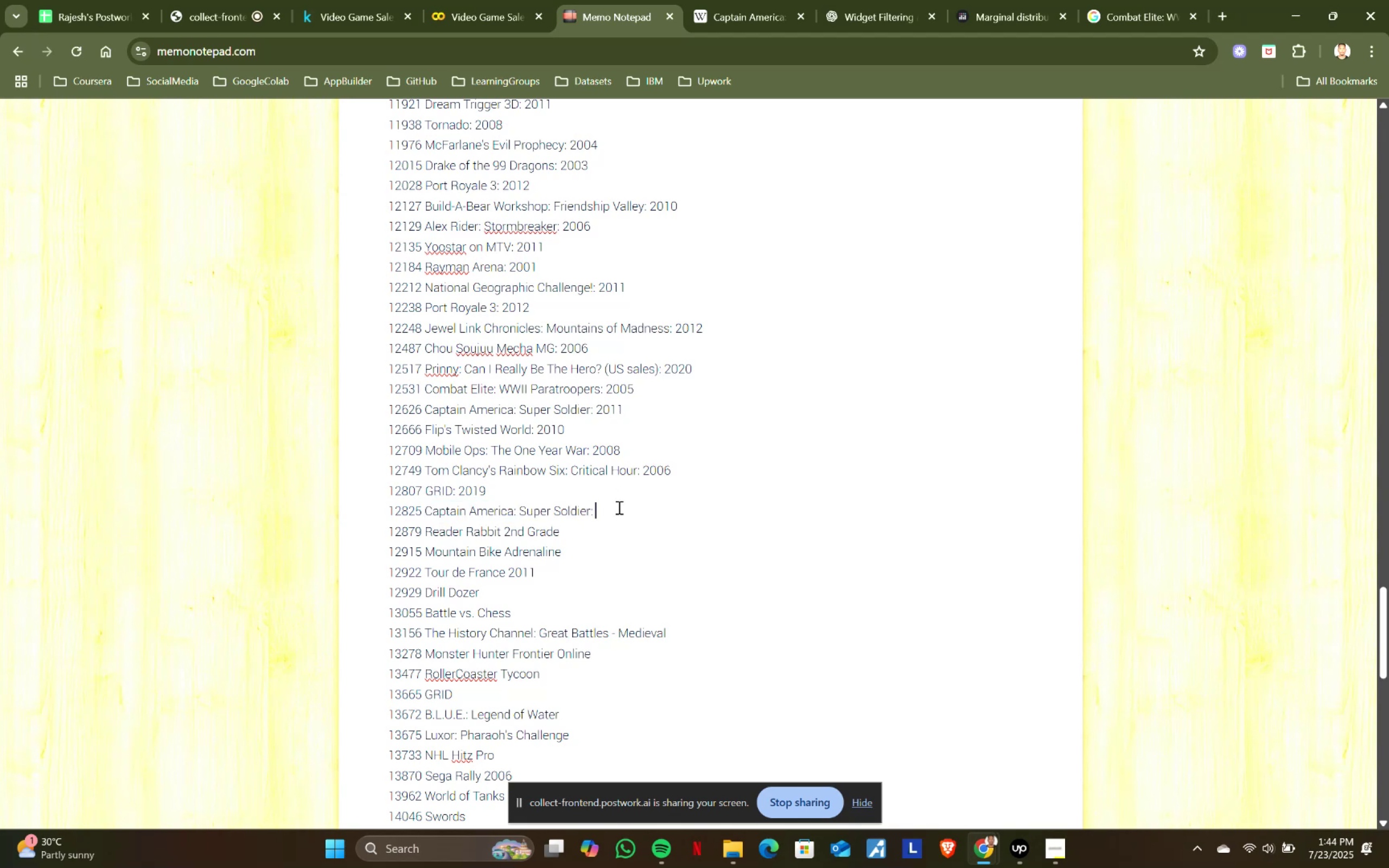 
key(Control+V)
 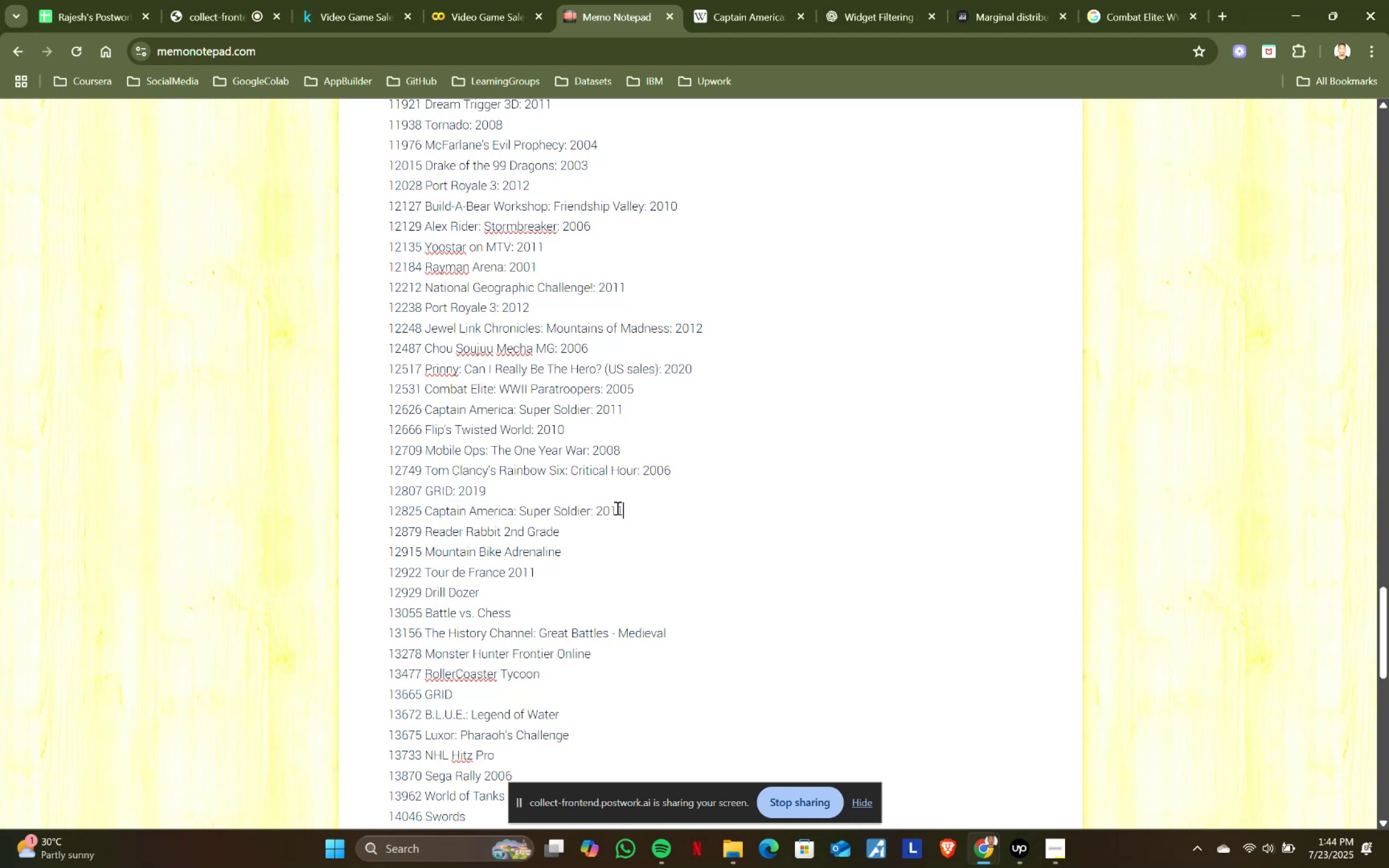 
scroll: coordinate [648, 431], scroll_direction: down, amount: 1.0
 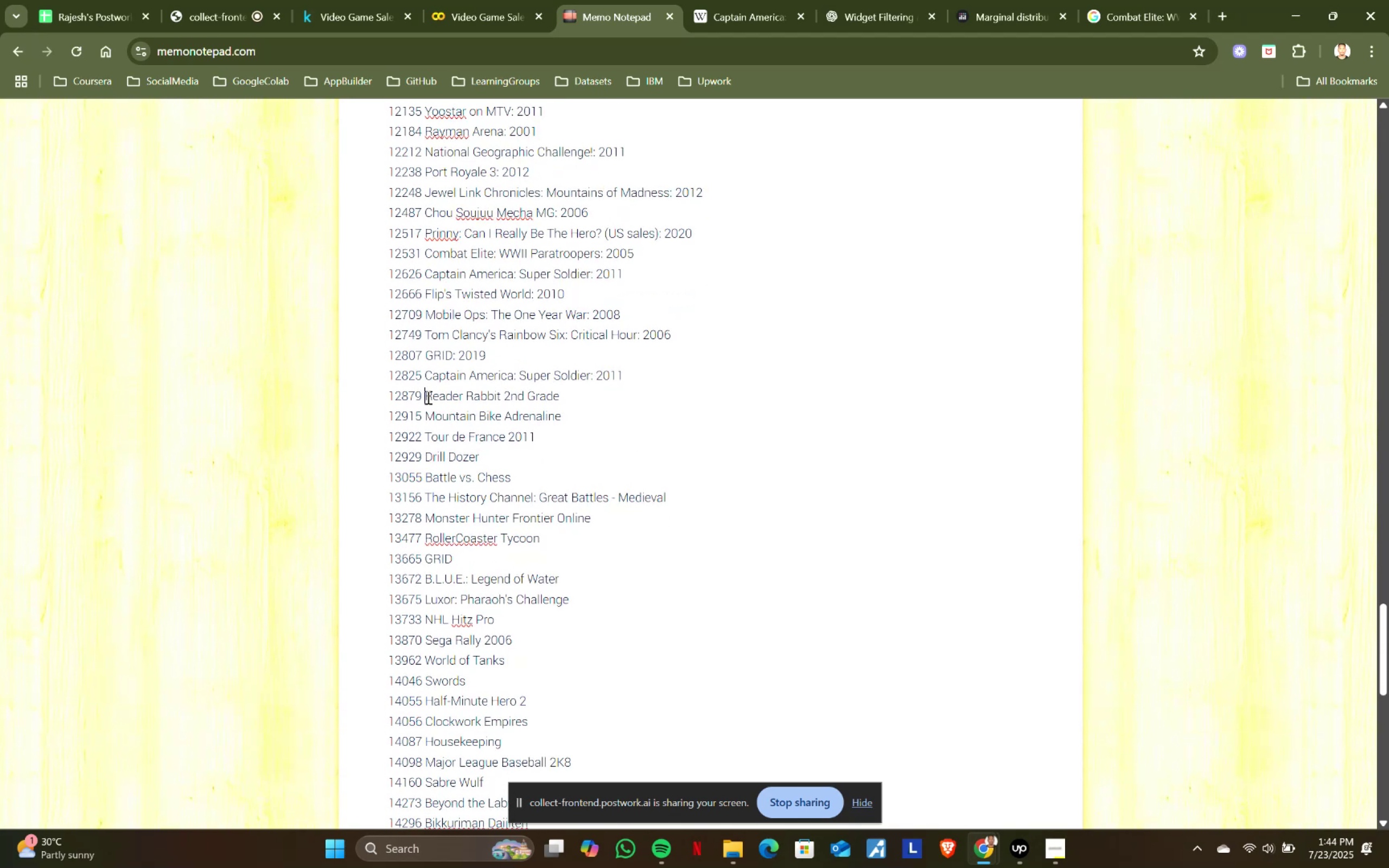 
key(Control+ControlLeft)
 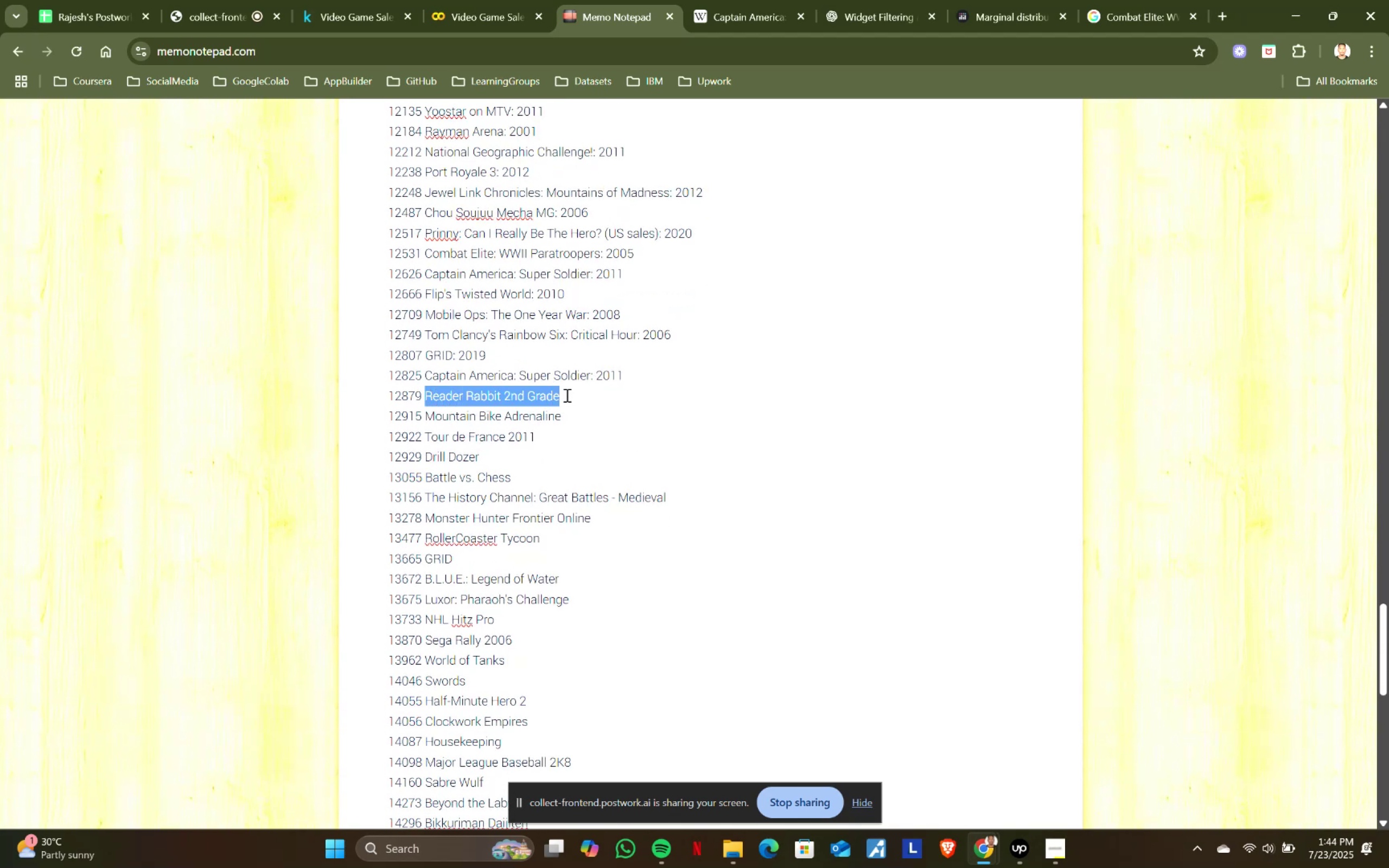 
key(Control+C)
 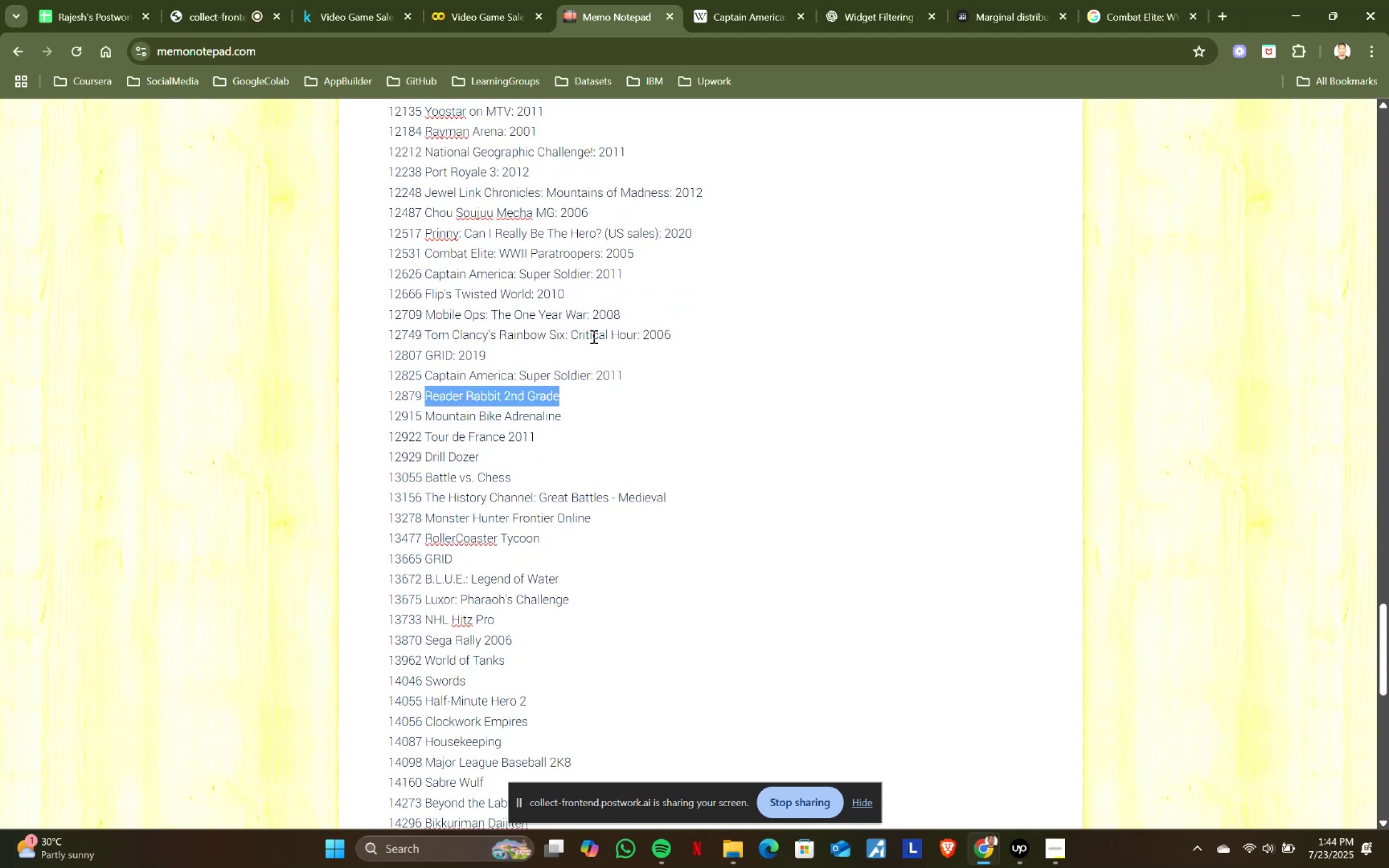 
key(Control+ControlLeft)
 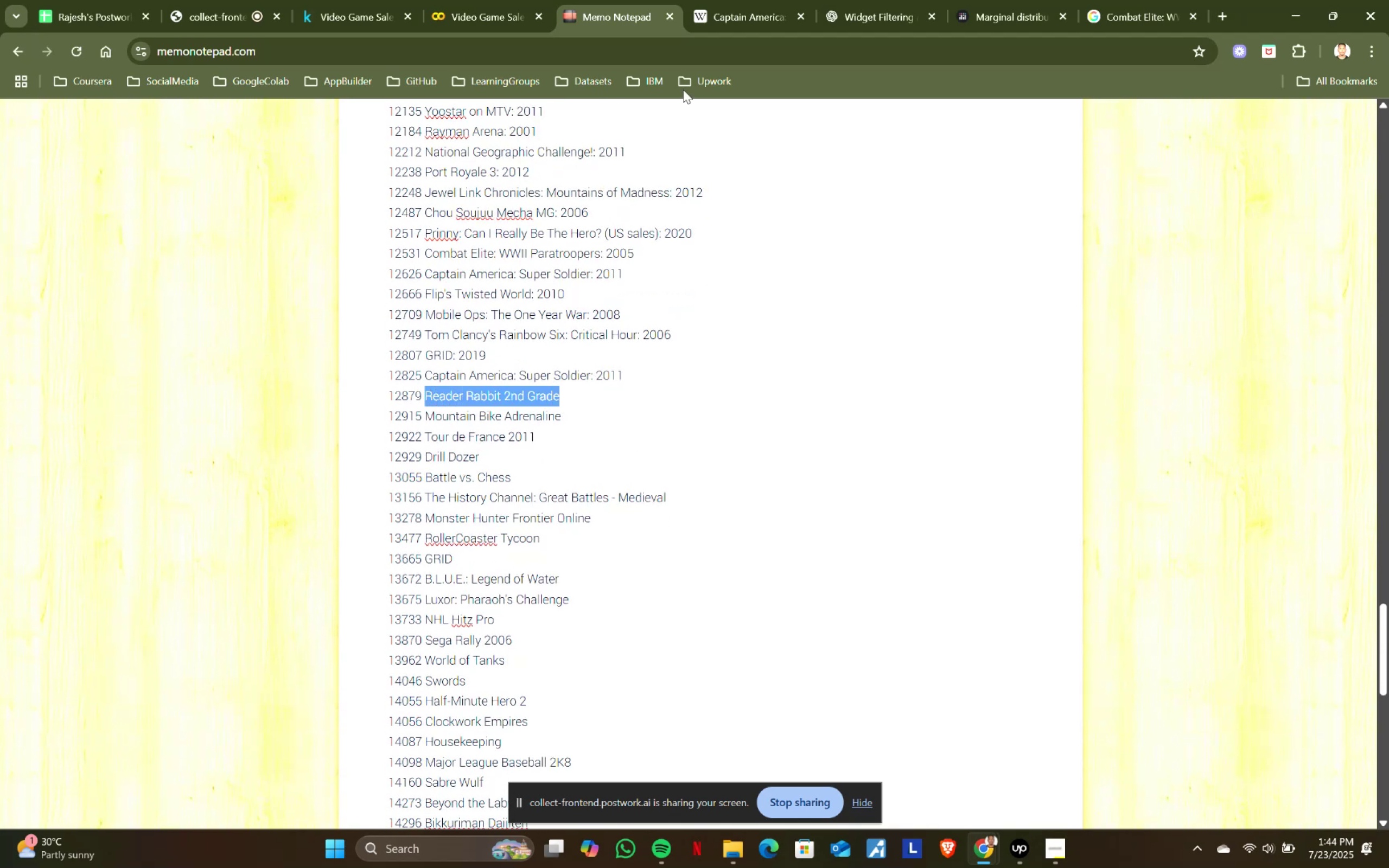 
key(Control+C)
 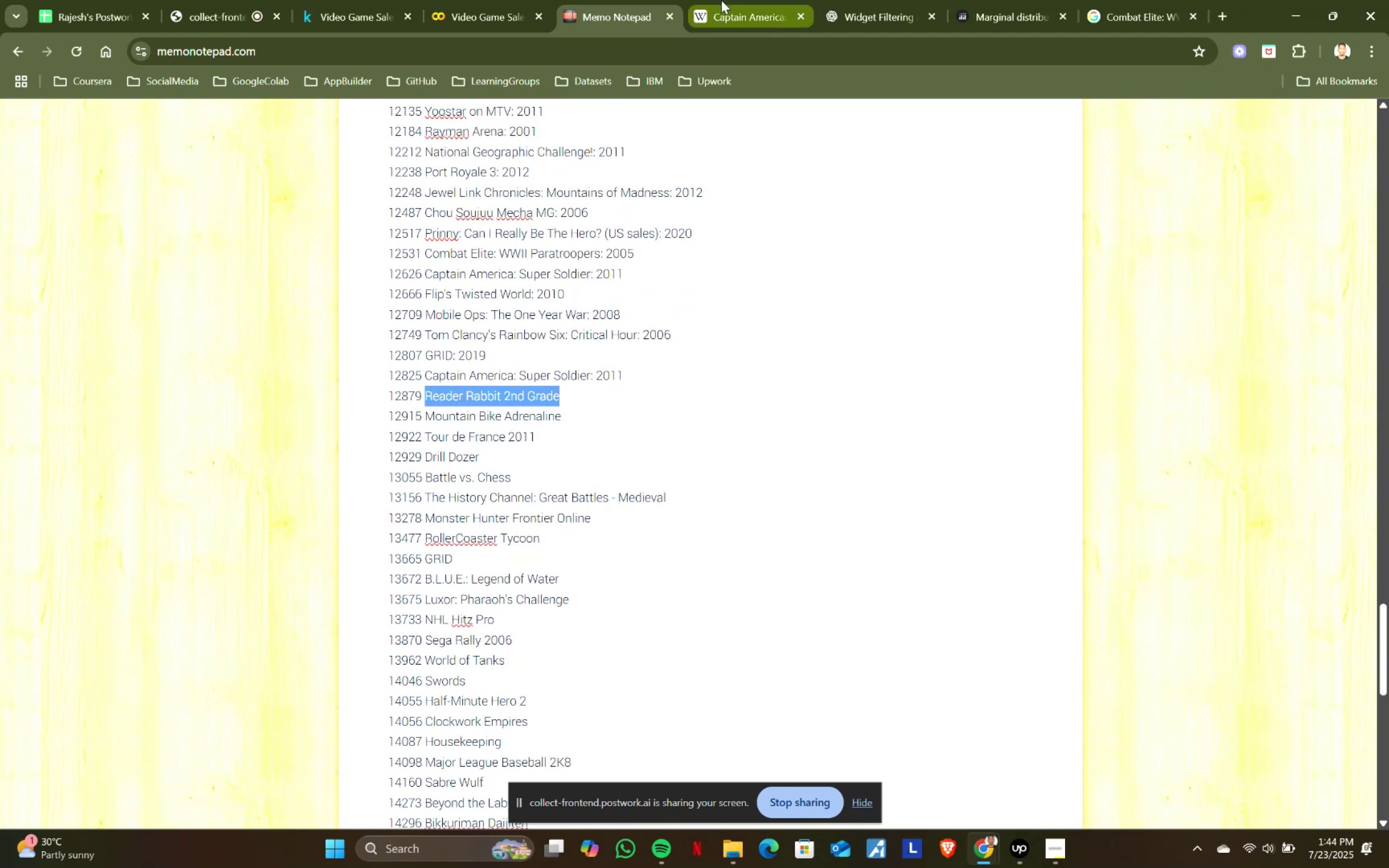 
left_click([721, 0])
 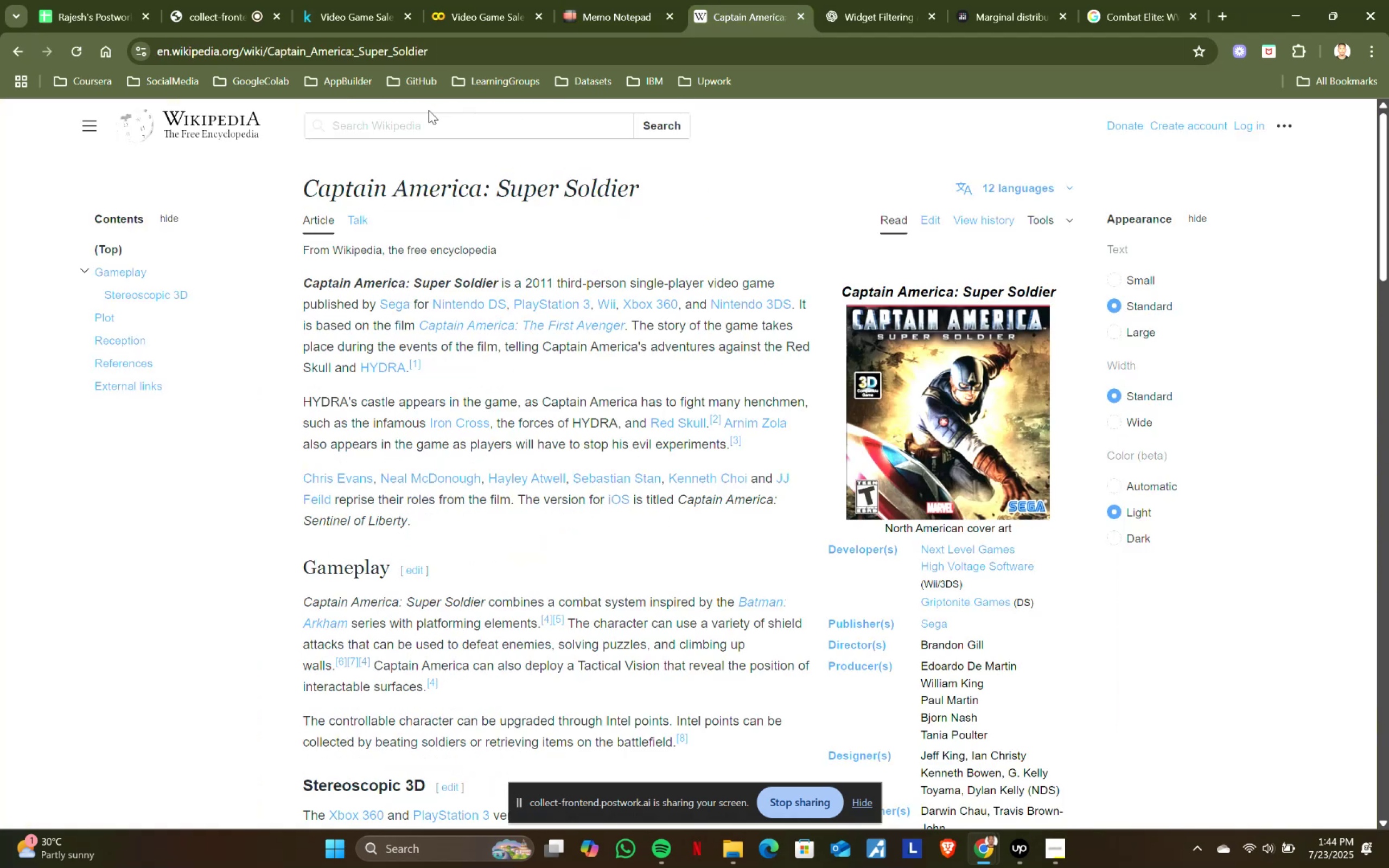 
double_click([422, 118])
 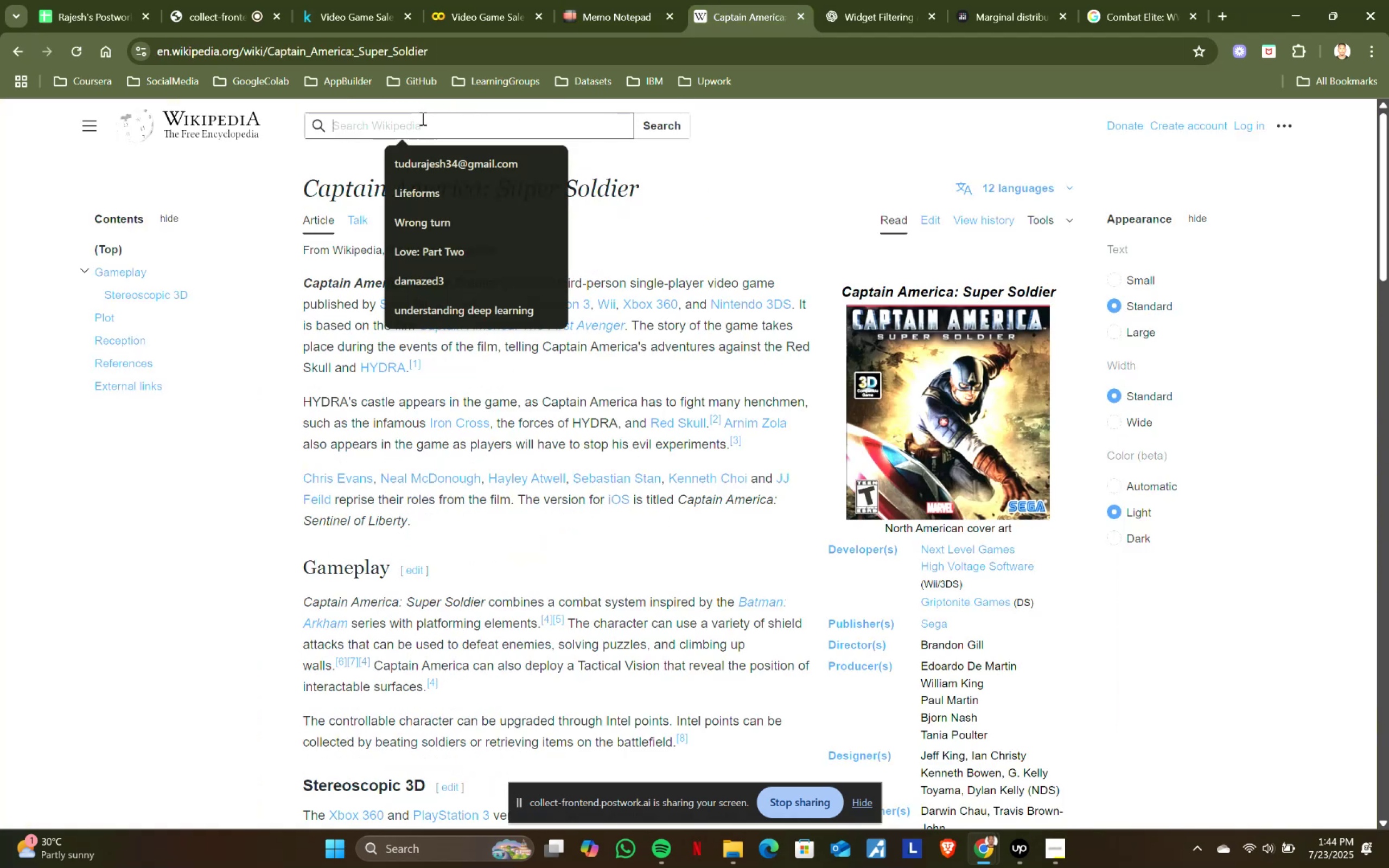 
key(Control+ControlLeft)
 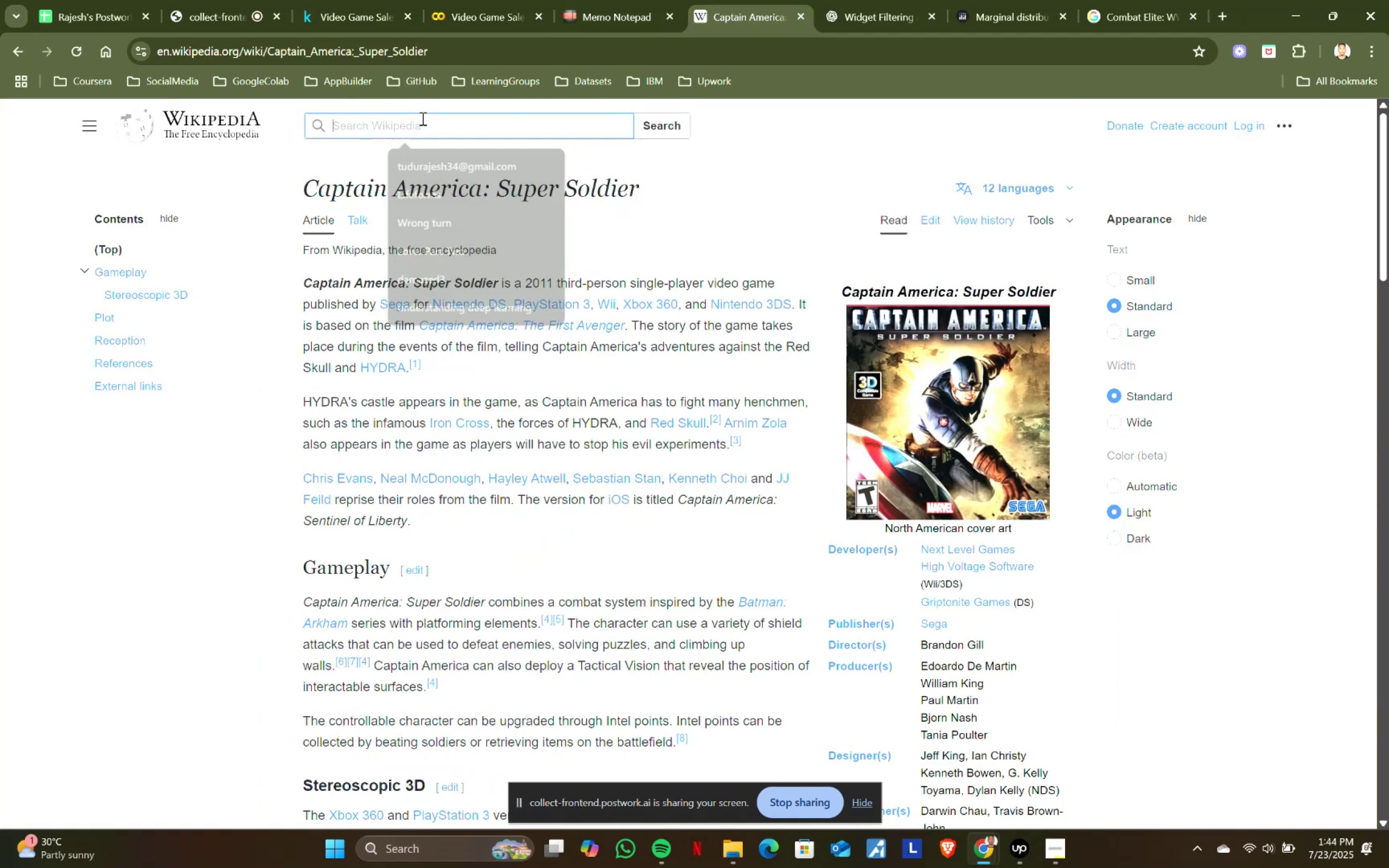 
key(Control+V)
 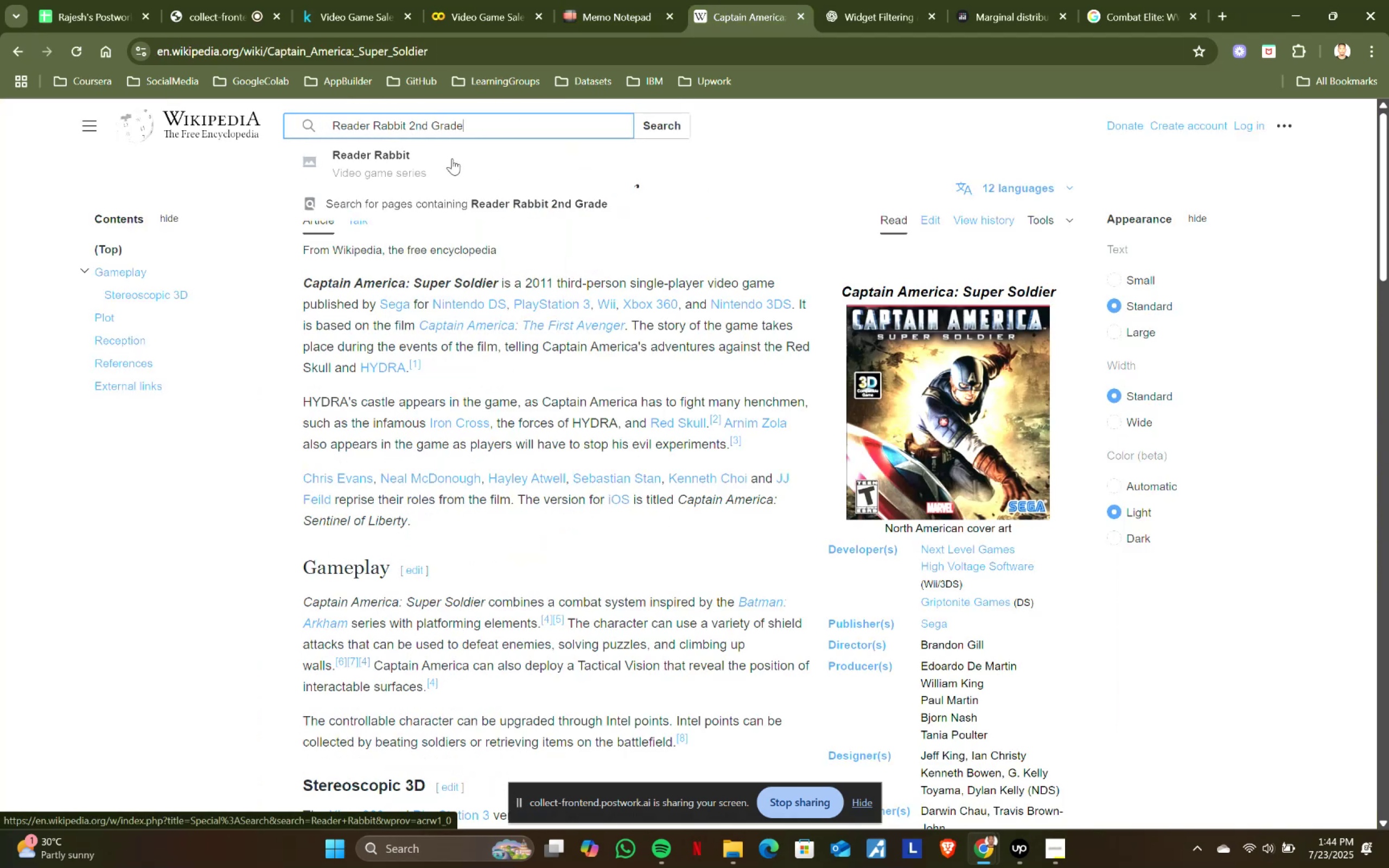 
left_click([1136, 0])
 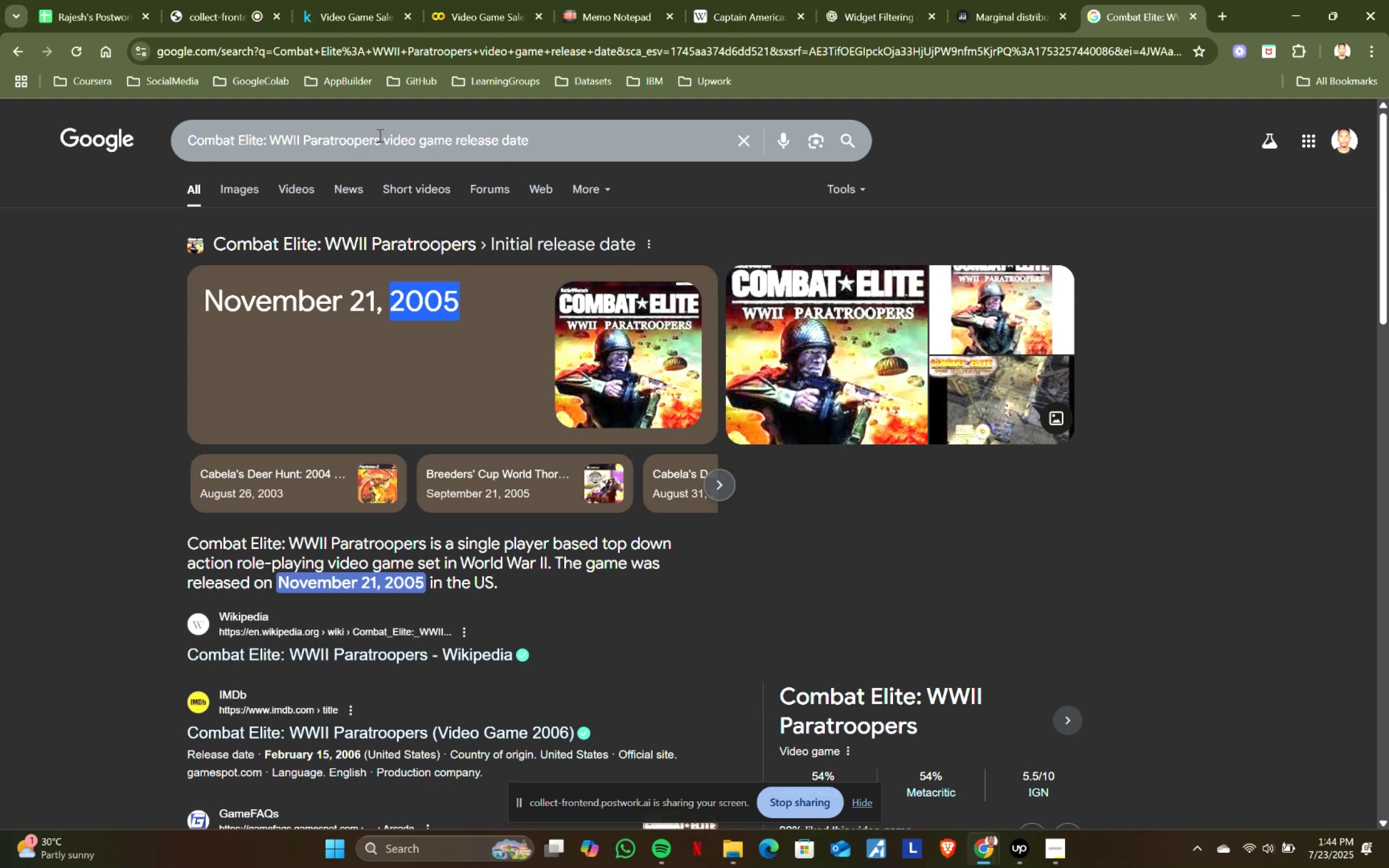 
key(Control+ControlLeft)
 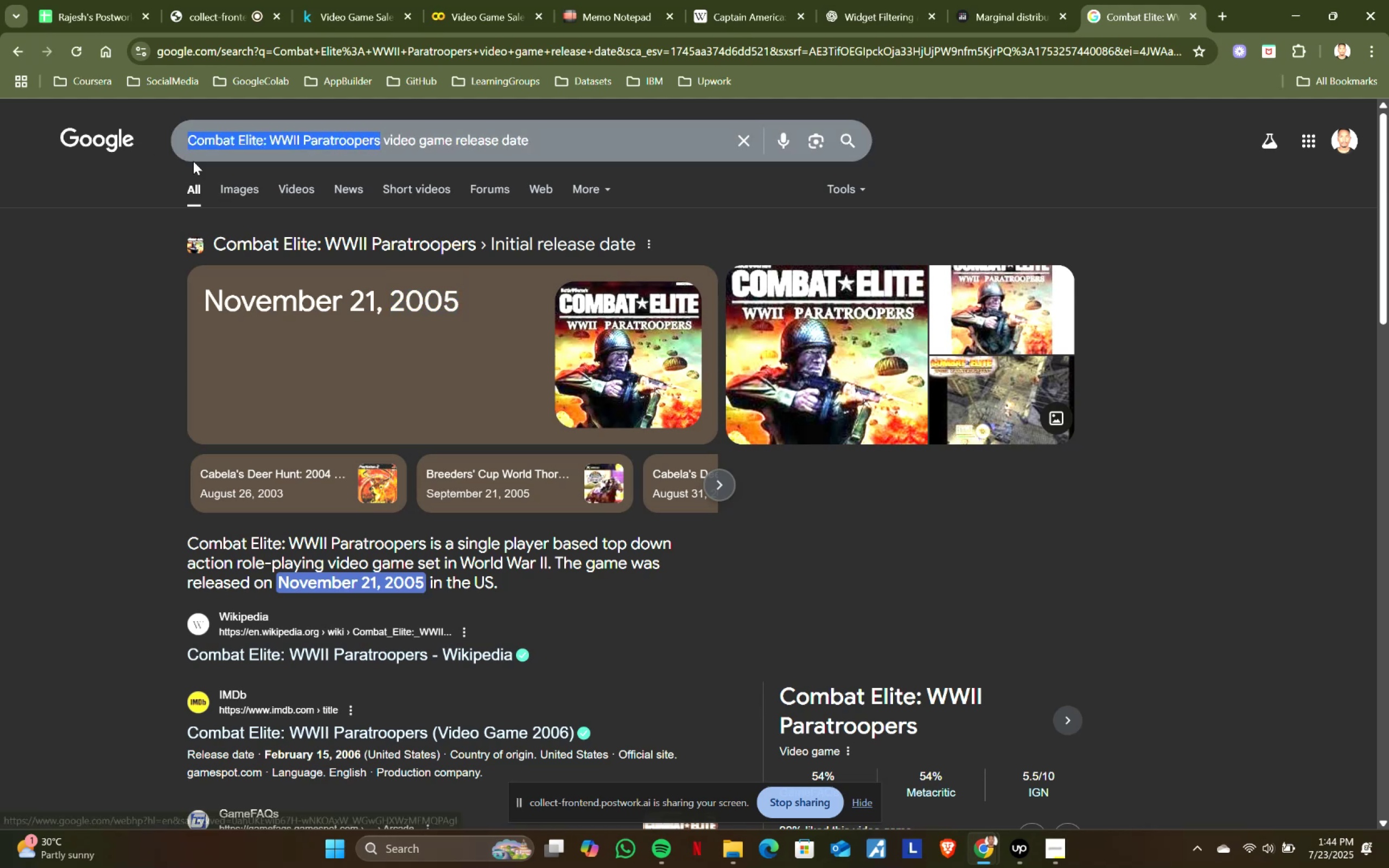 
key(Control+V)
 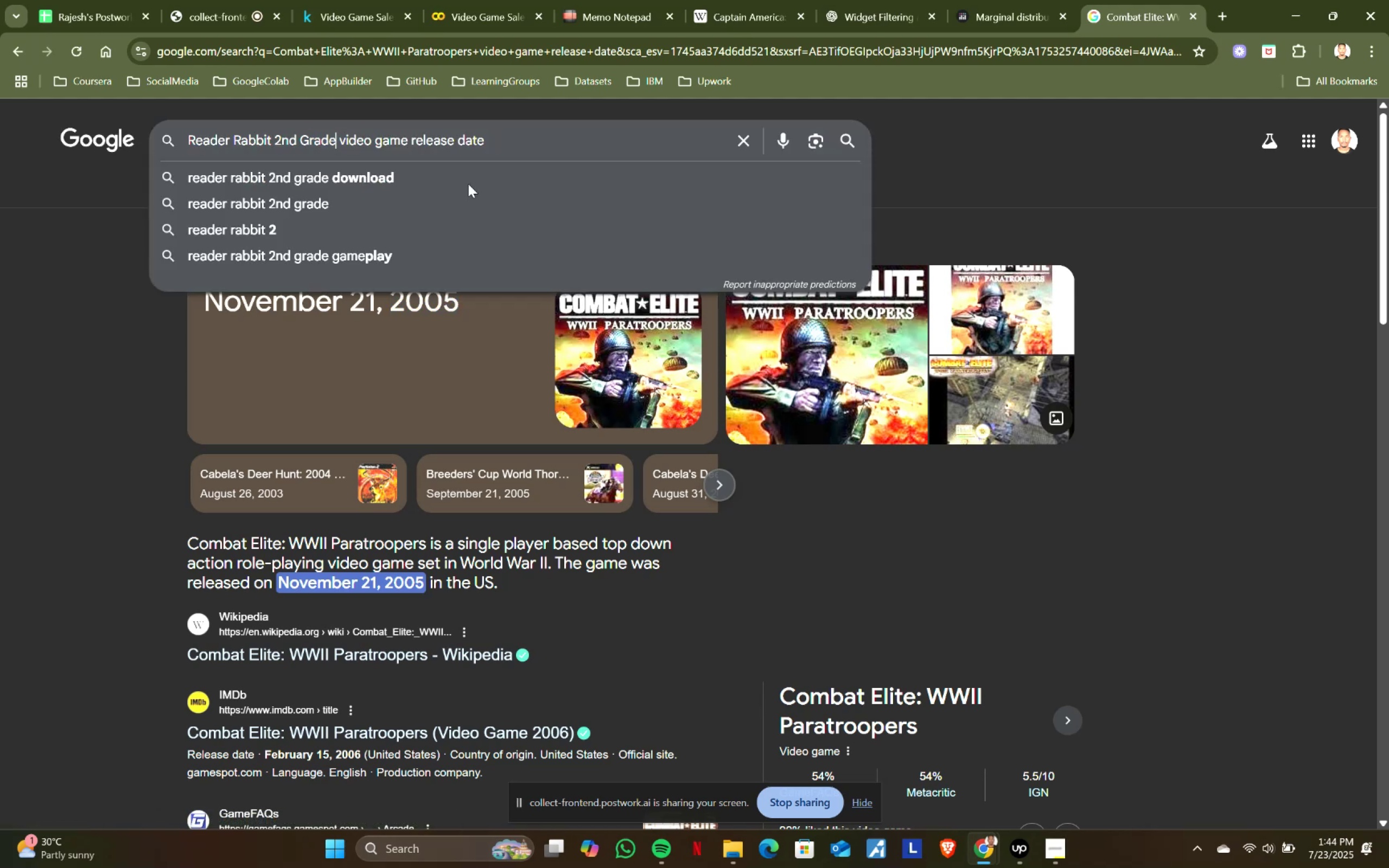 
key(Enter)
 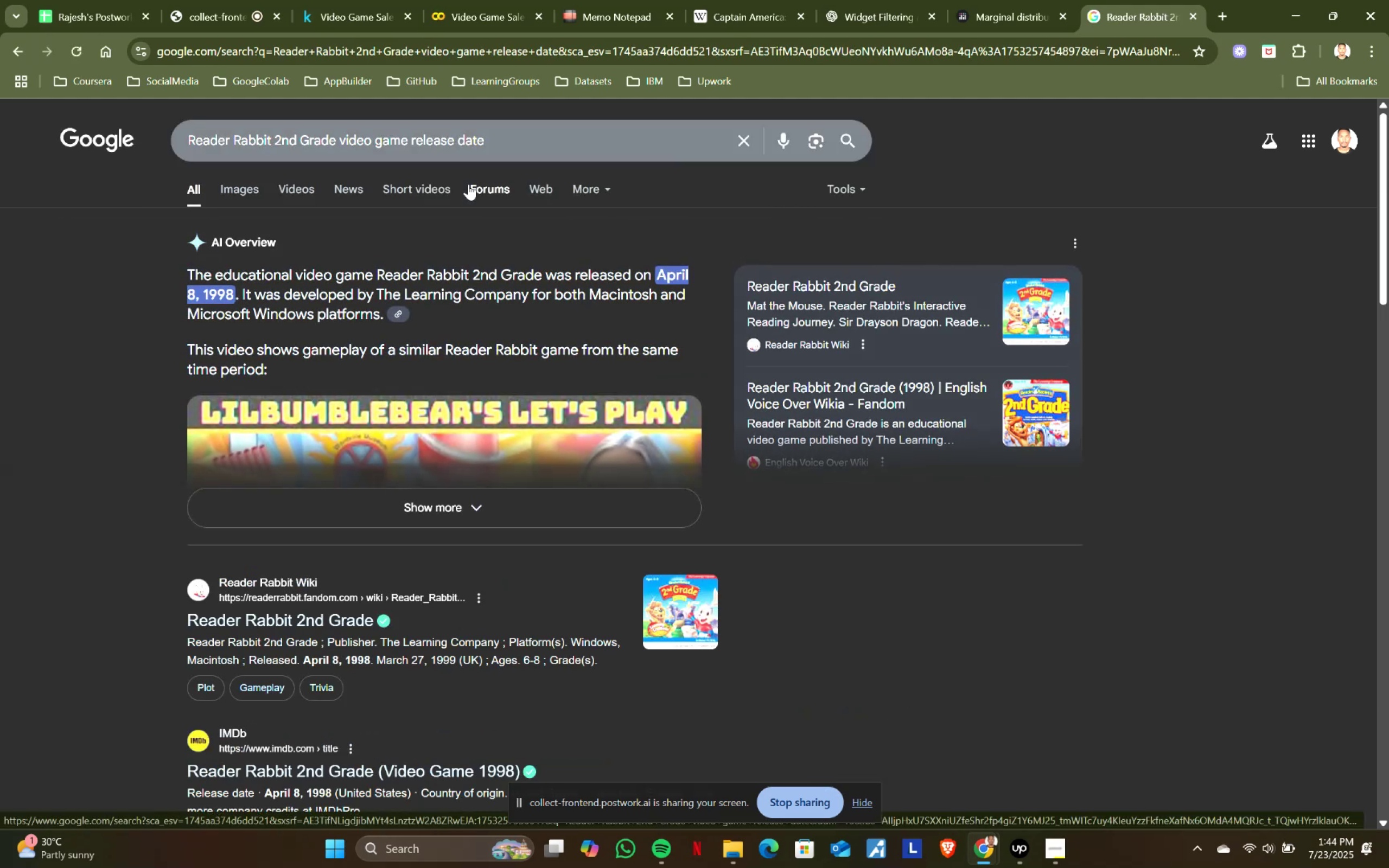 
wait(10.56)
 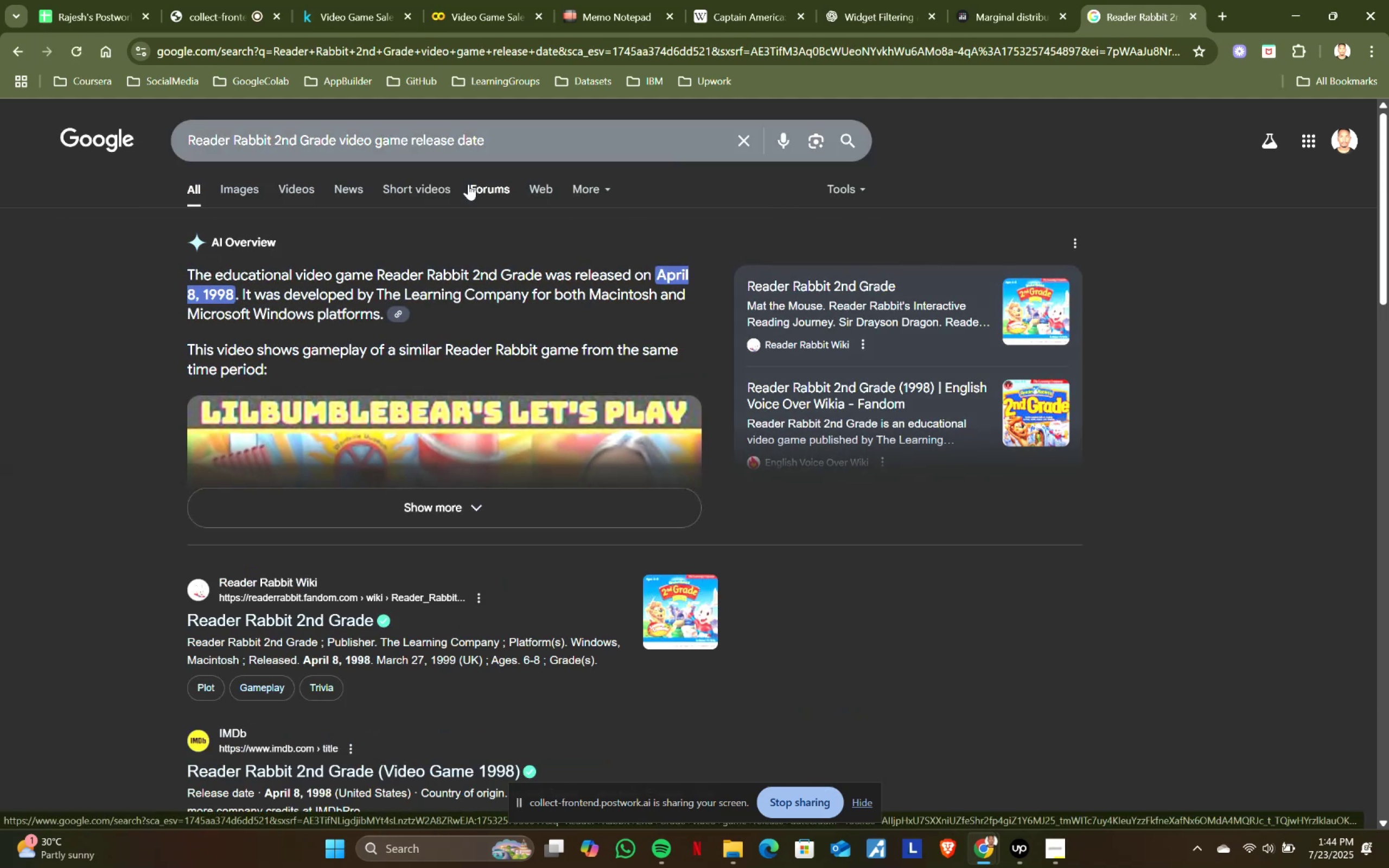 
key(Control+ControlLeft)
 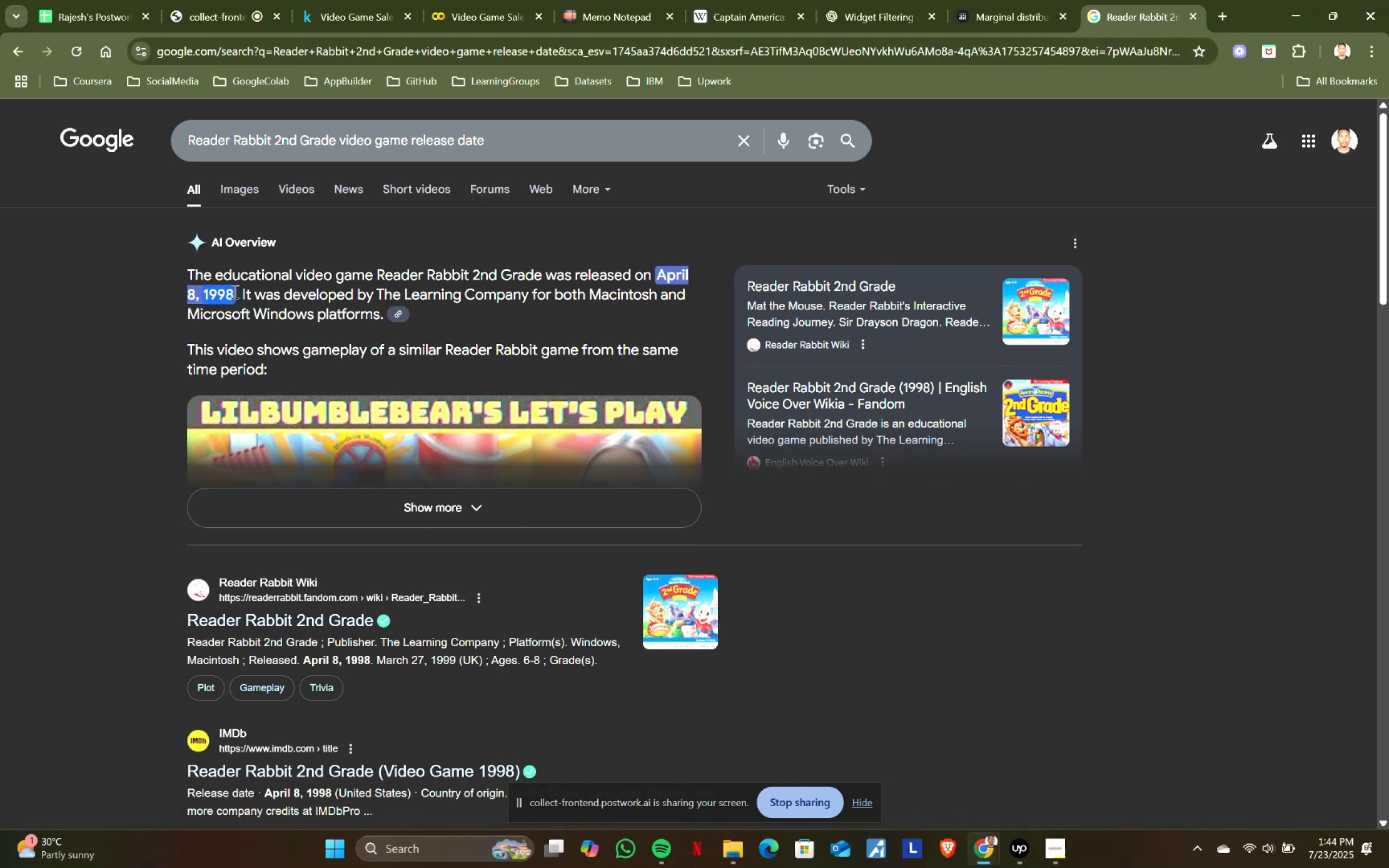 
key(Control+C)
 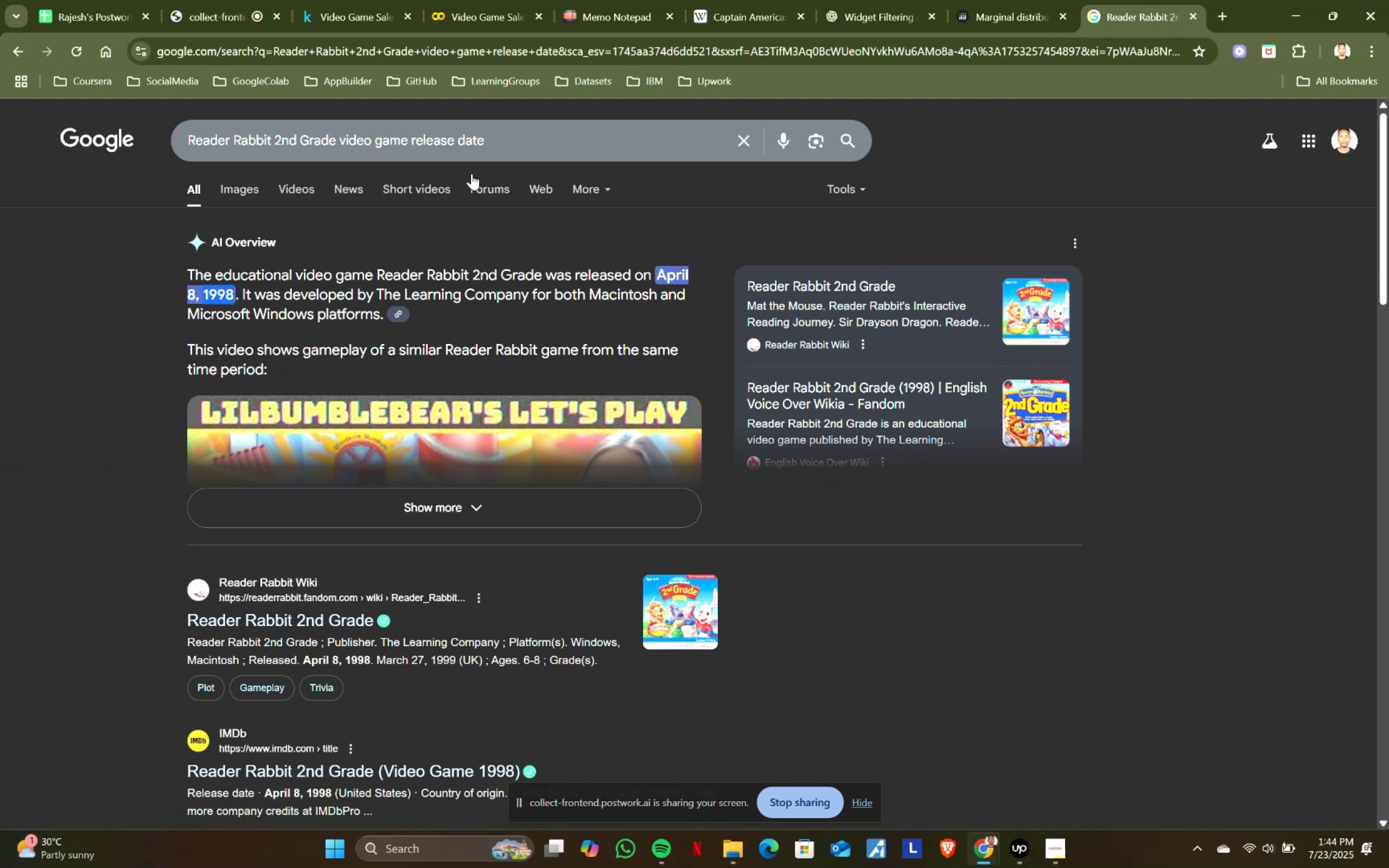 
key(Control+ControlLeft)
 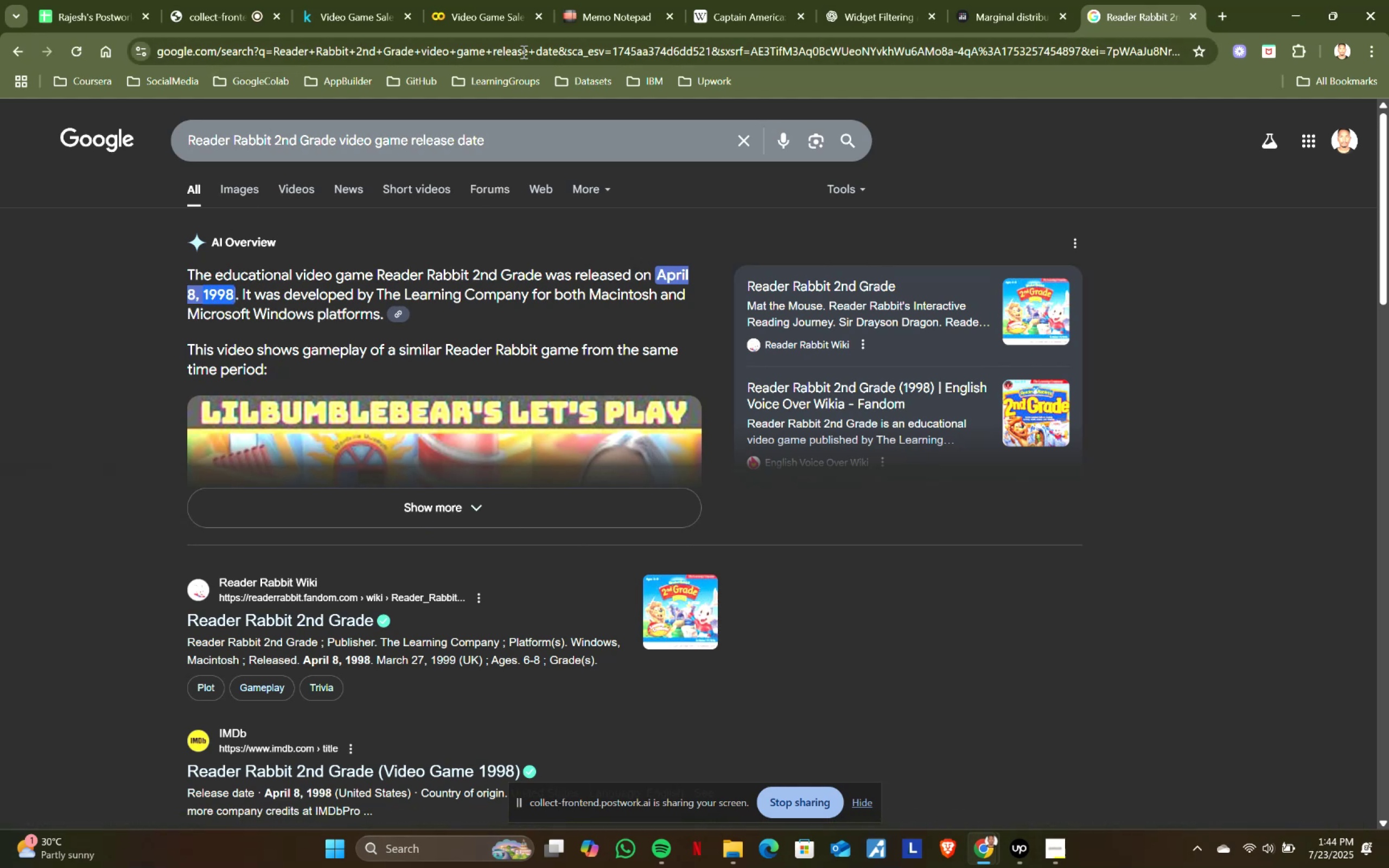 
key(Control+C)
 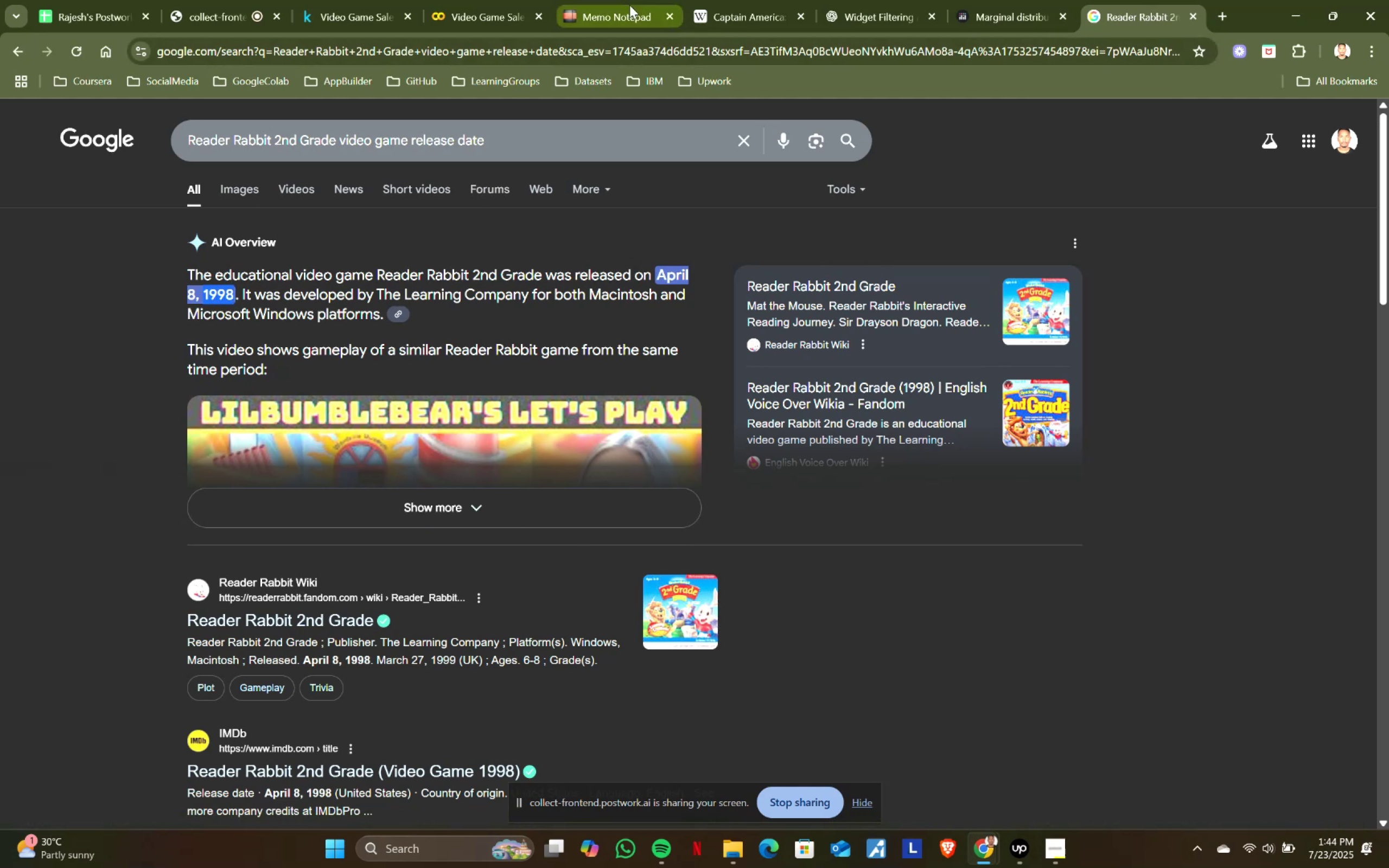 
left_click([629, 5])
 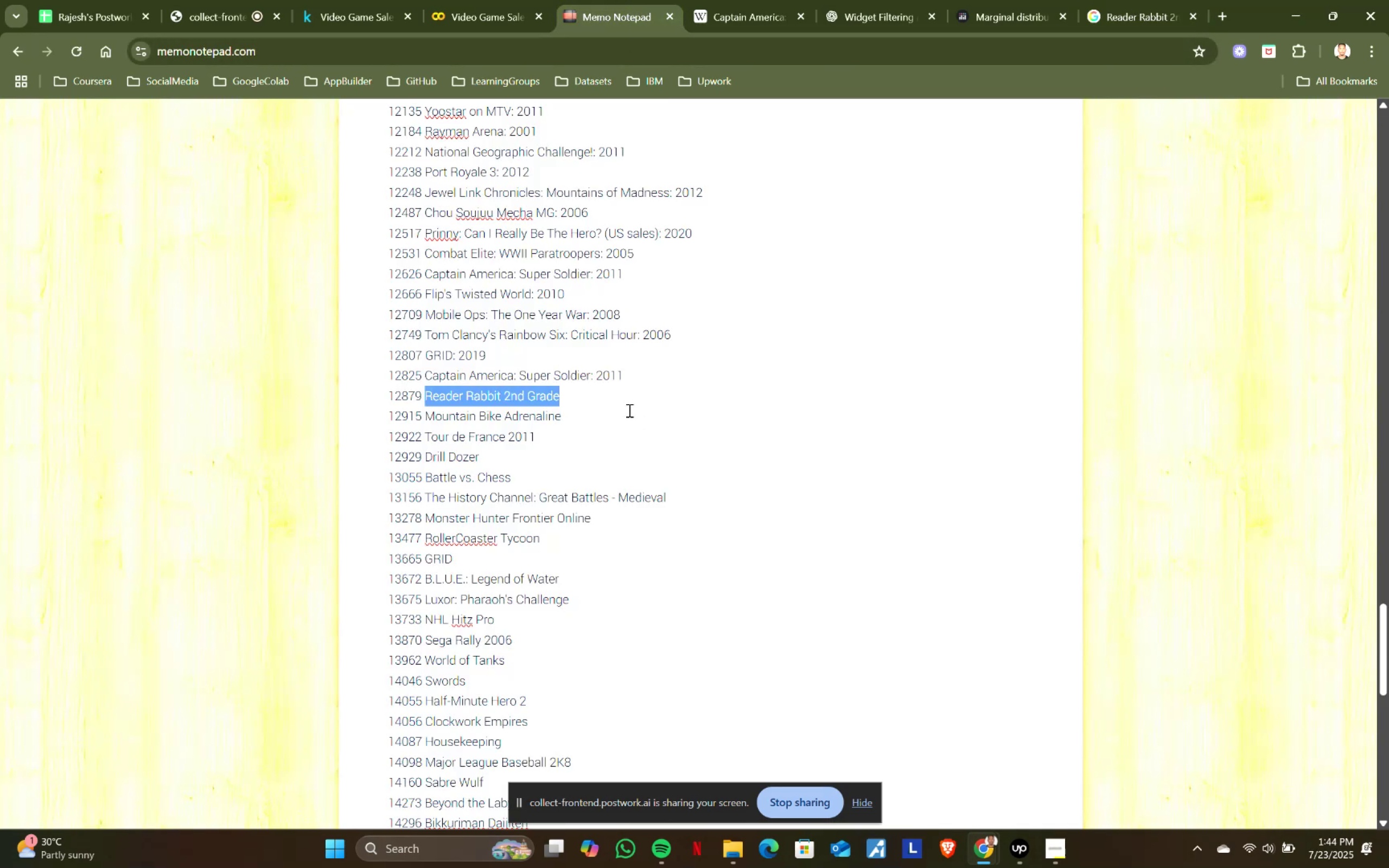 
left_click([625, 396])
 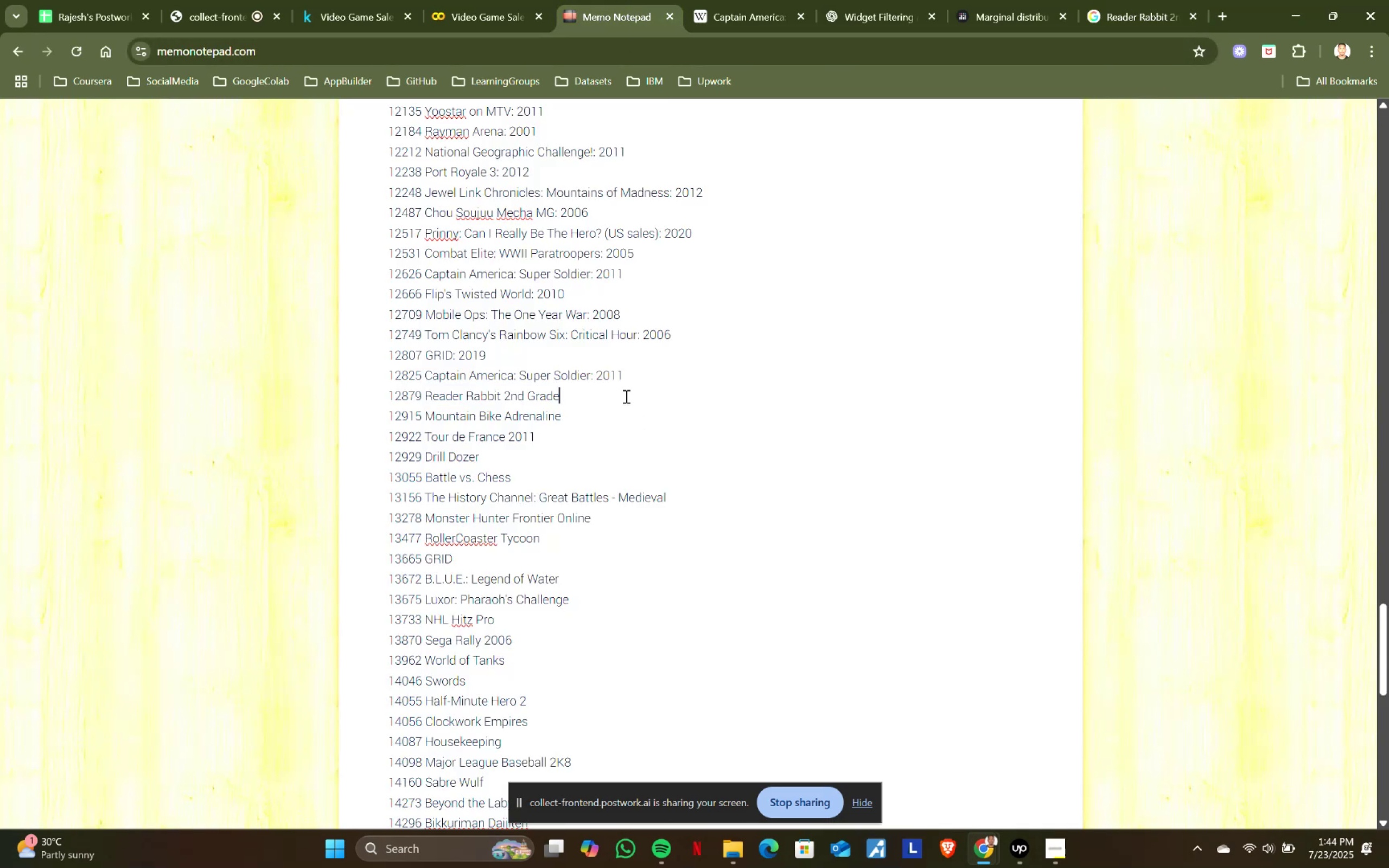 
key(Shift+ShiftRight)
 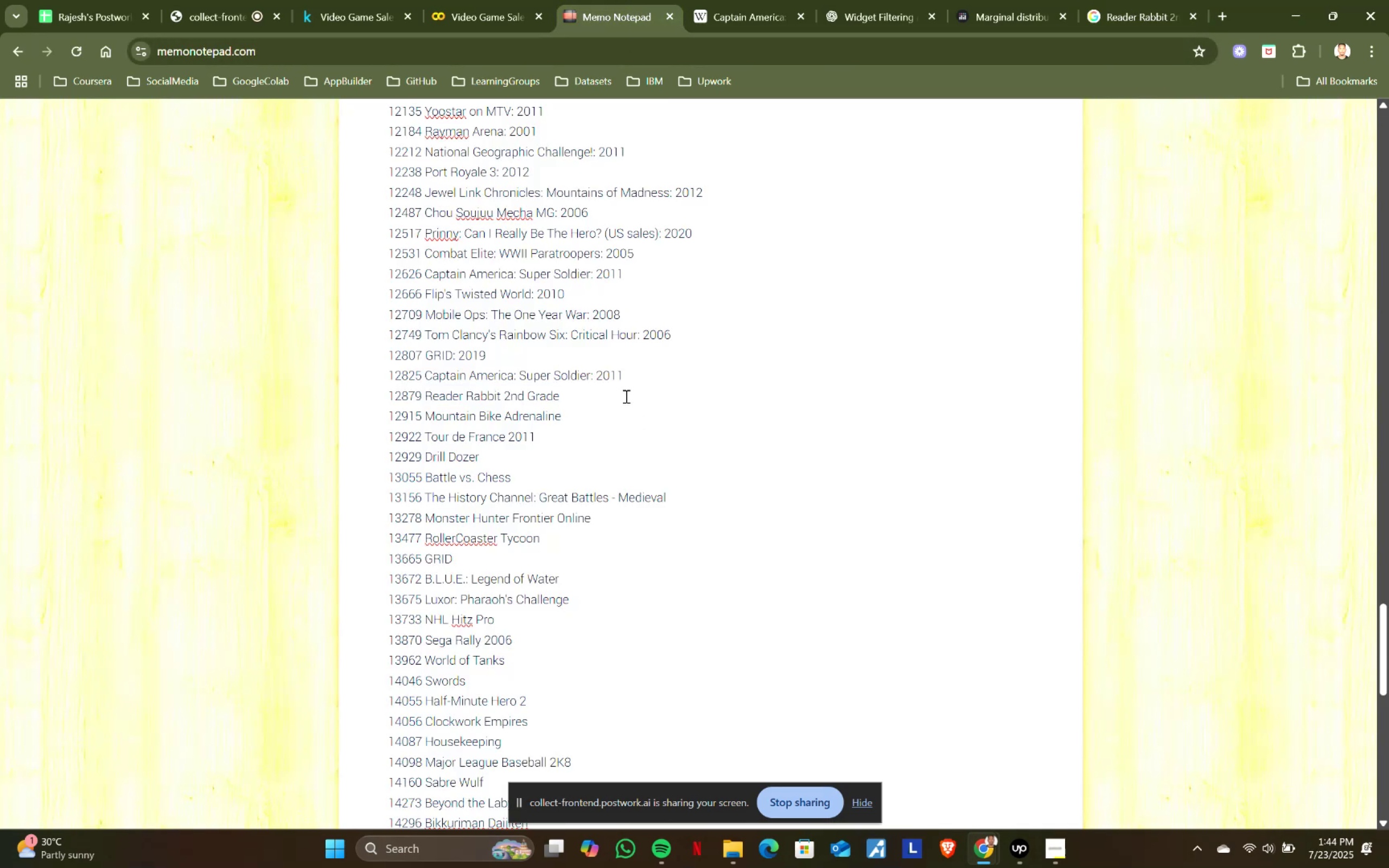 
key(Shift+Semicolon)
 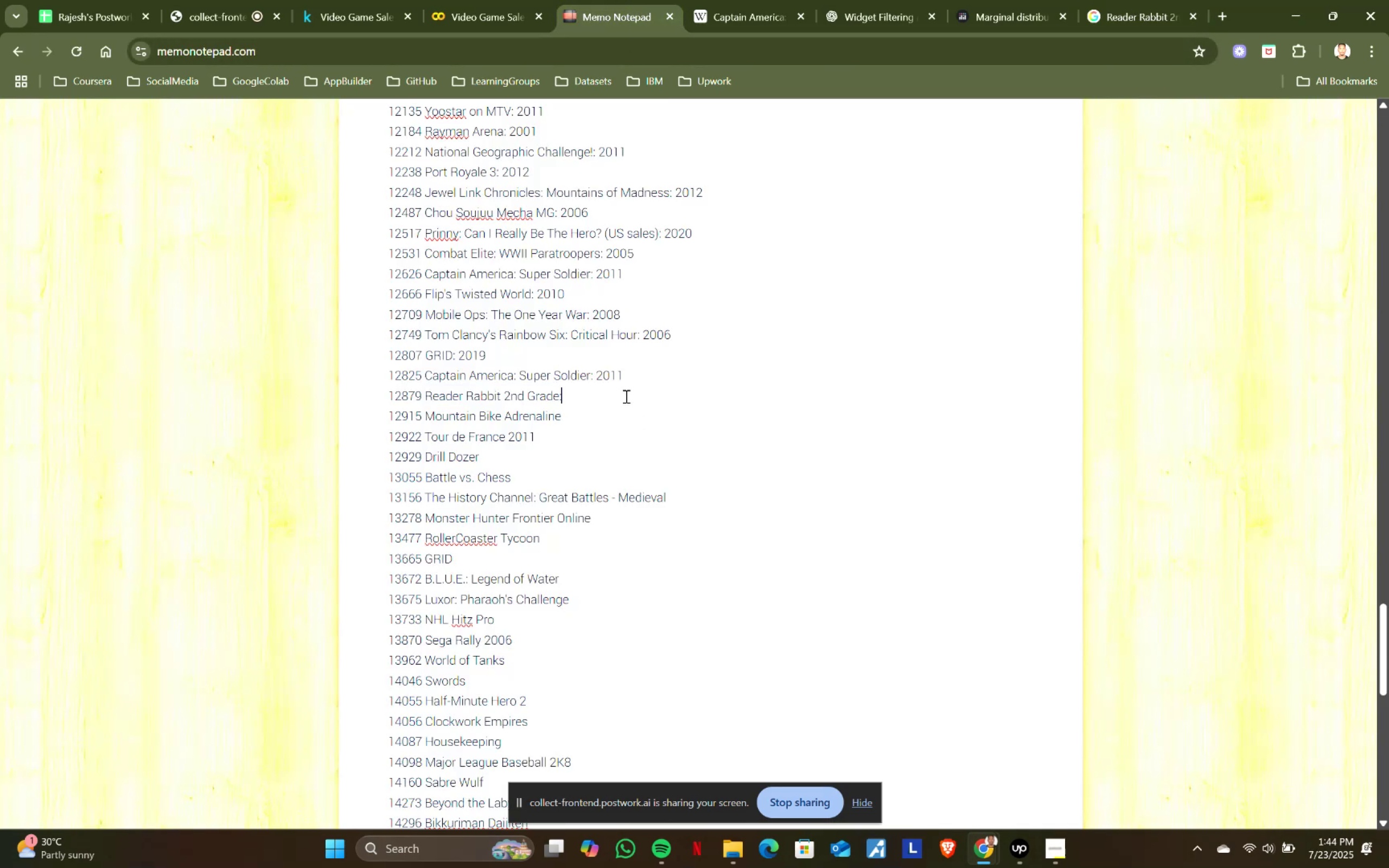 
key(Space)
 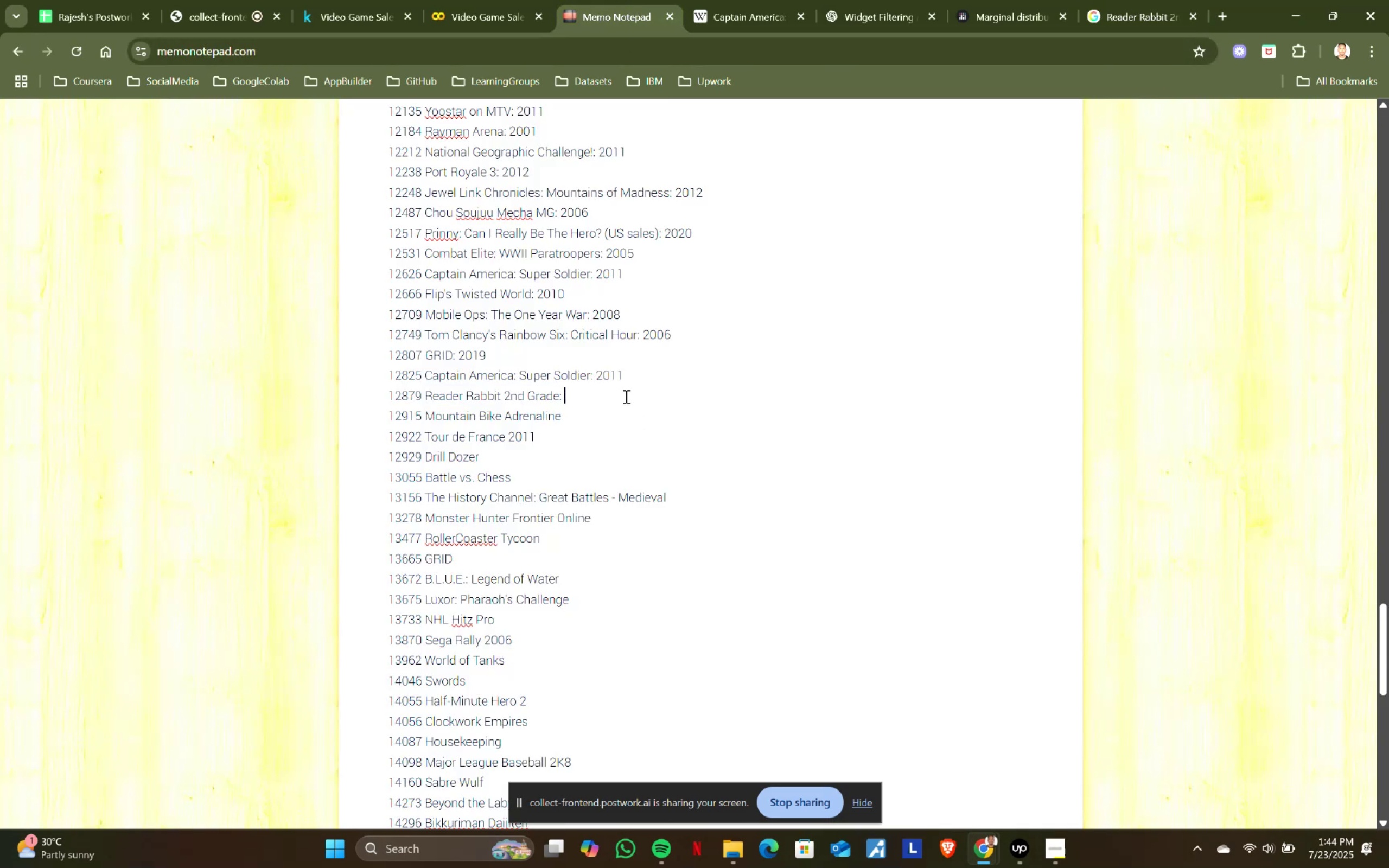 
key(Control+ControlLeft)
 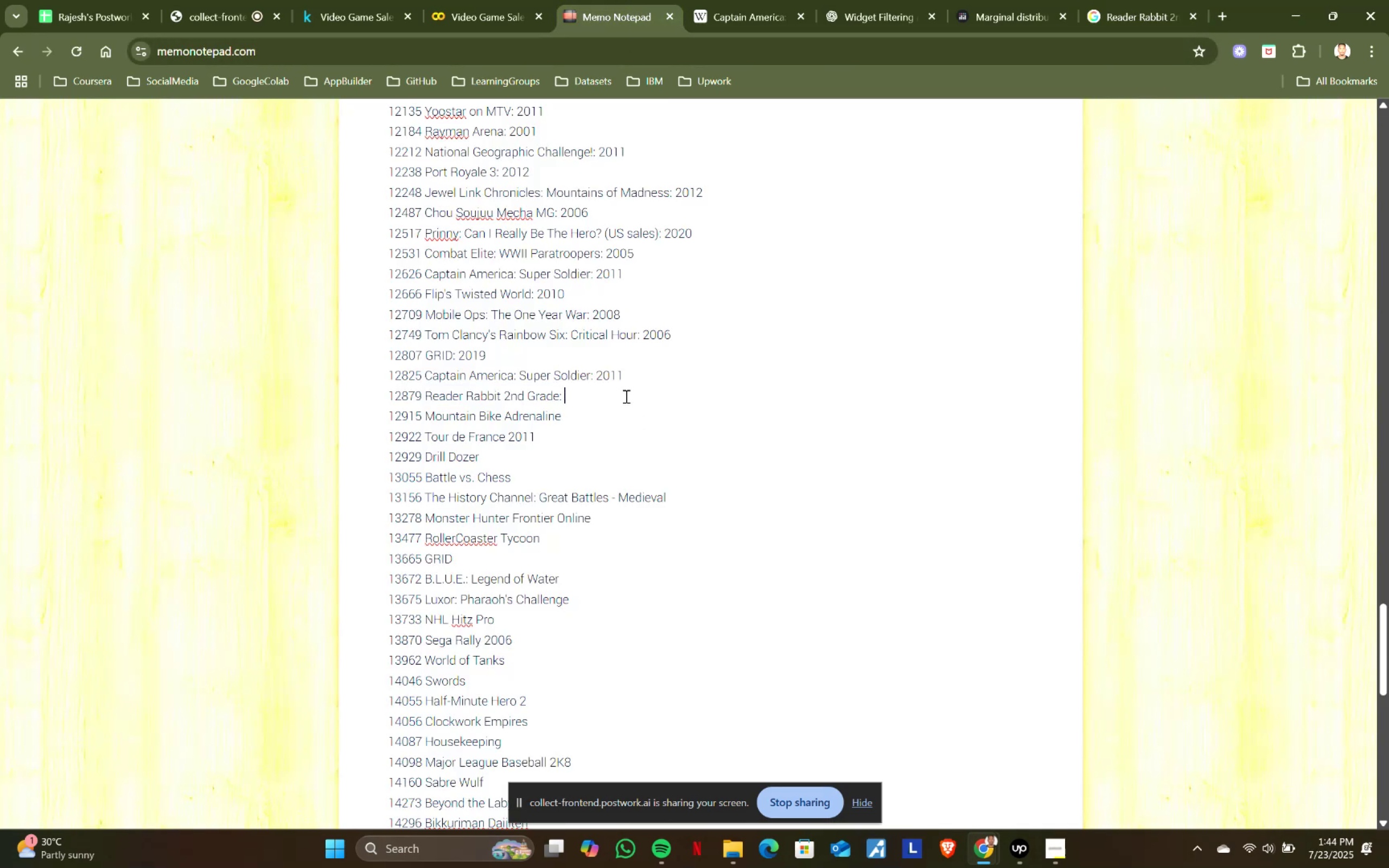 
key(Control+V)
 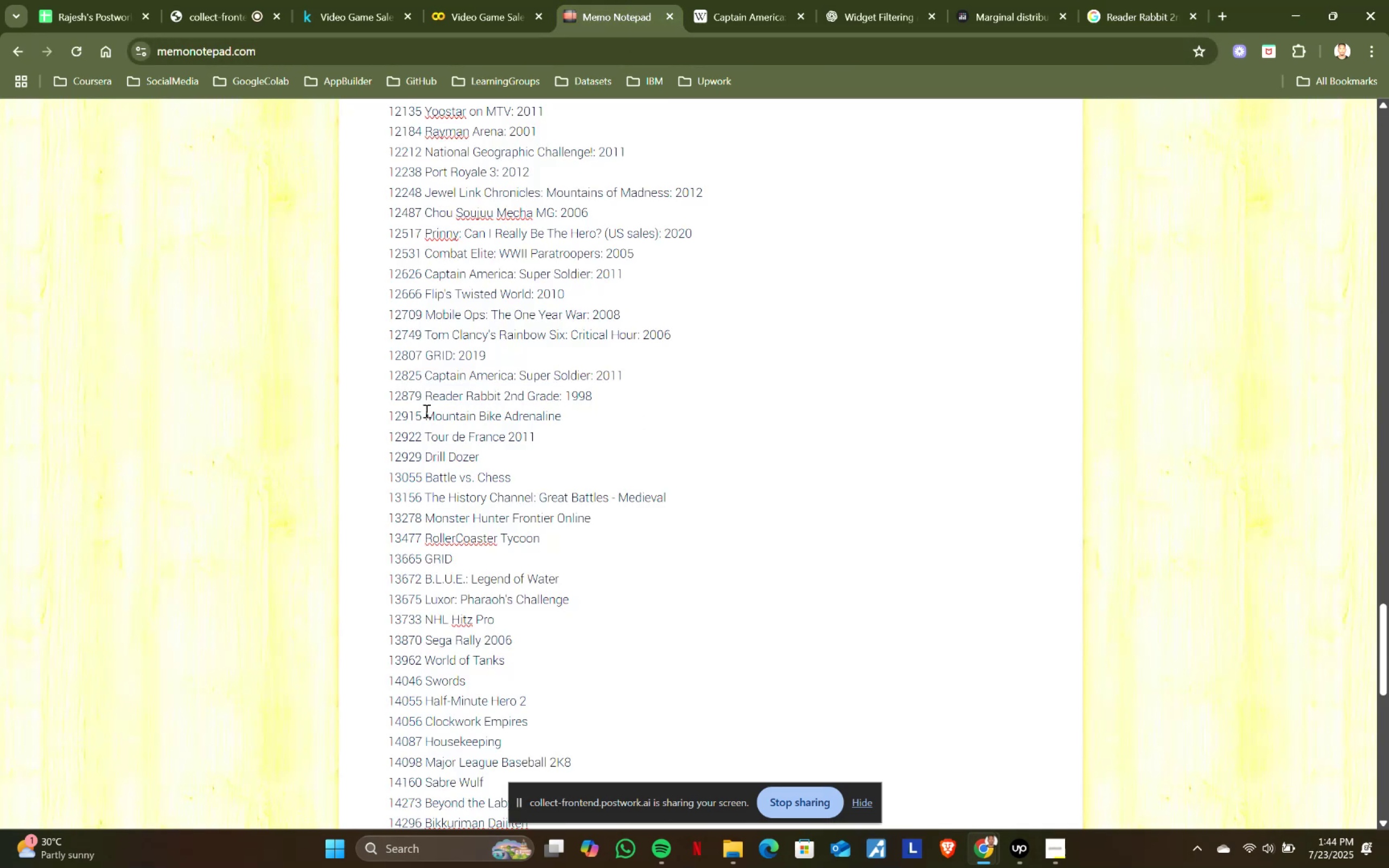 
key(Control+ControlLeft)
 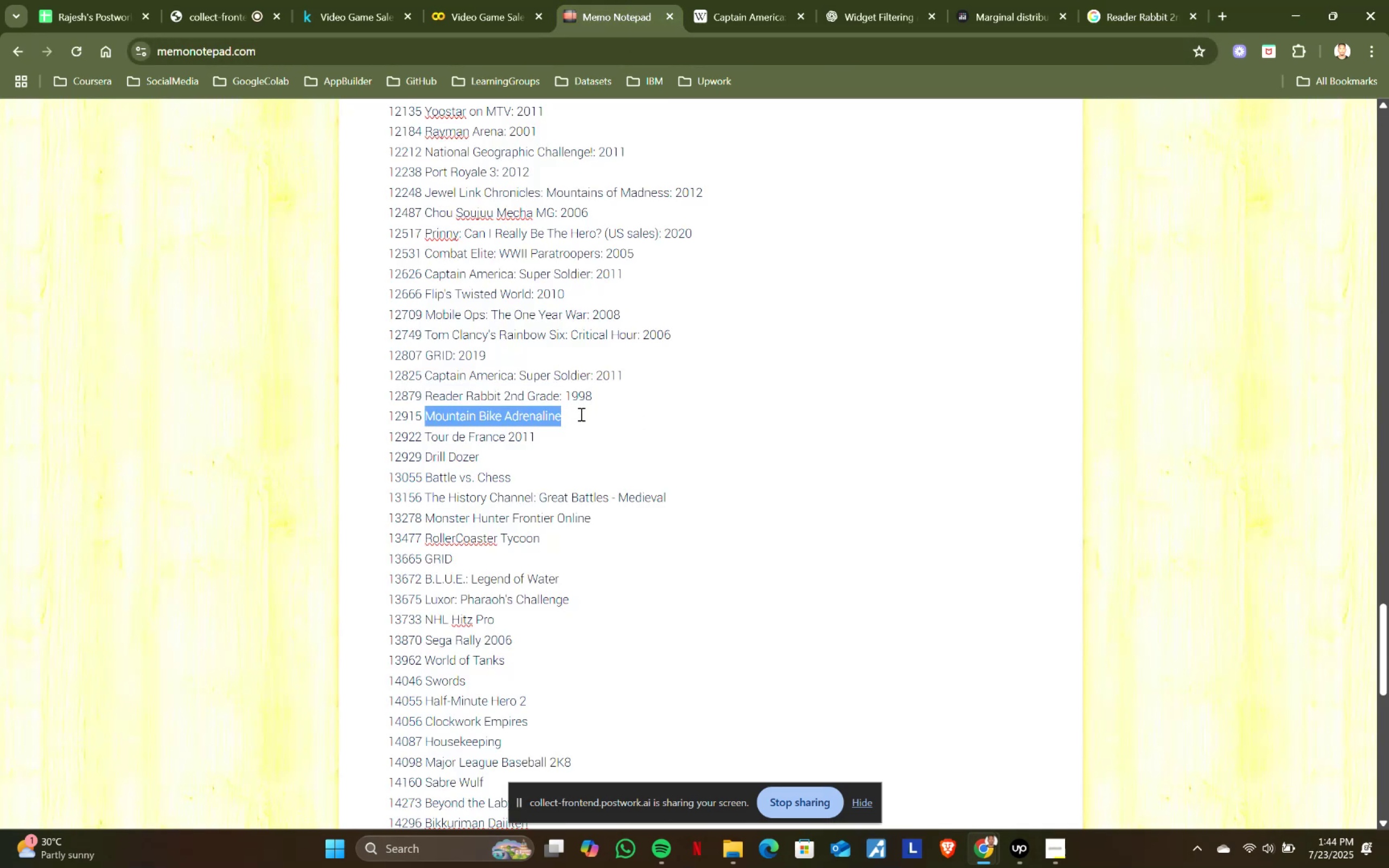 
key(Control+C)
 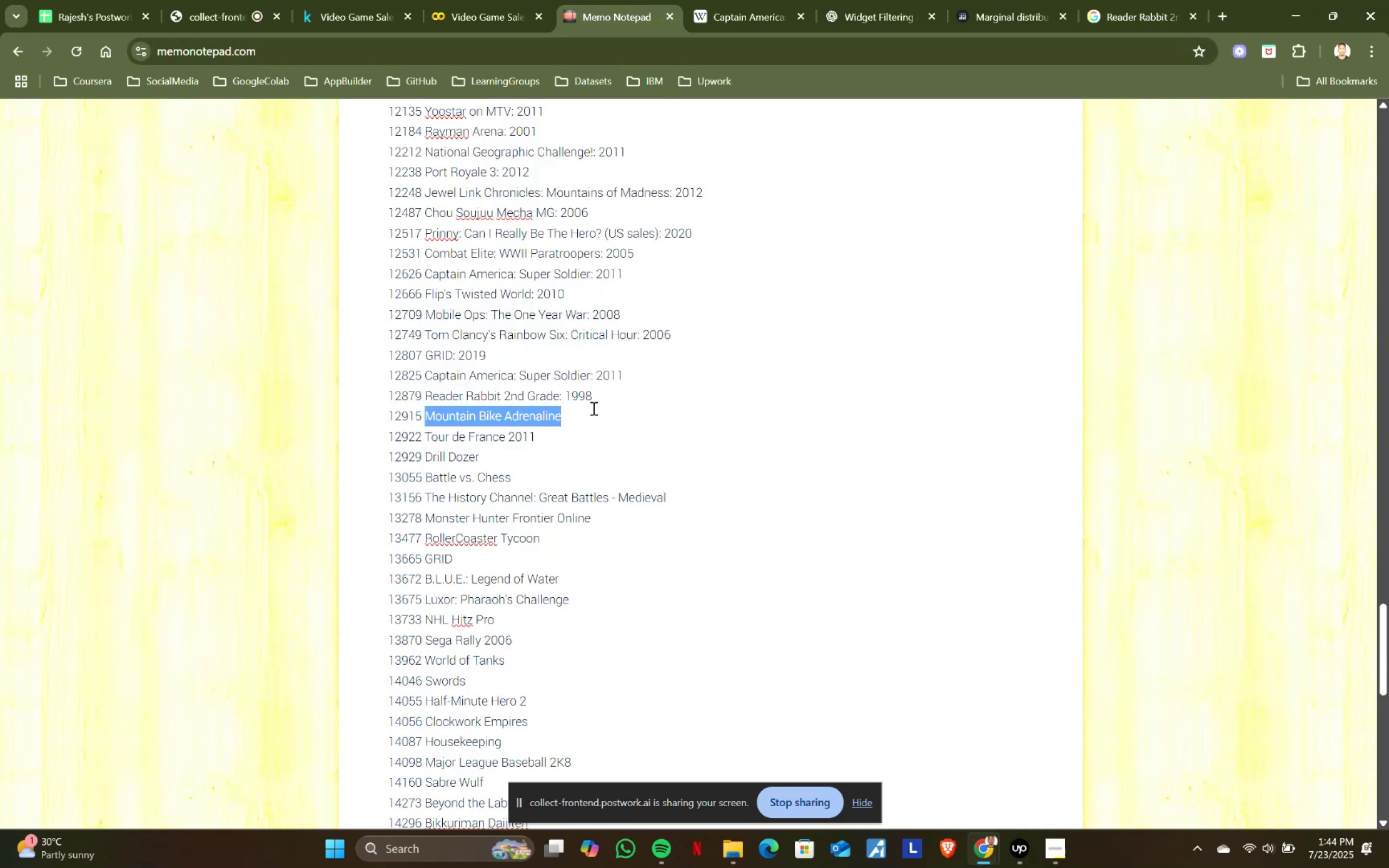 
key(Control+ControlLeft)
 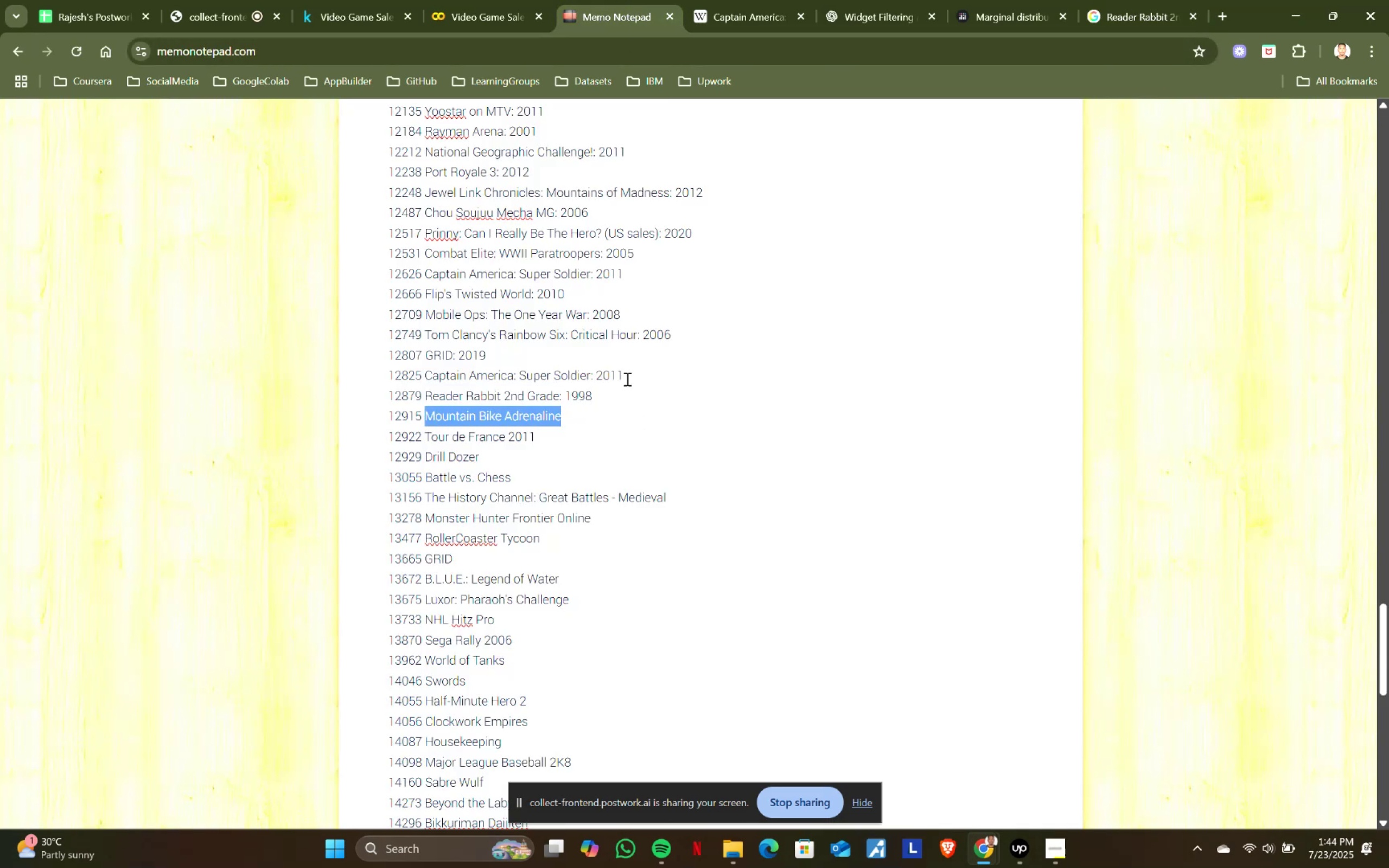 
key(Control+C)
 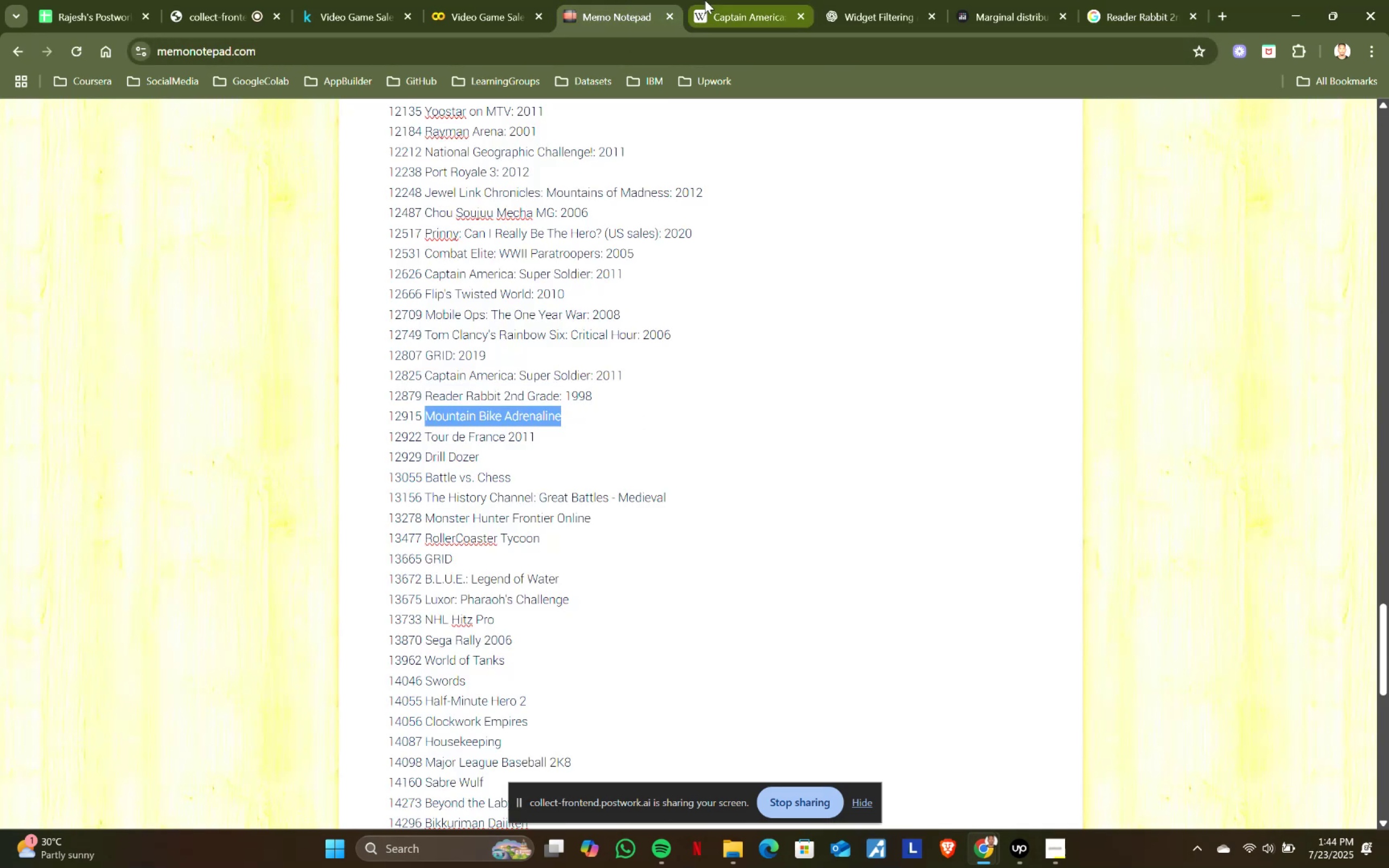 
left_click([705, 0])
 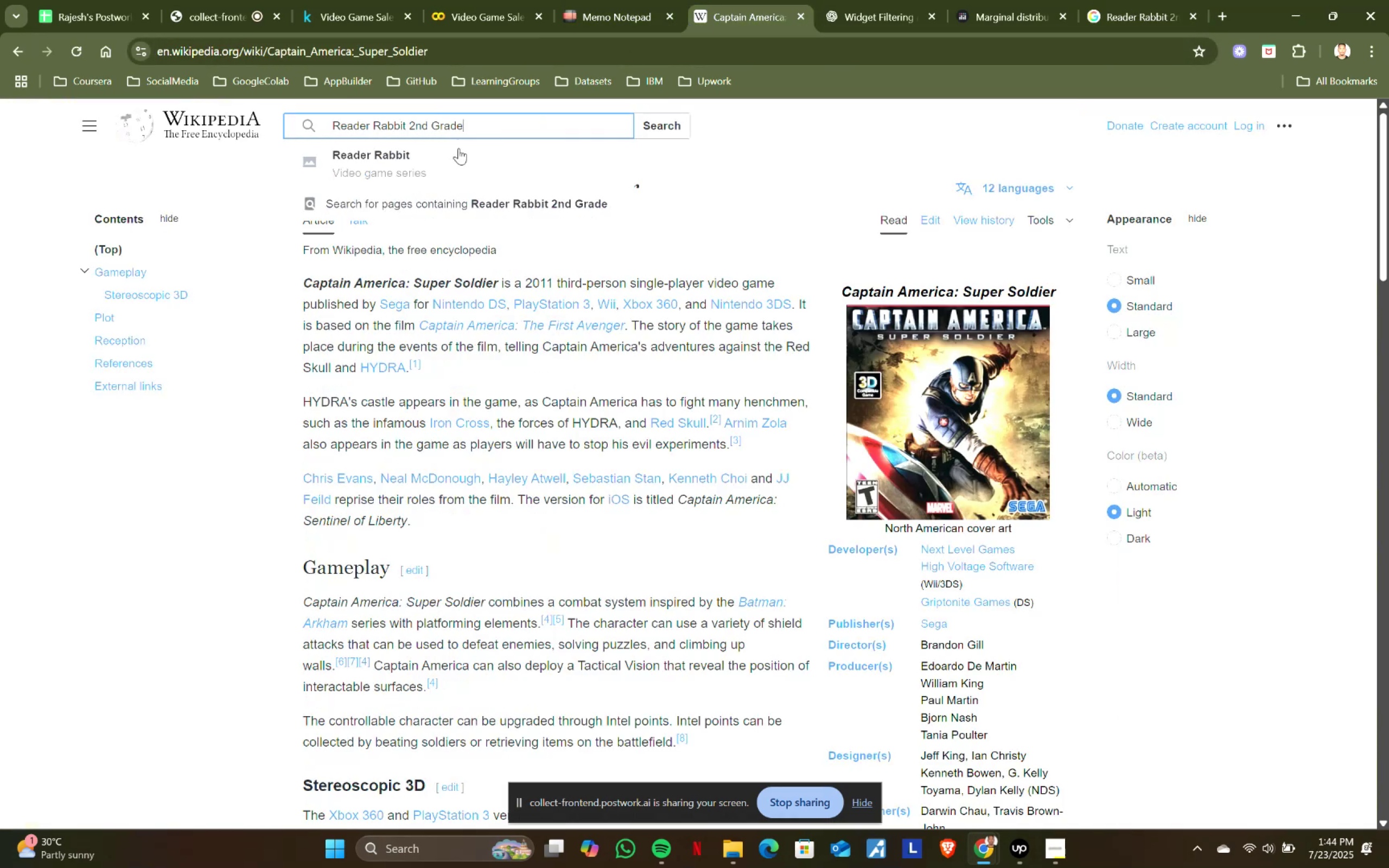 
key(Control+ControlLeft)
 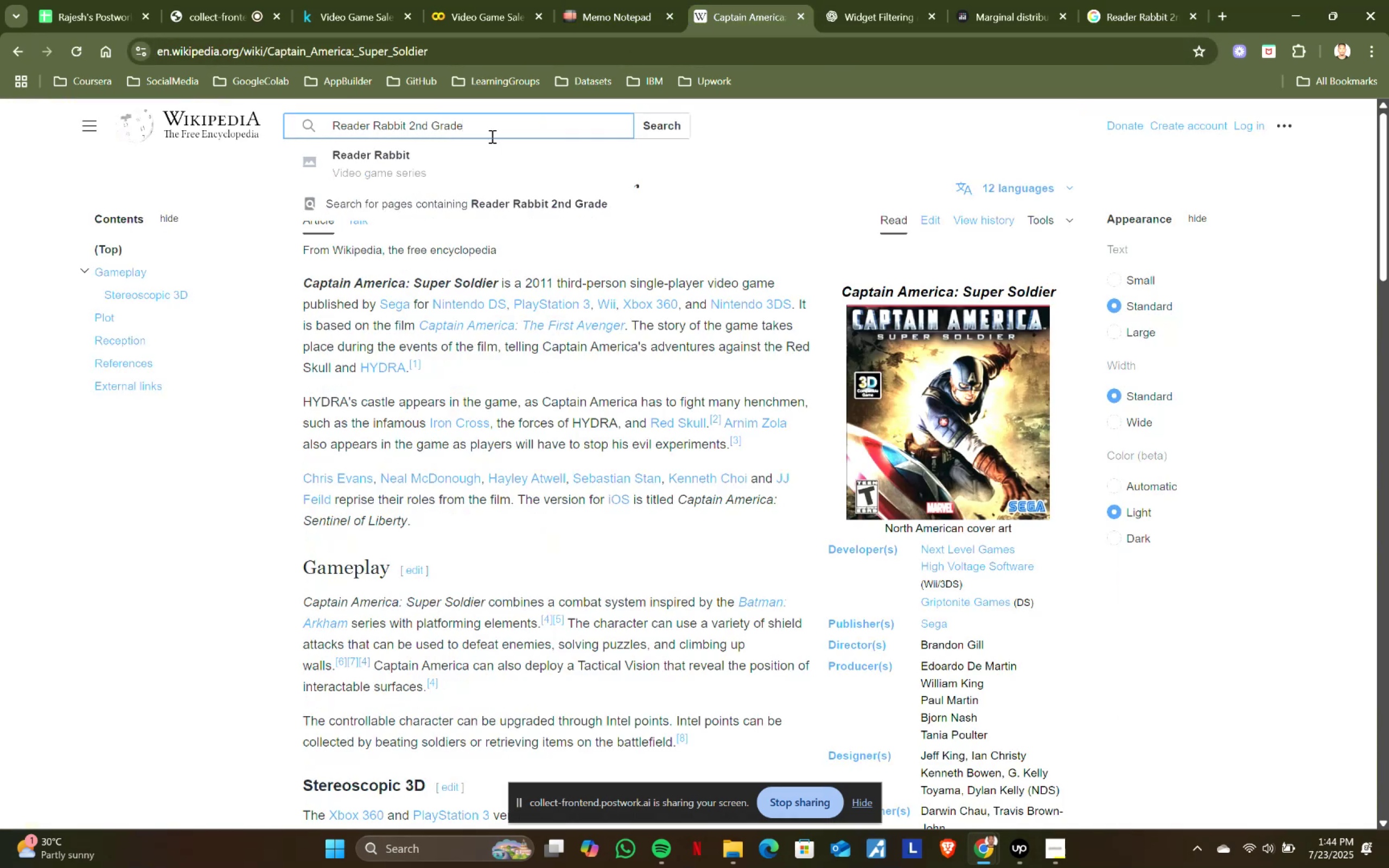 
key(Control+A)
 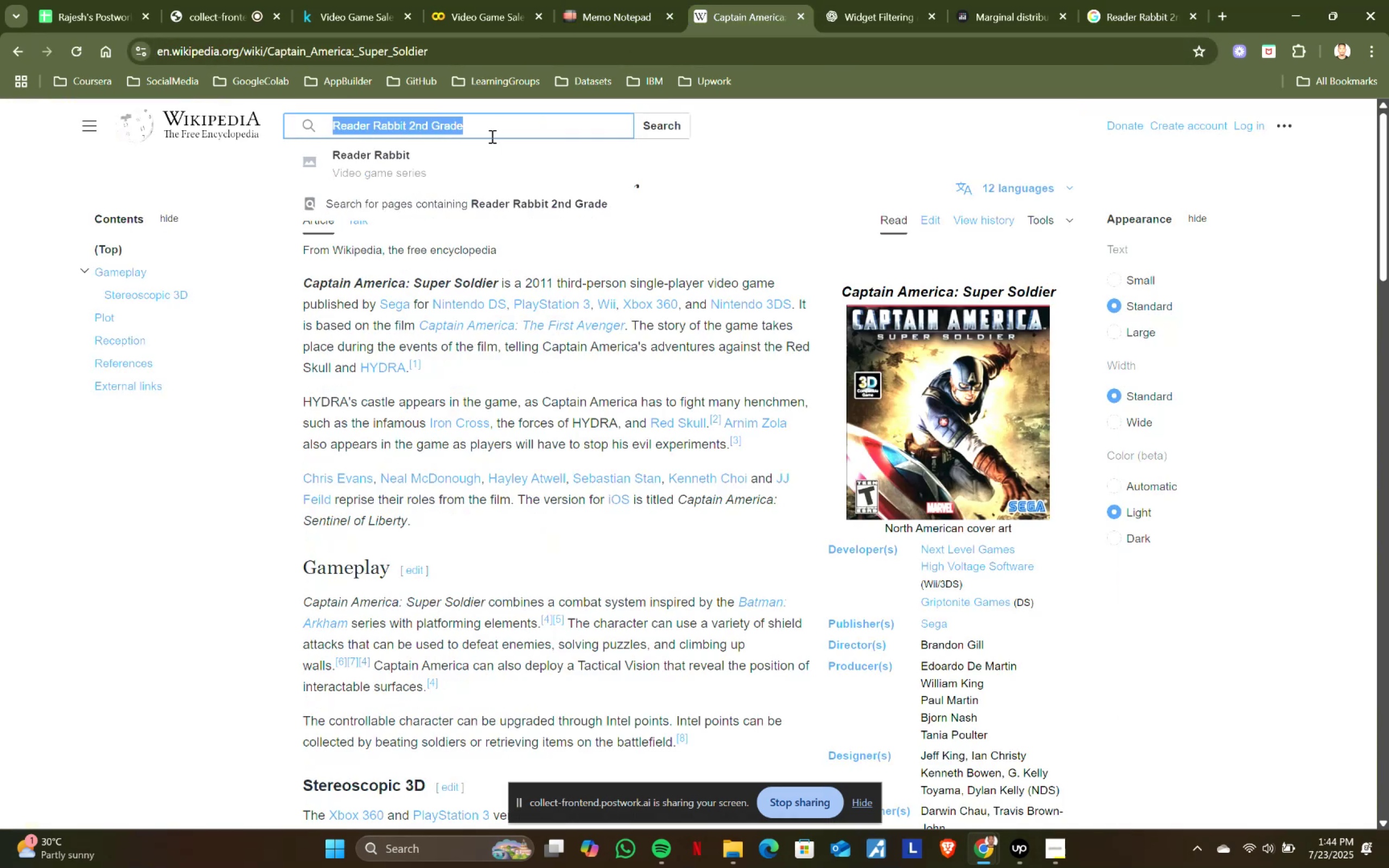 
key(Control+ControlLeft)
 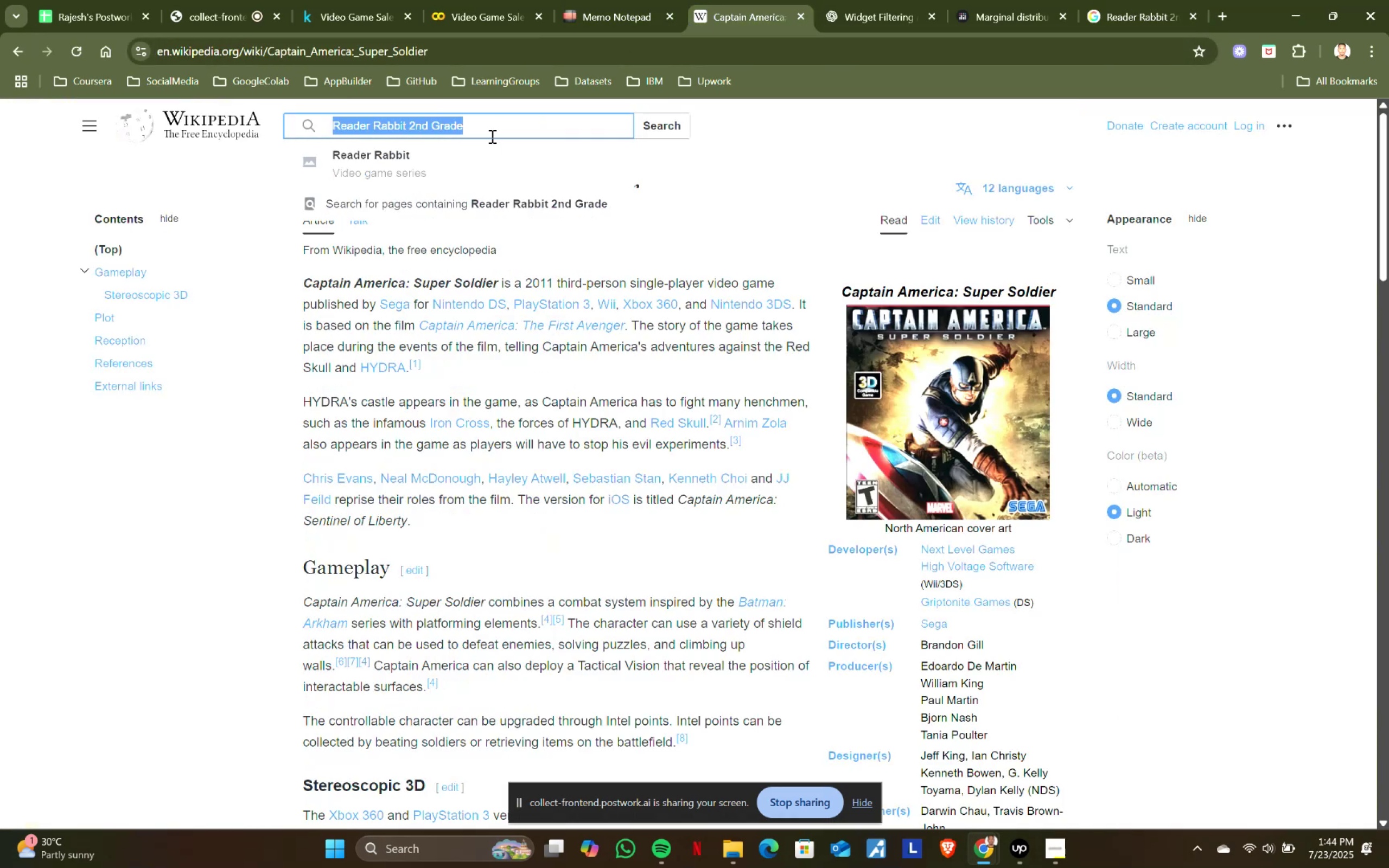 
key(Control+V)
 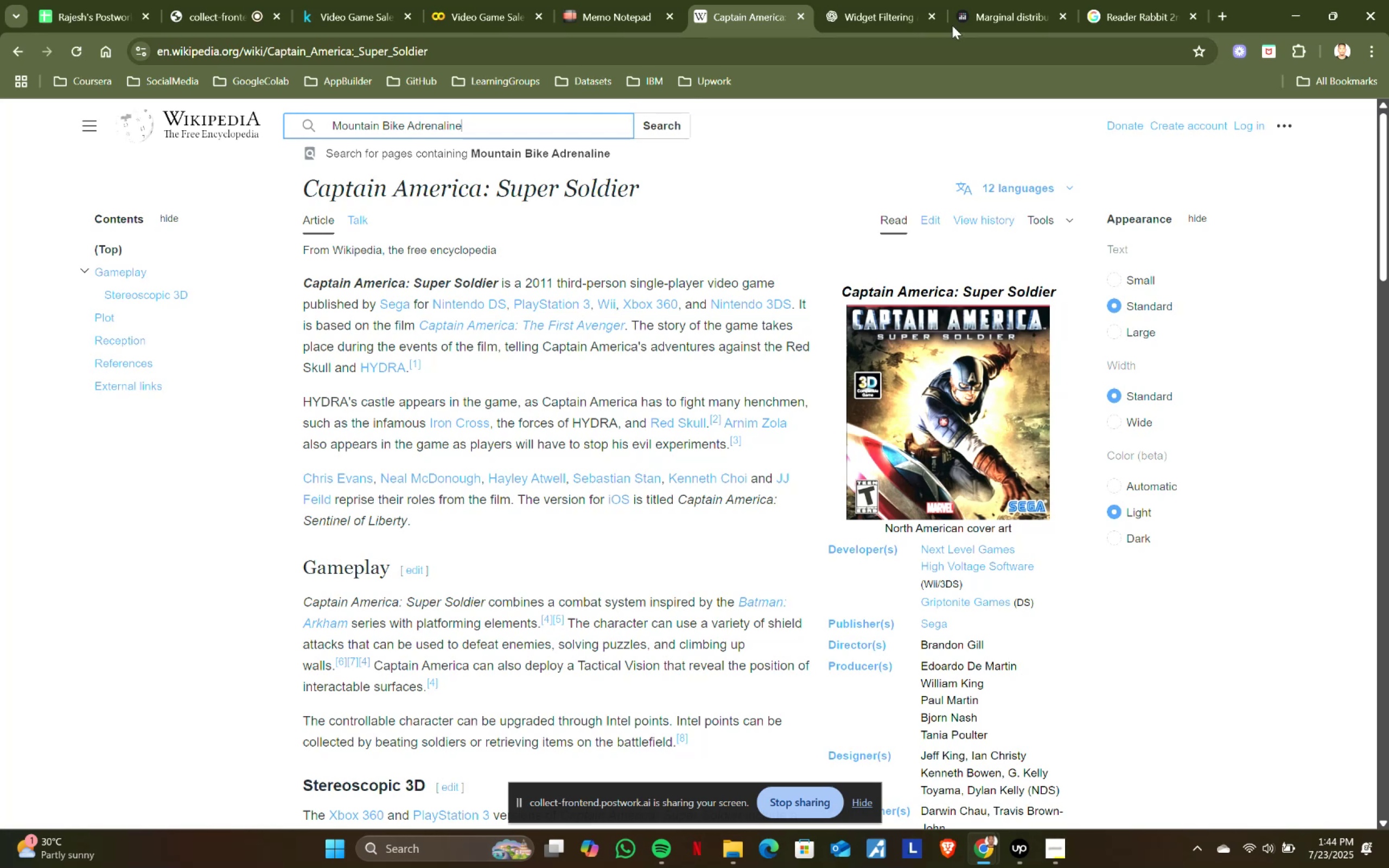 
left_click([1109, 0])
 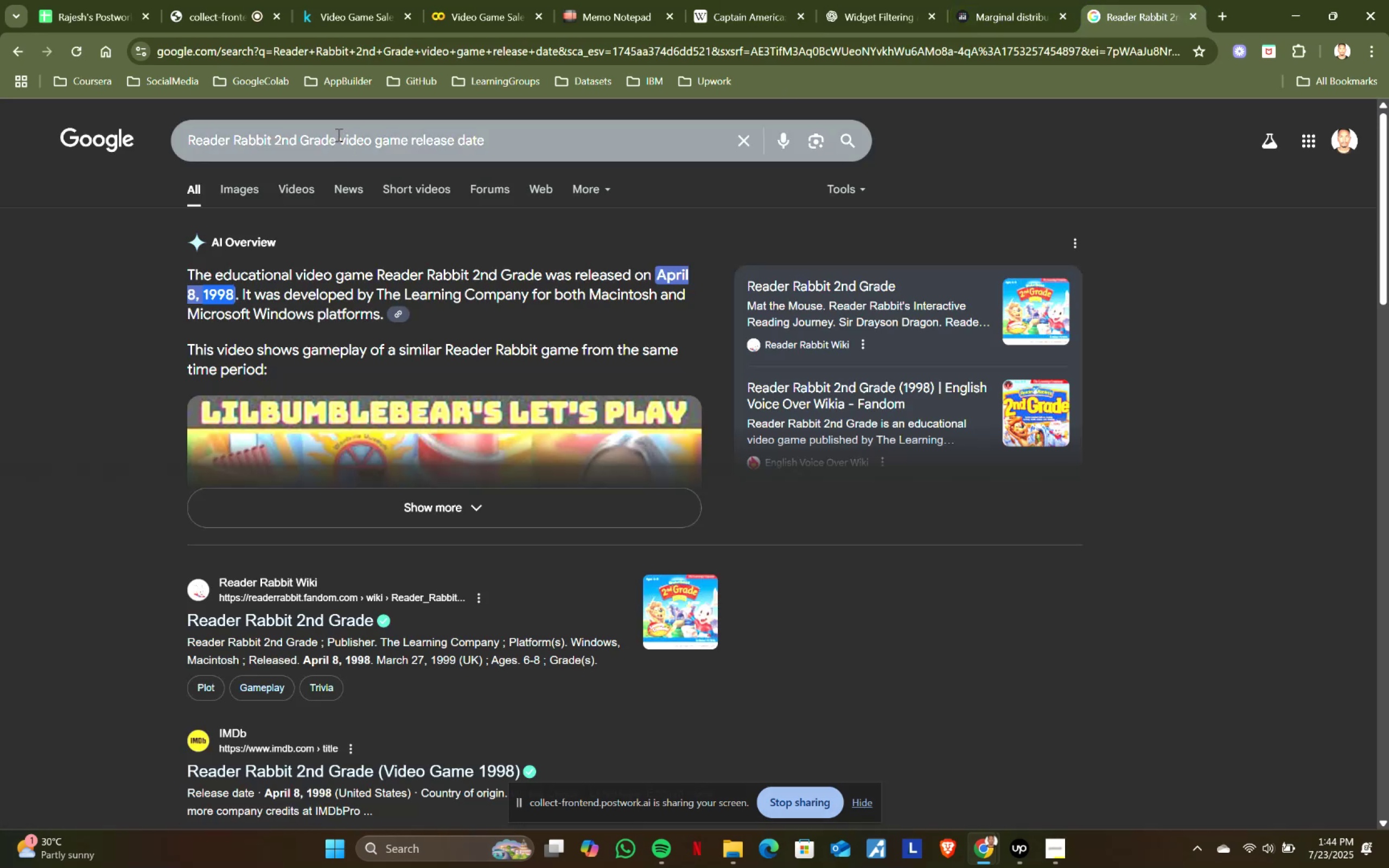 
key(Control+ControlLeft)
 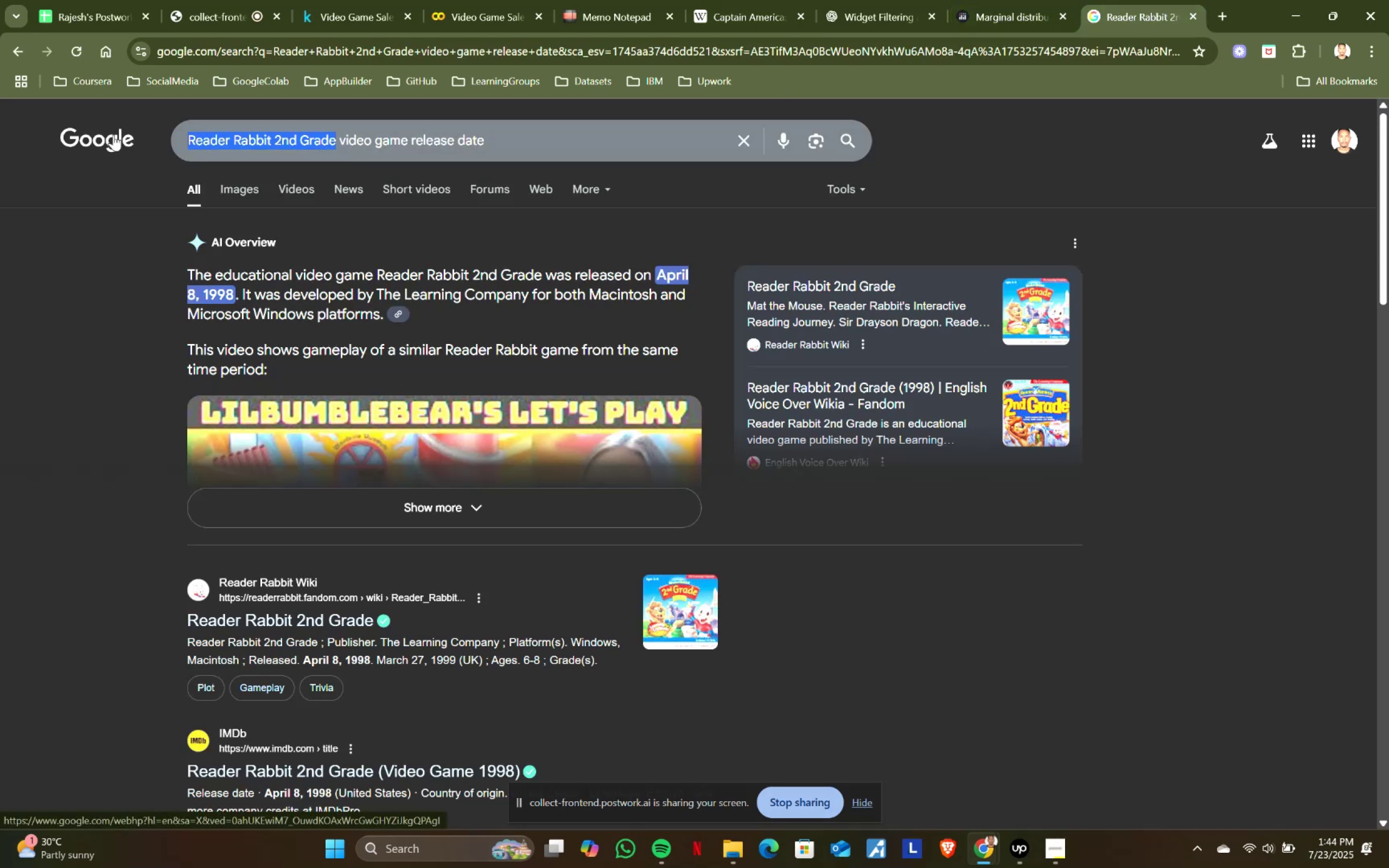 
key(Control+V)
 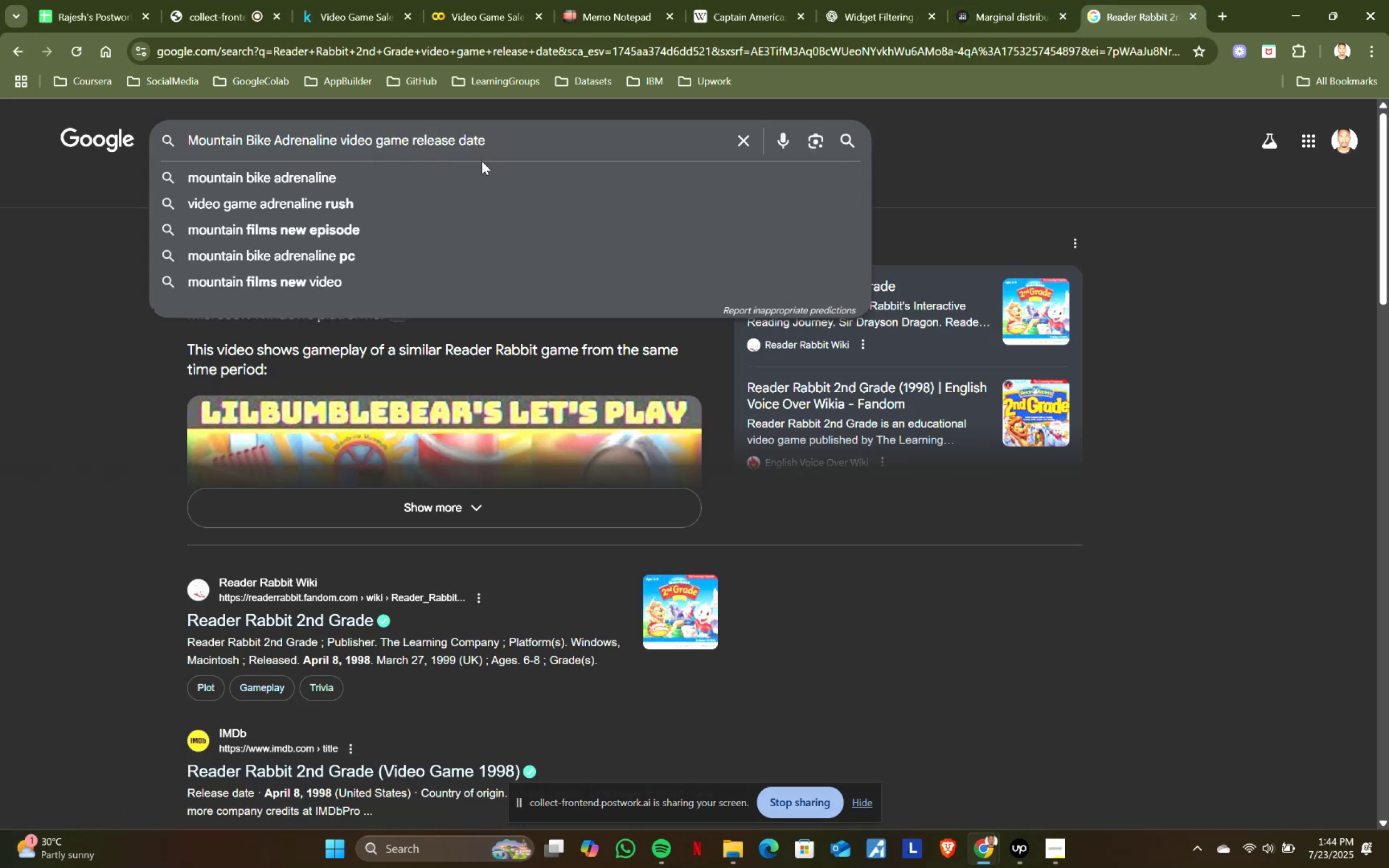 
key(Enter)
 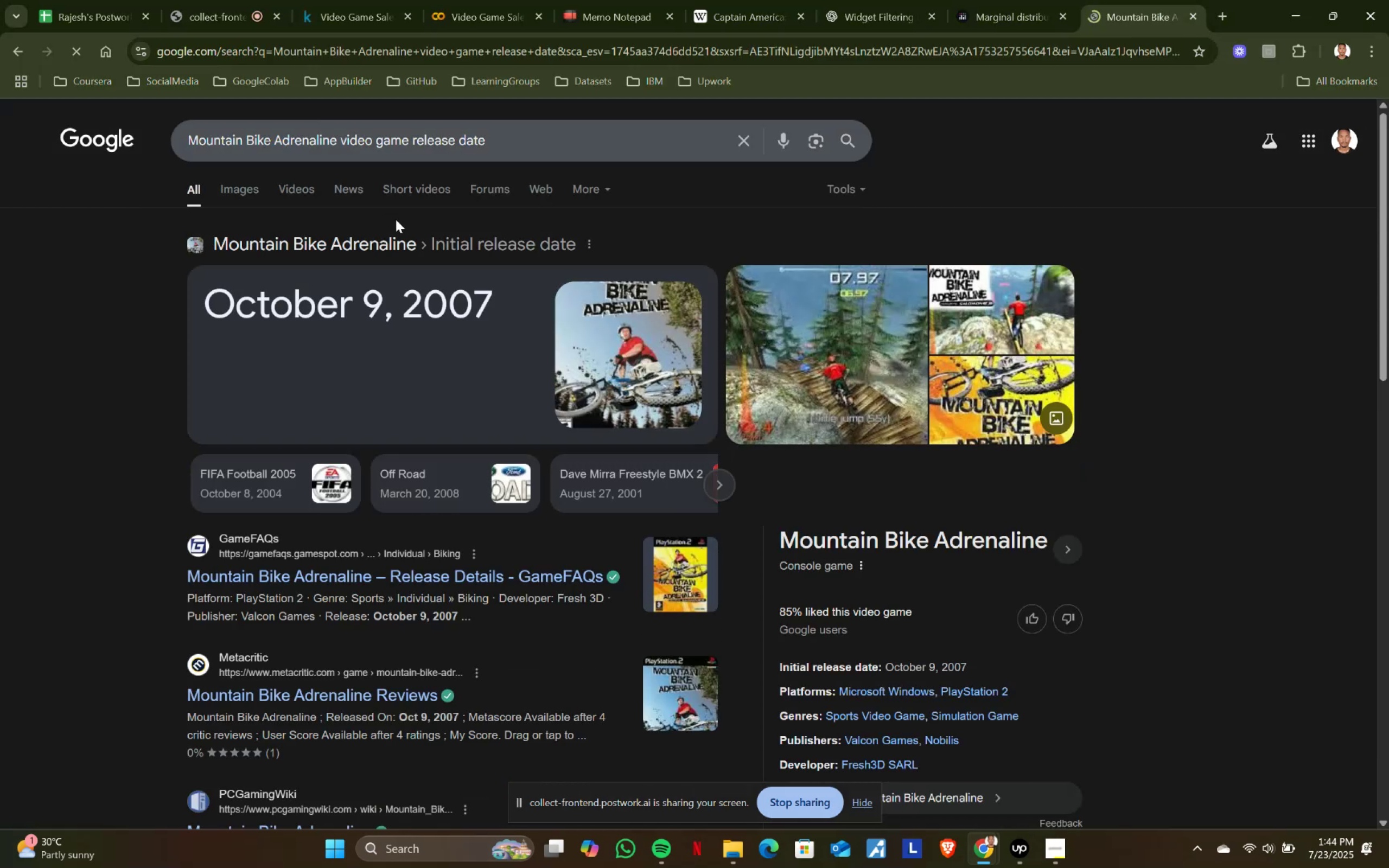 
key(MediaTrackNext)
 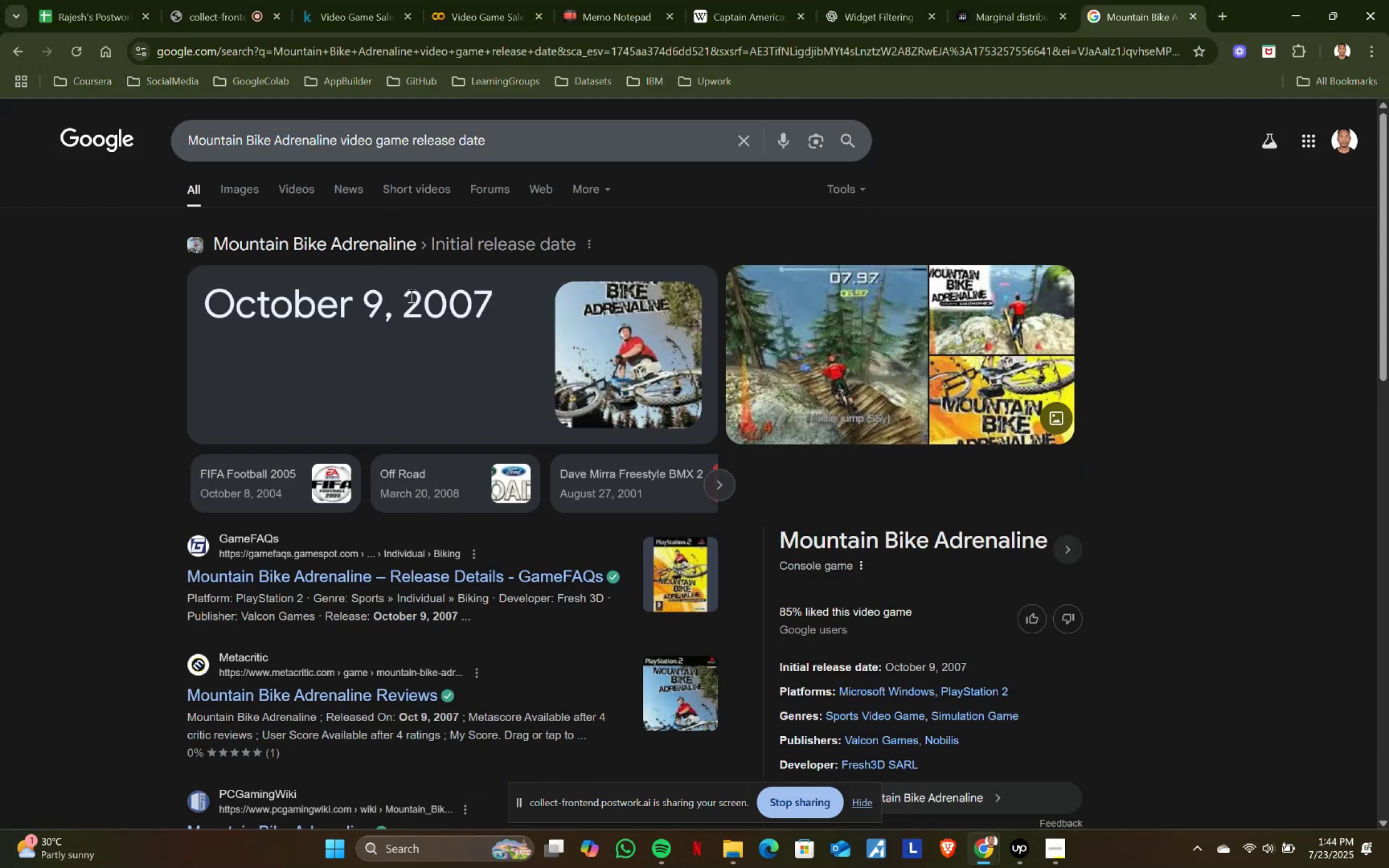 
key(Control+ControlLeft)
 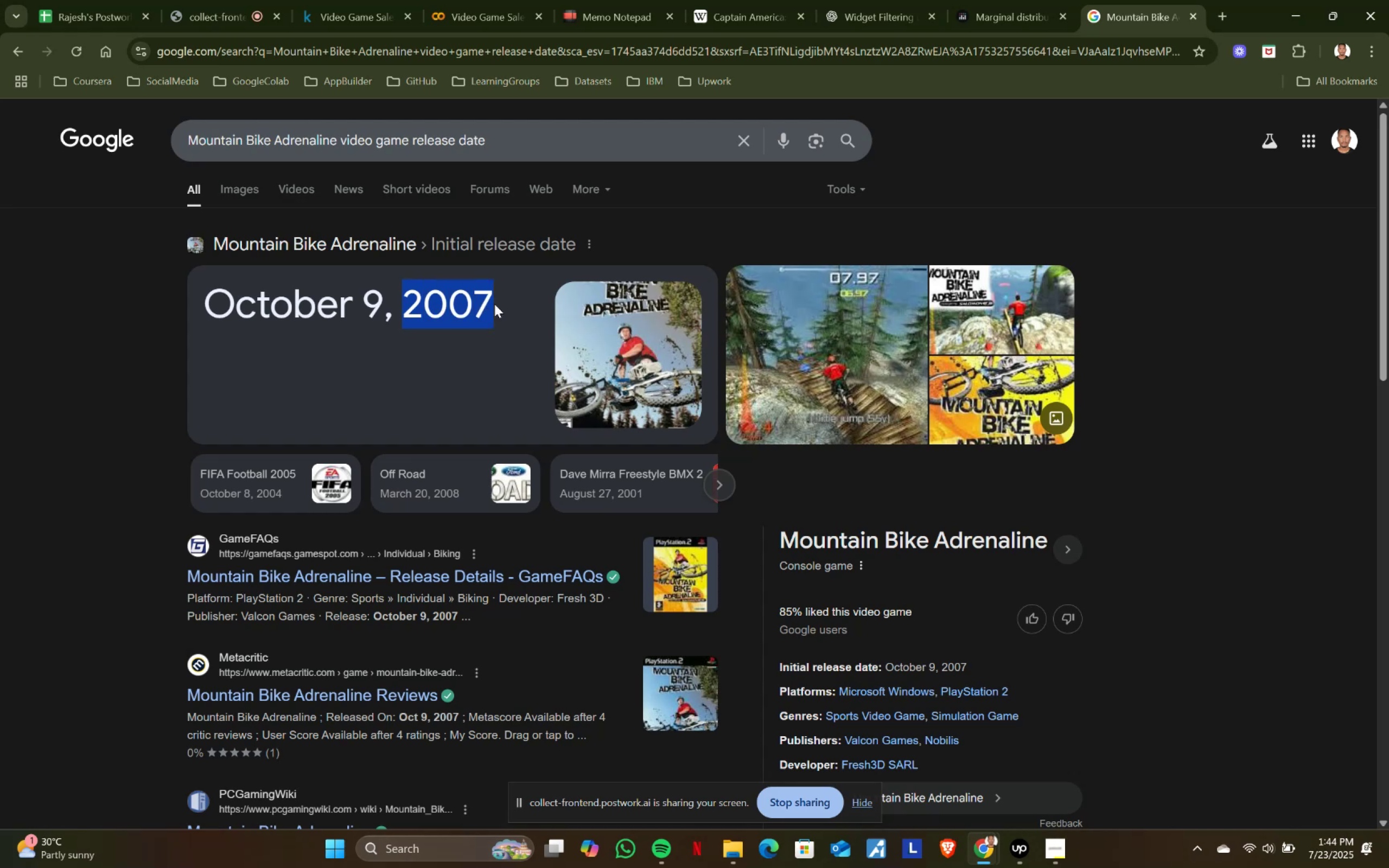 
key(Control+C)
 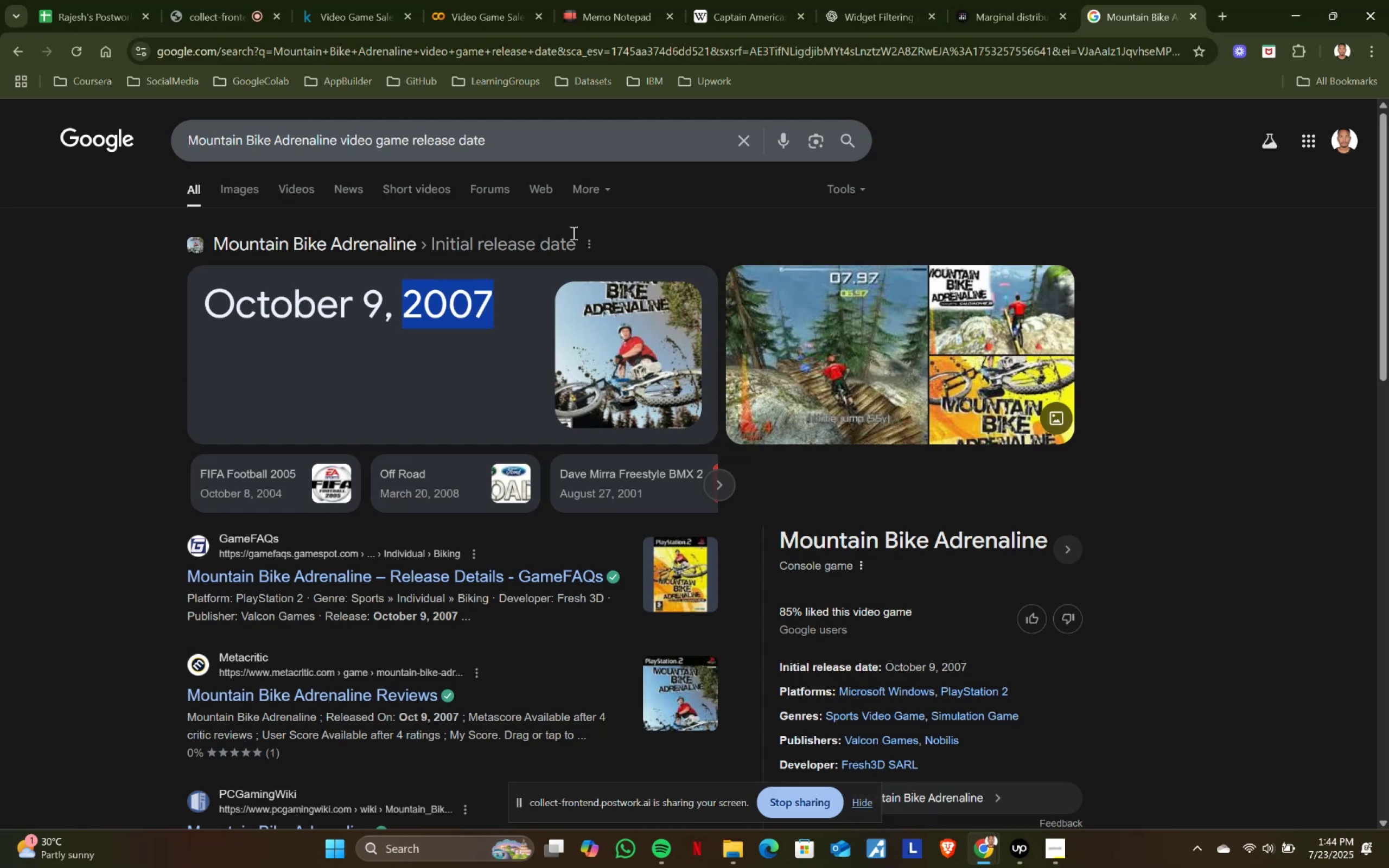 
key(Control+ControlLeft)
 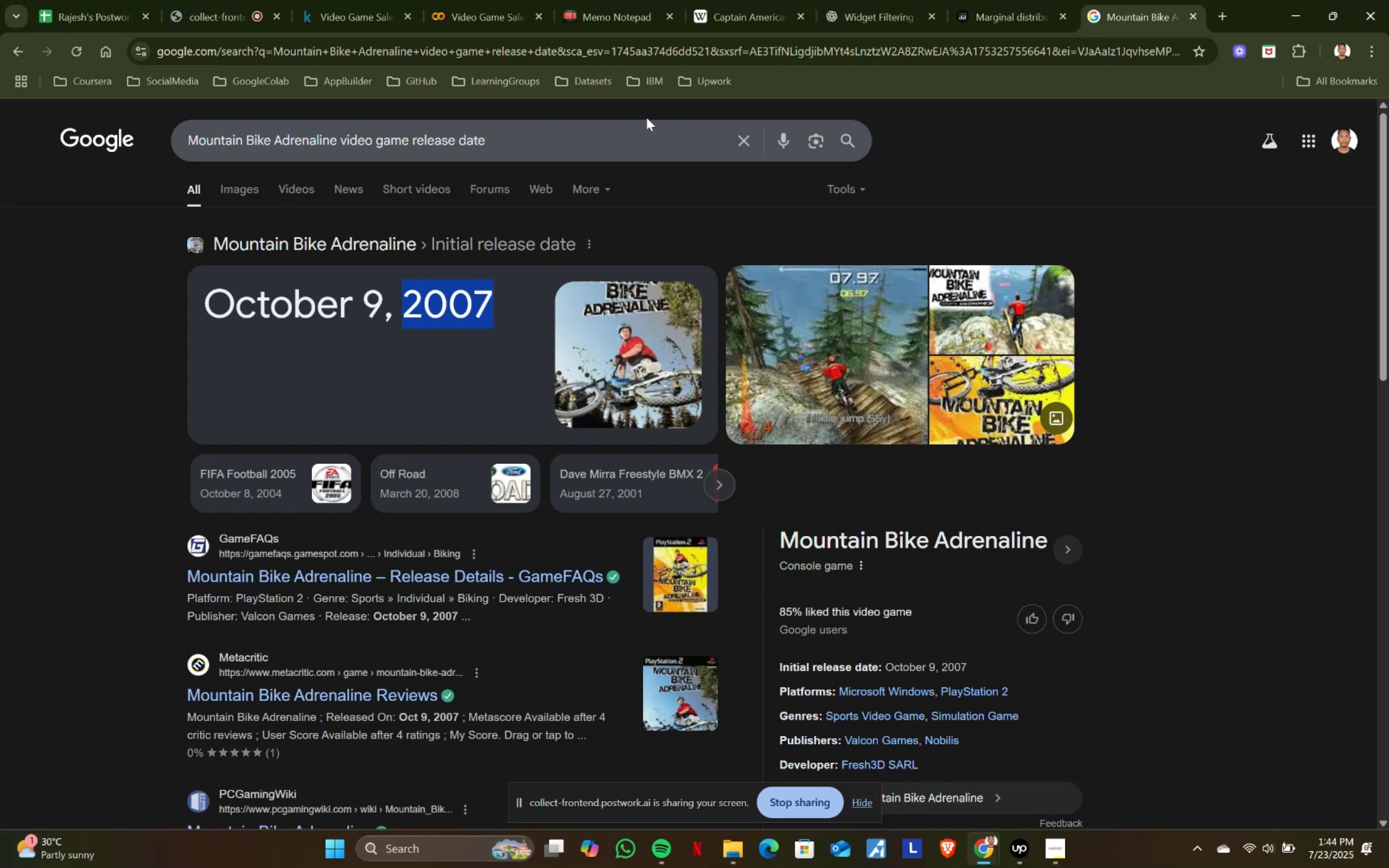 
key(Control+C)
 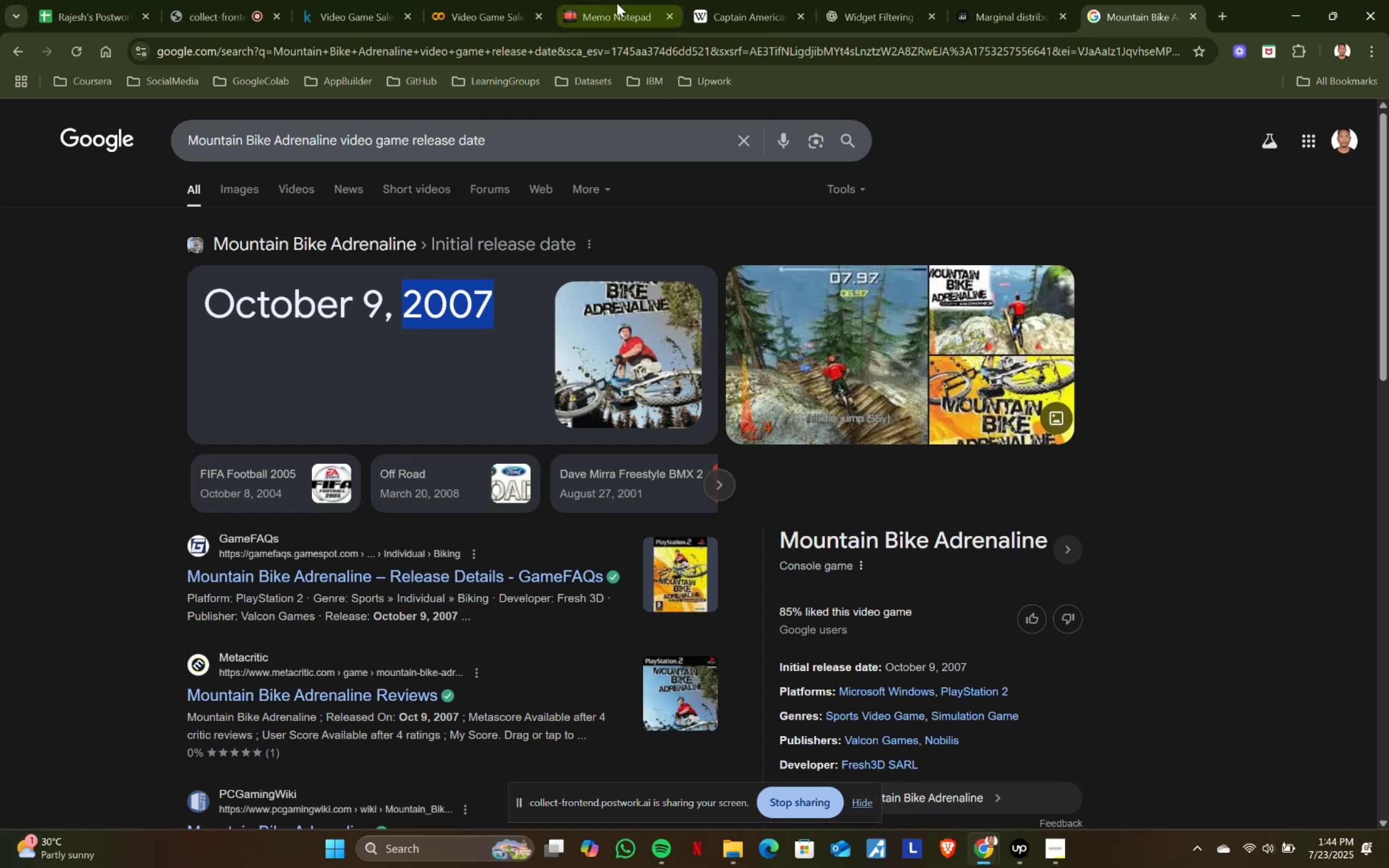 
left_click([617, 3])
 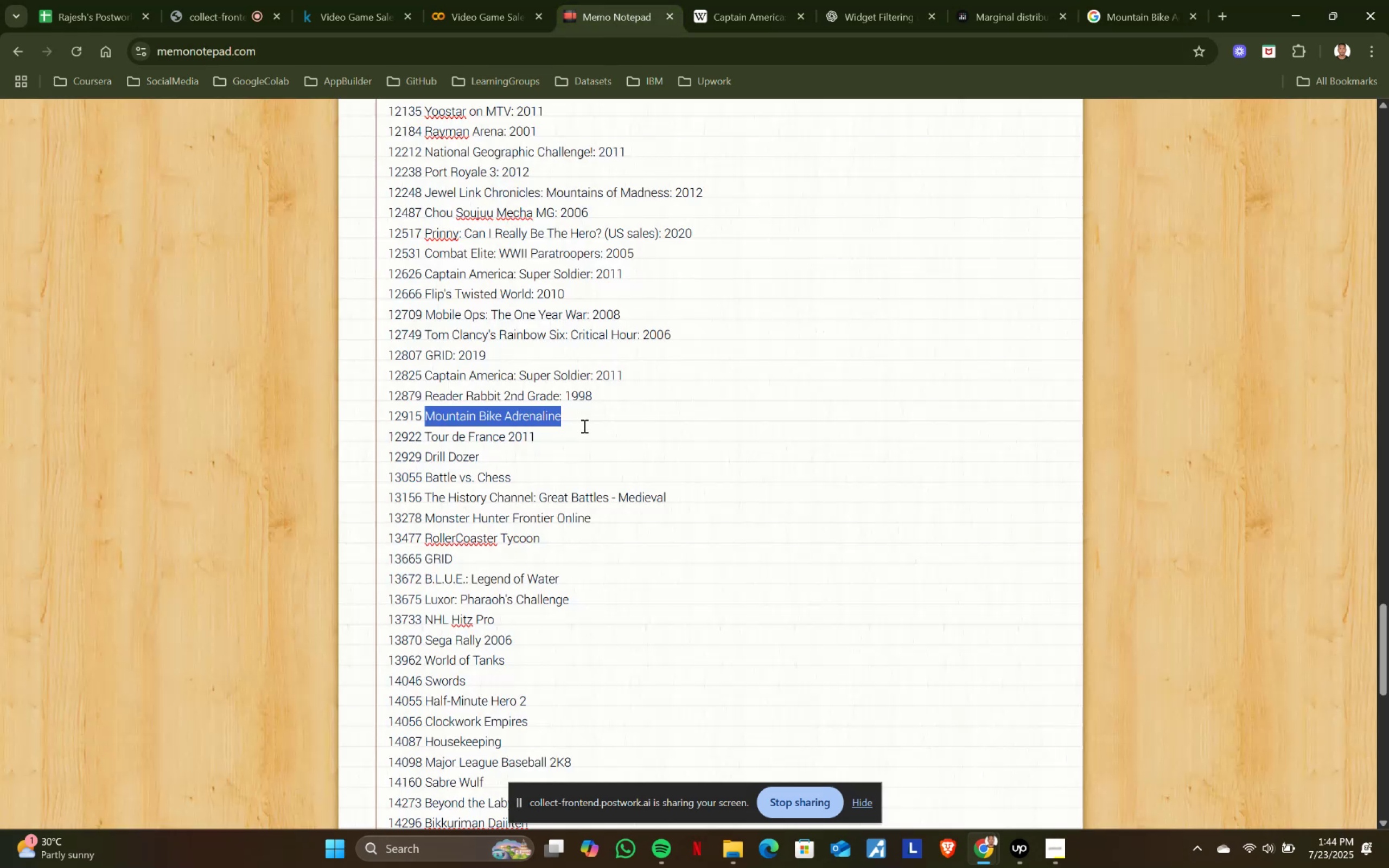 
left_click([587, 418])
 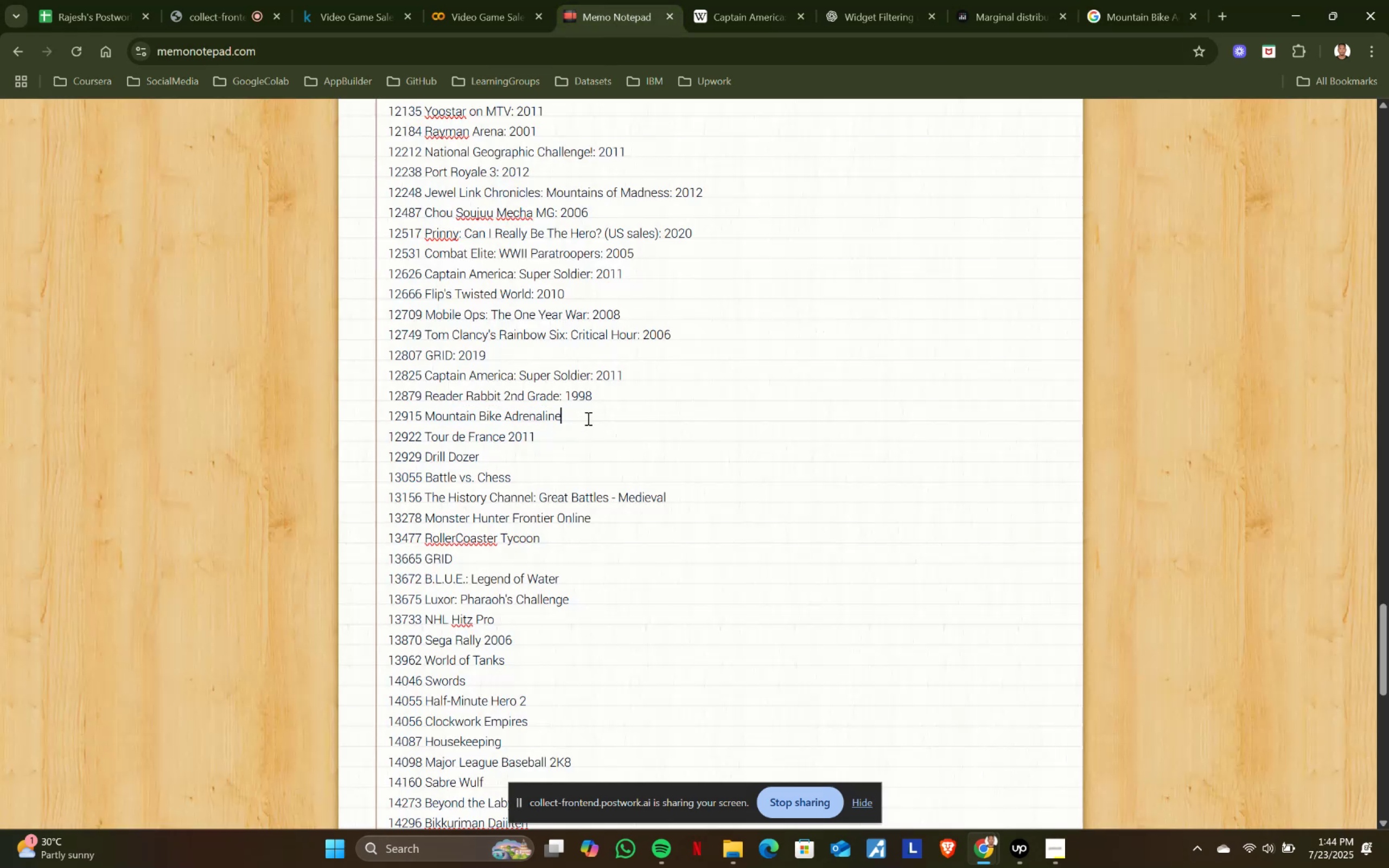 
key(Shift+ShiftRight)
 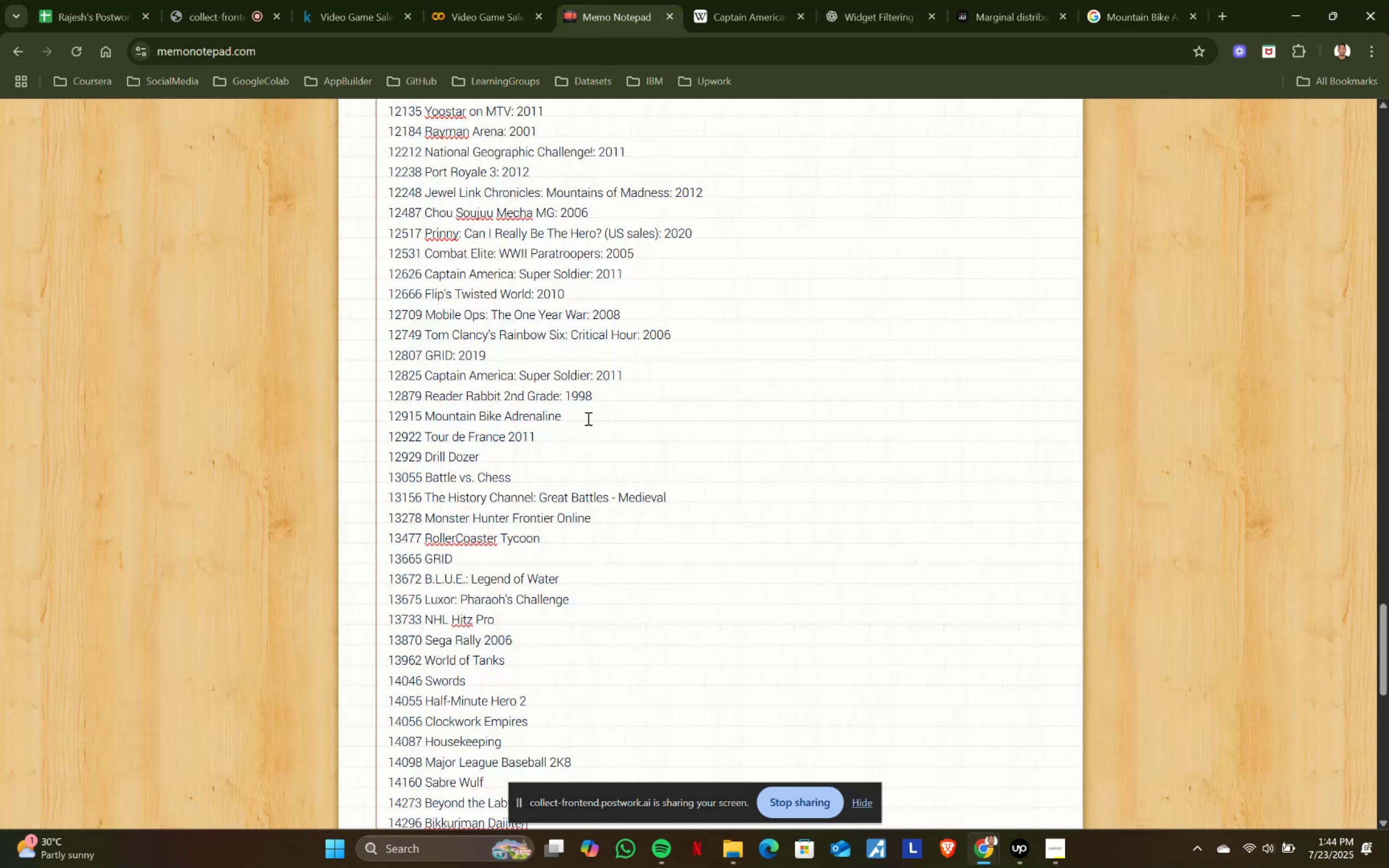 
key(Shift+Semicolon)
 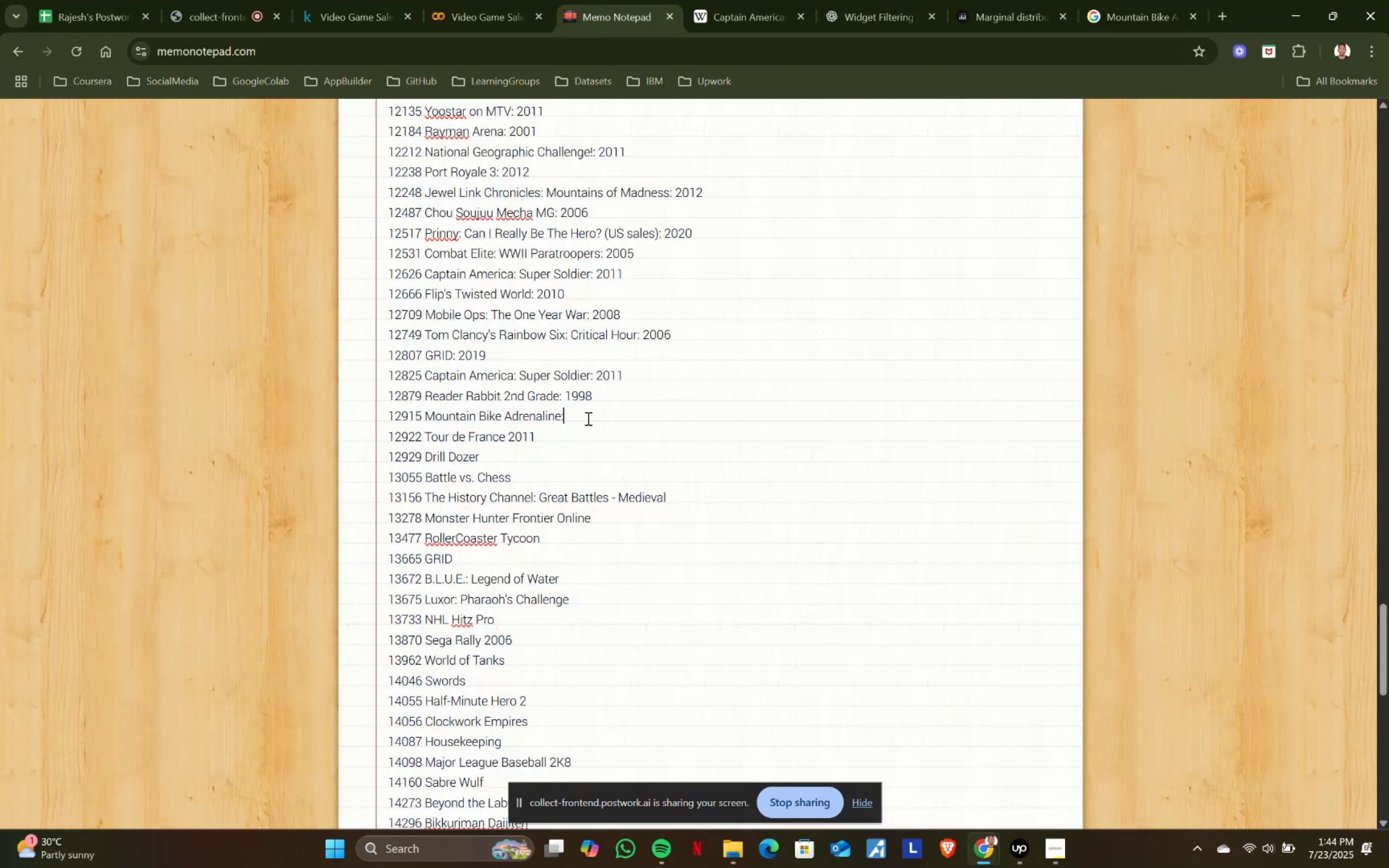 
key(Space)
 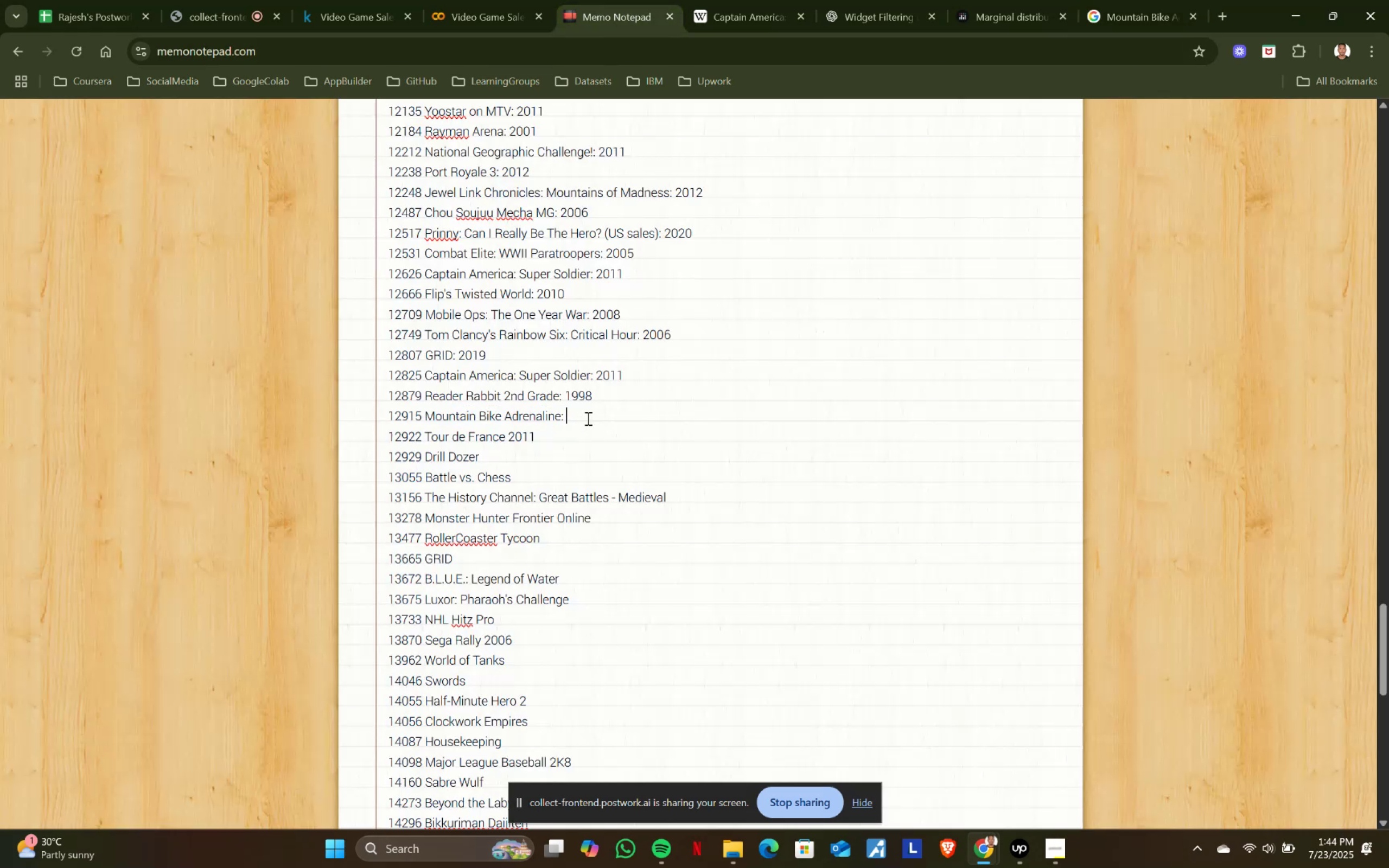 
key(Control+ControlLeft)
 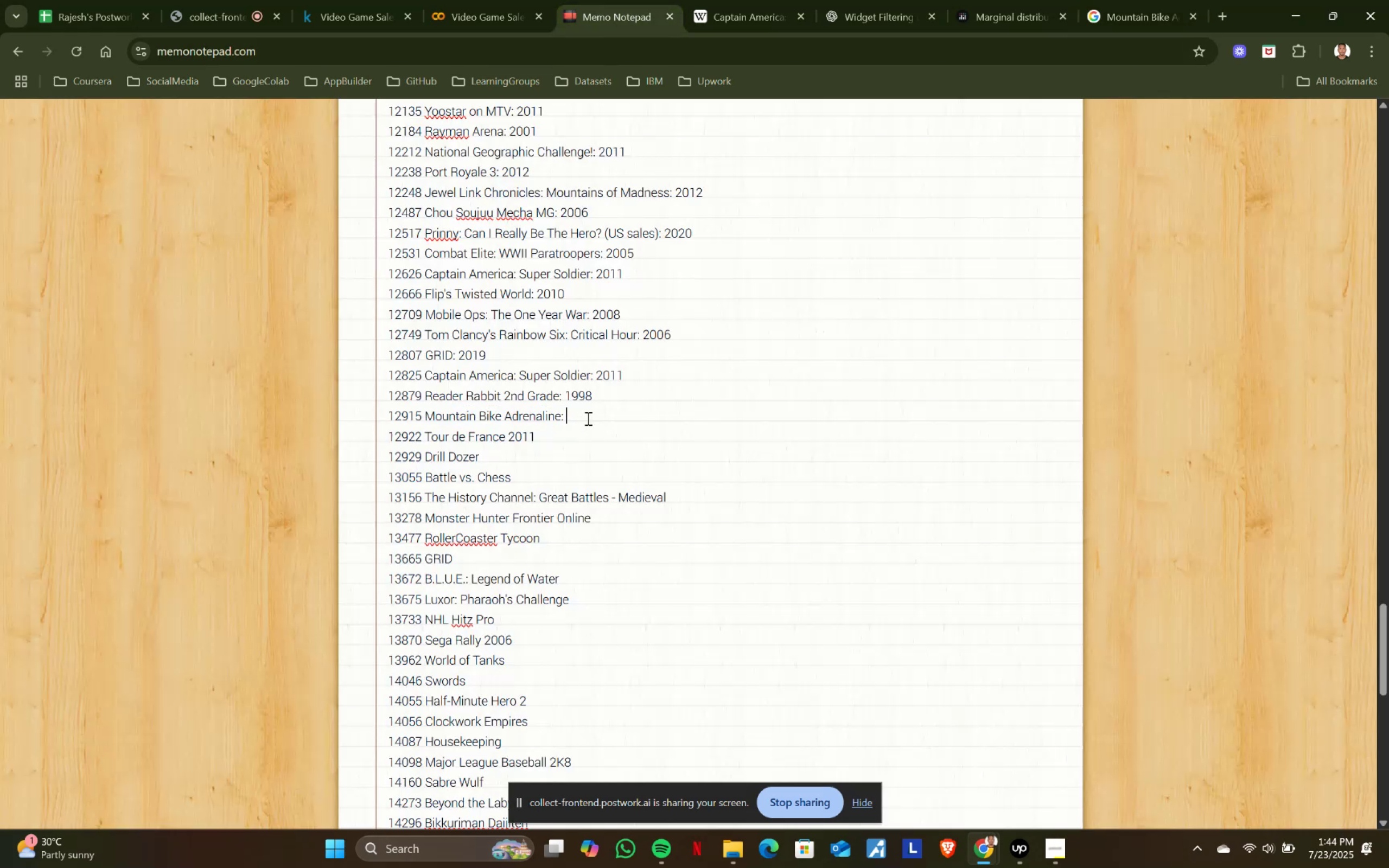 
key(Control+V)
 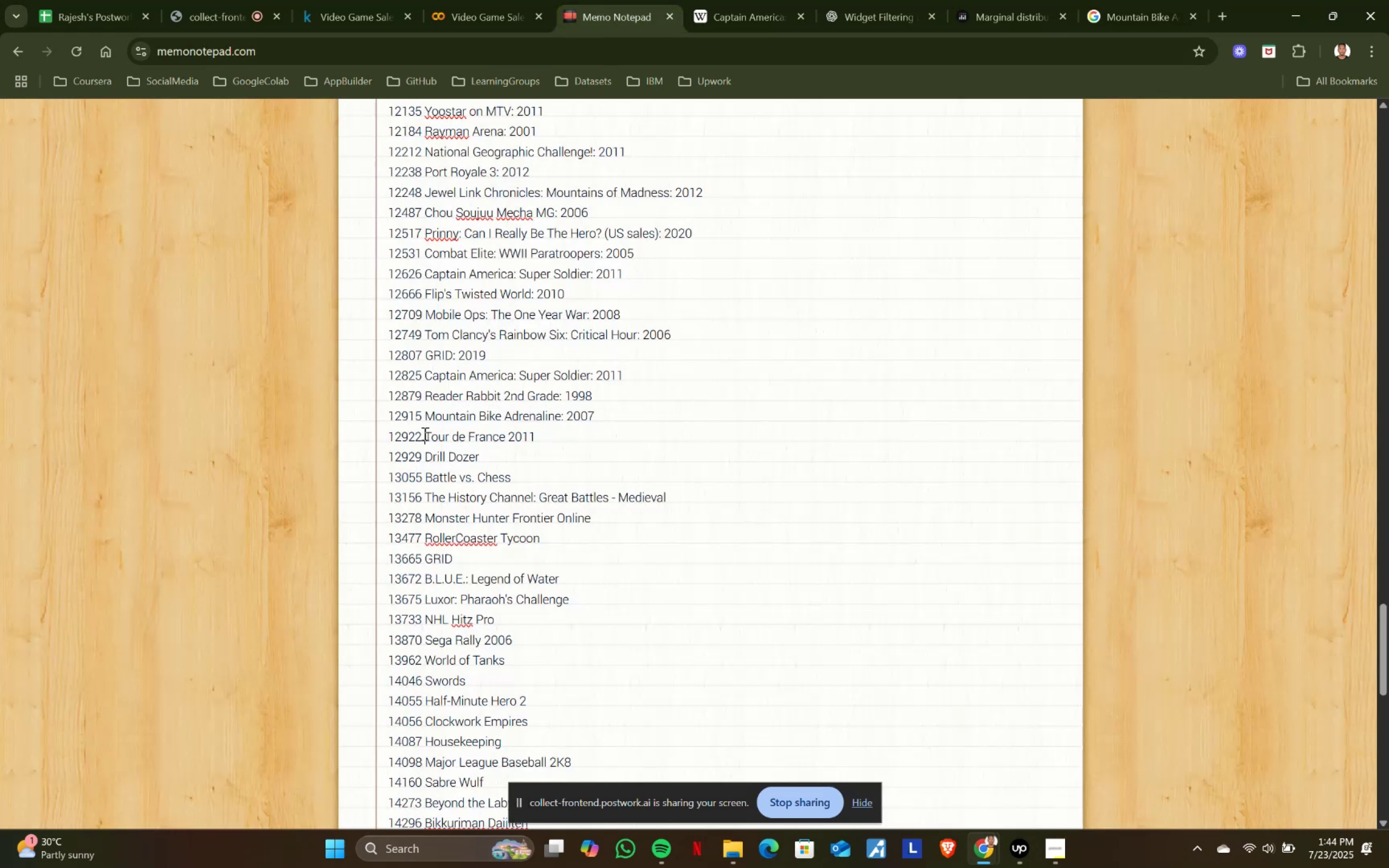 
key(Control+ControlLeft)
 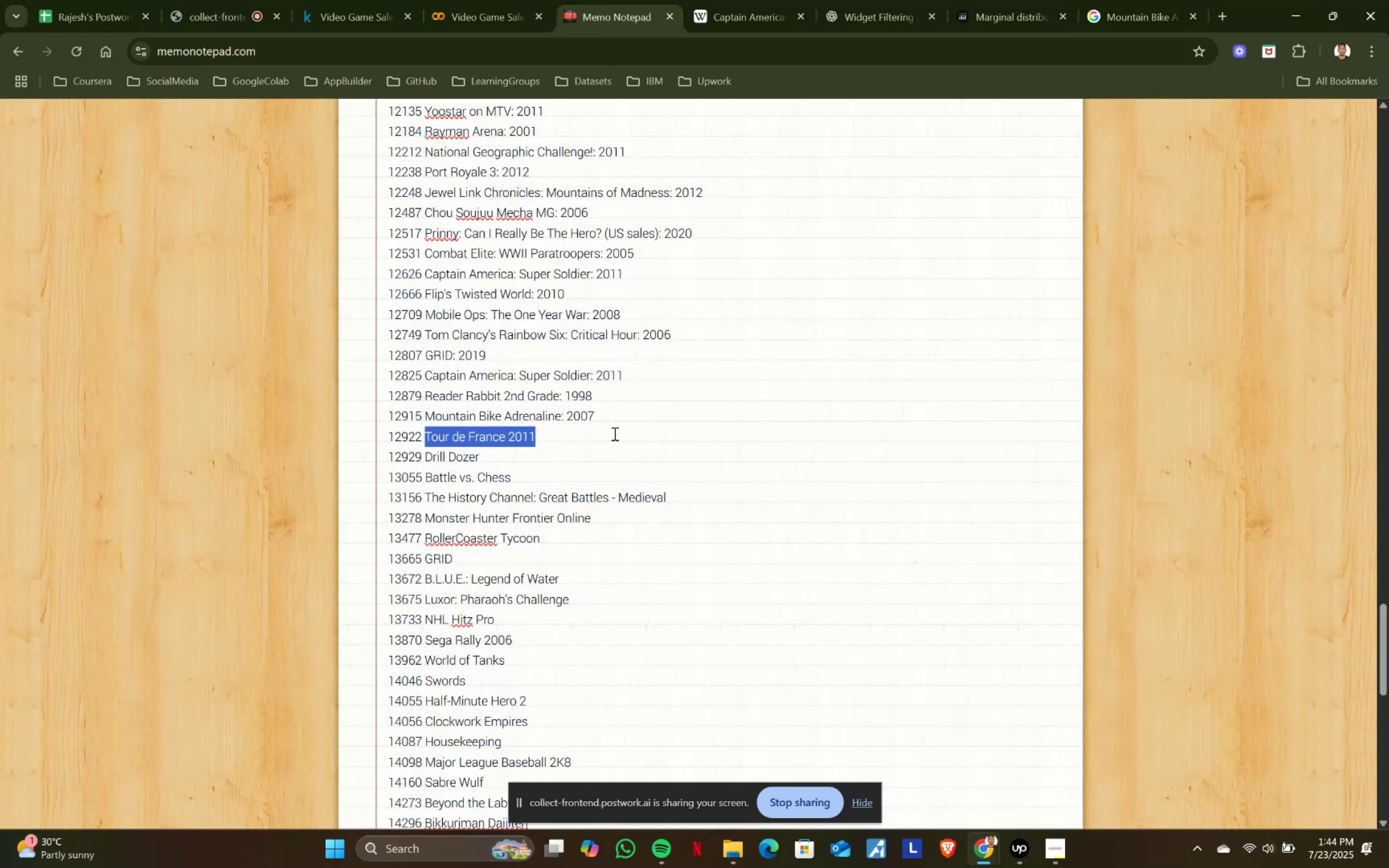 
key(Control+C)
 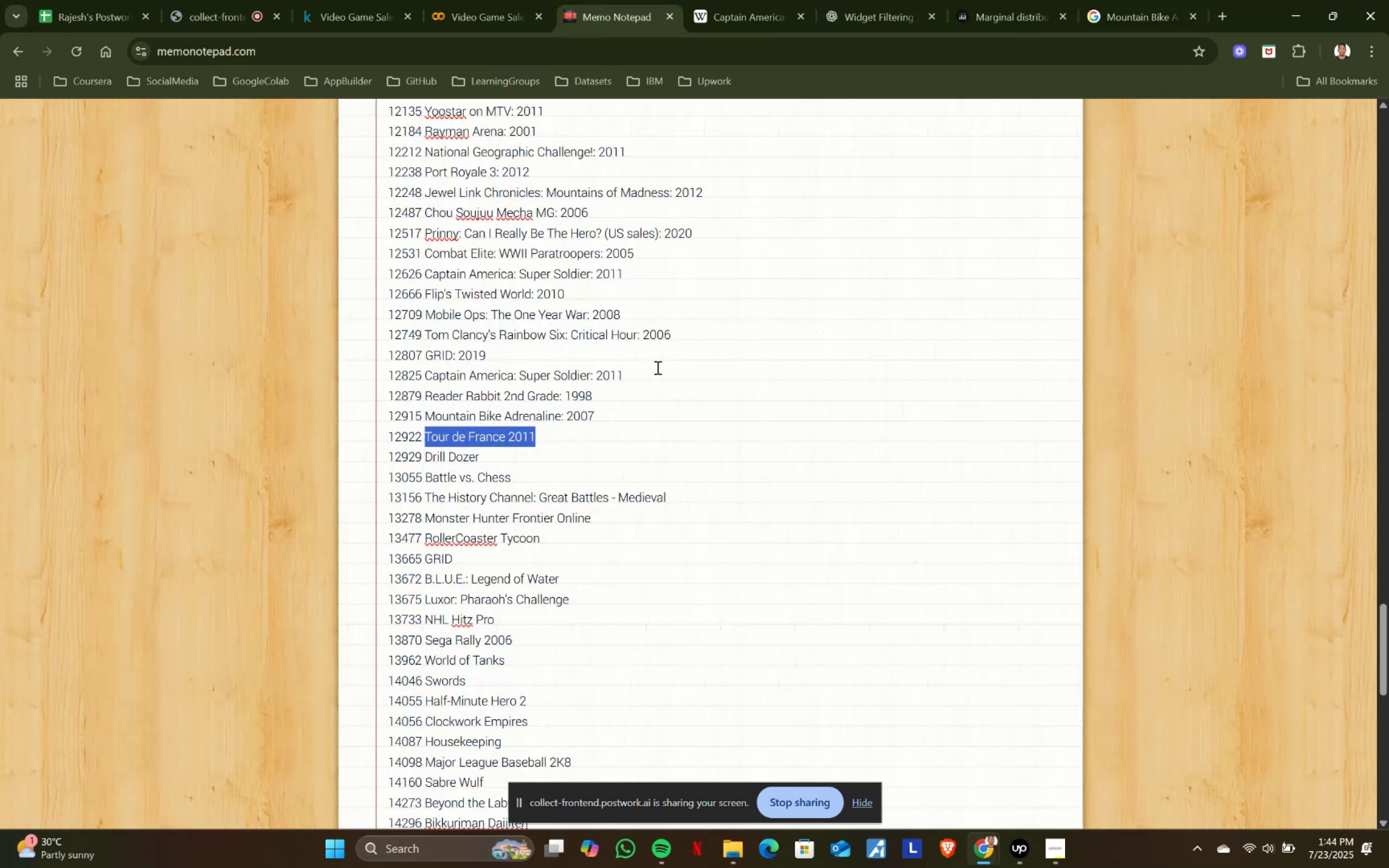 
key(Control+ControlLeft)
 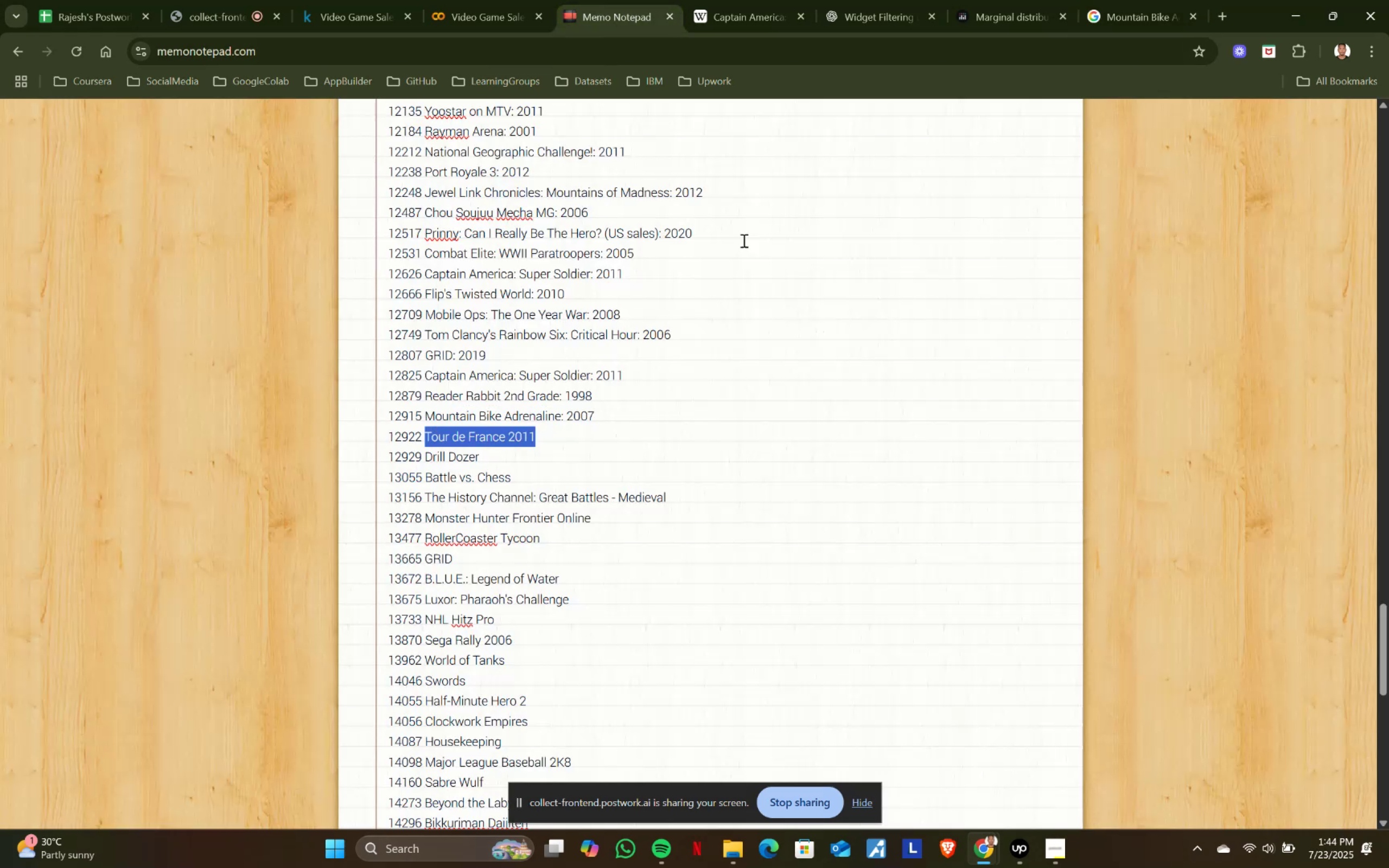 
key(Control+C)
 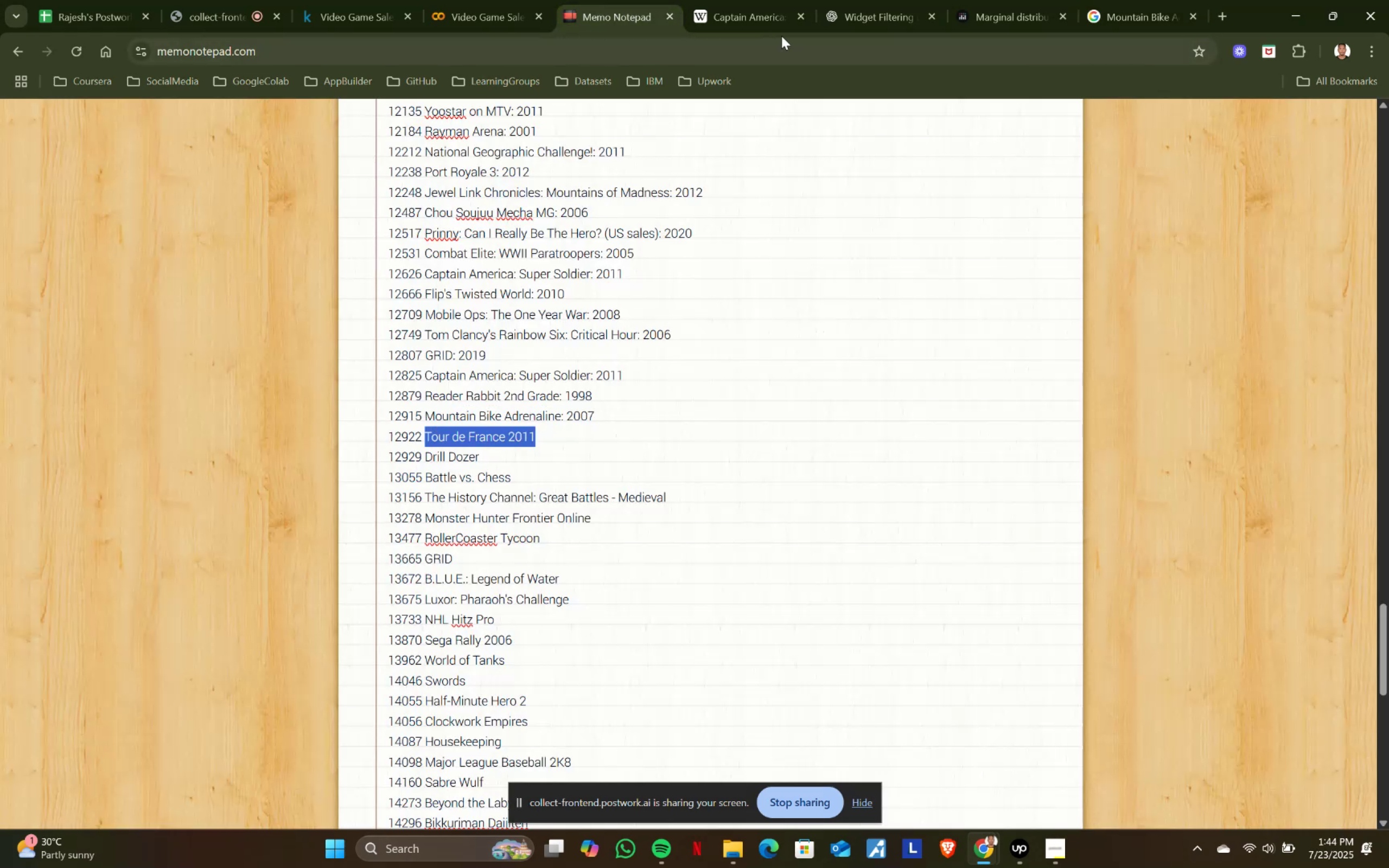 
left_click([744, 19])
 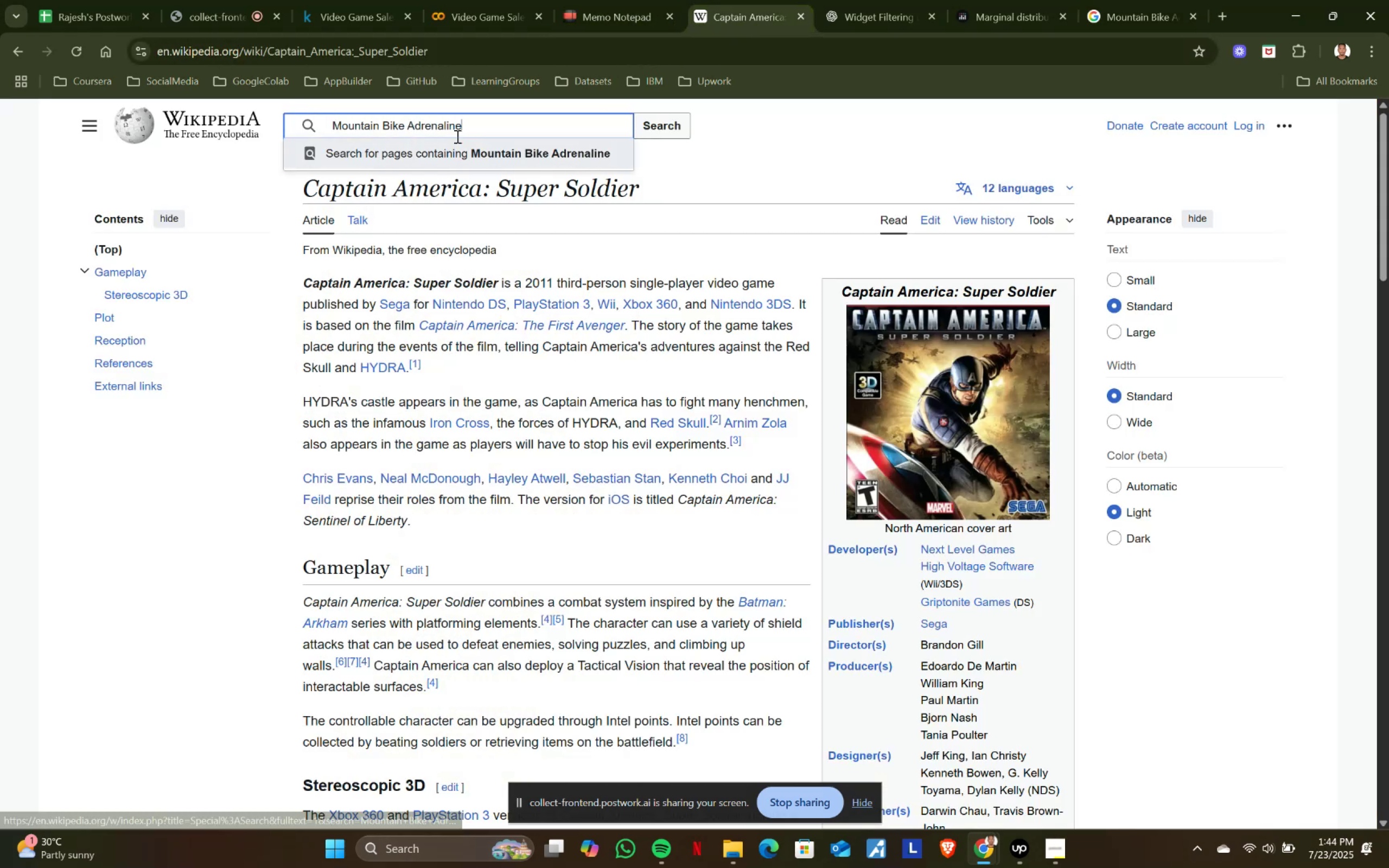 
key(Control+ControlLeft)
 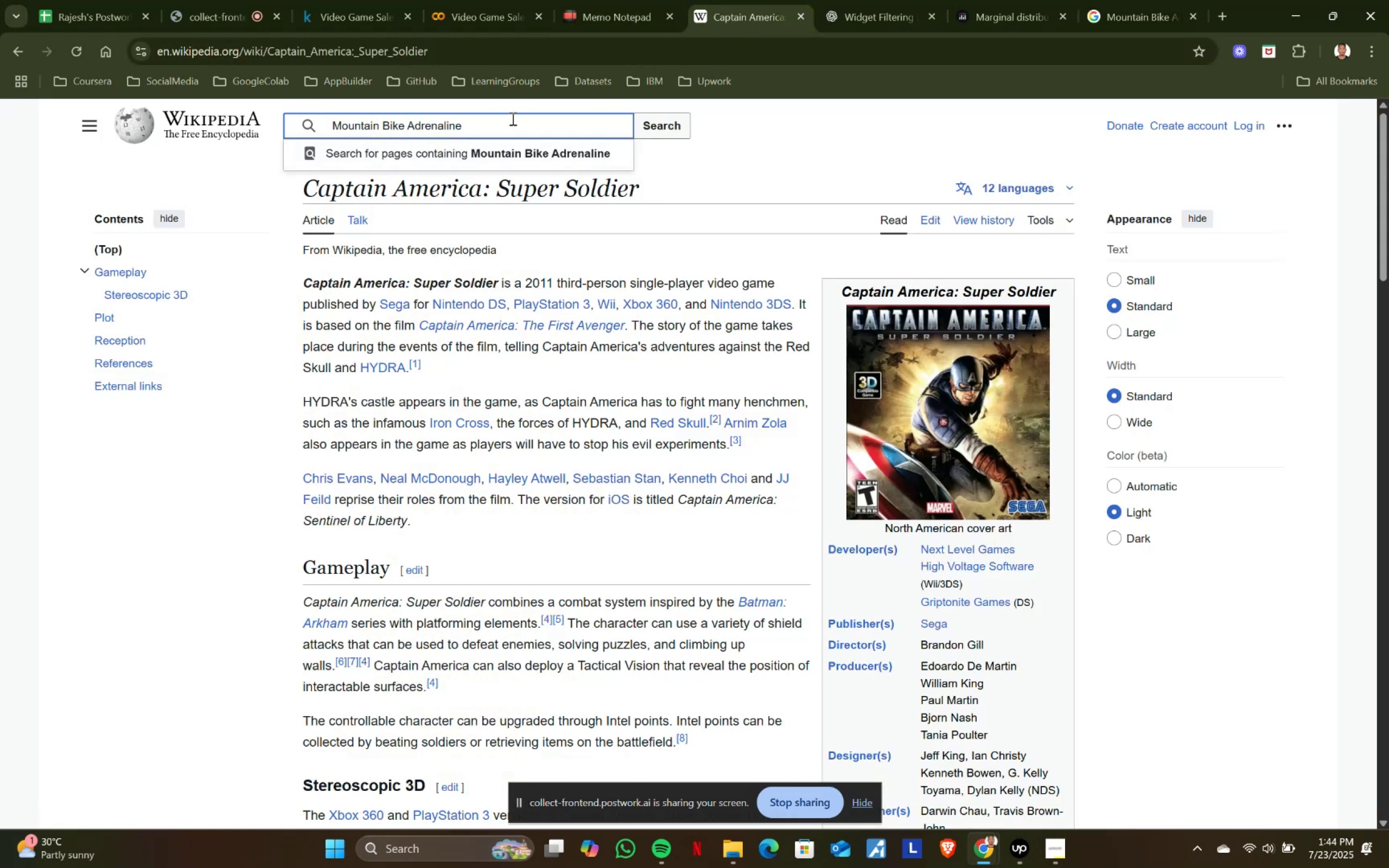 
key(Control+A)
 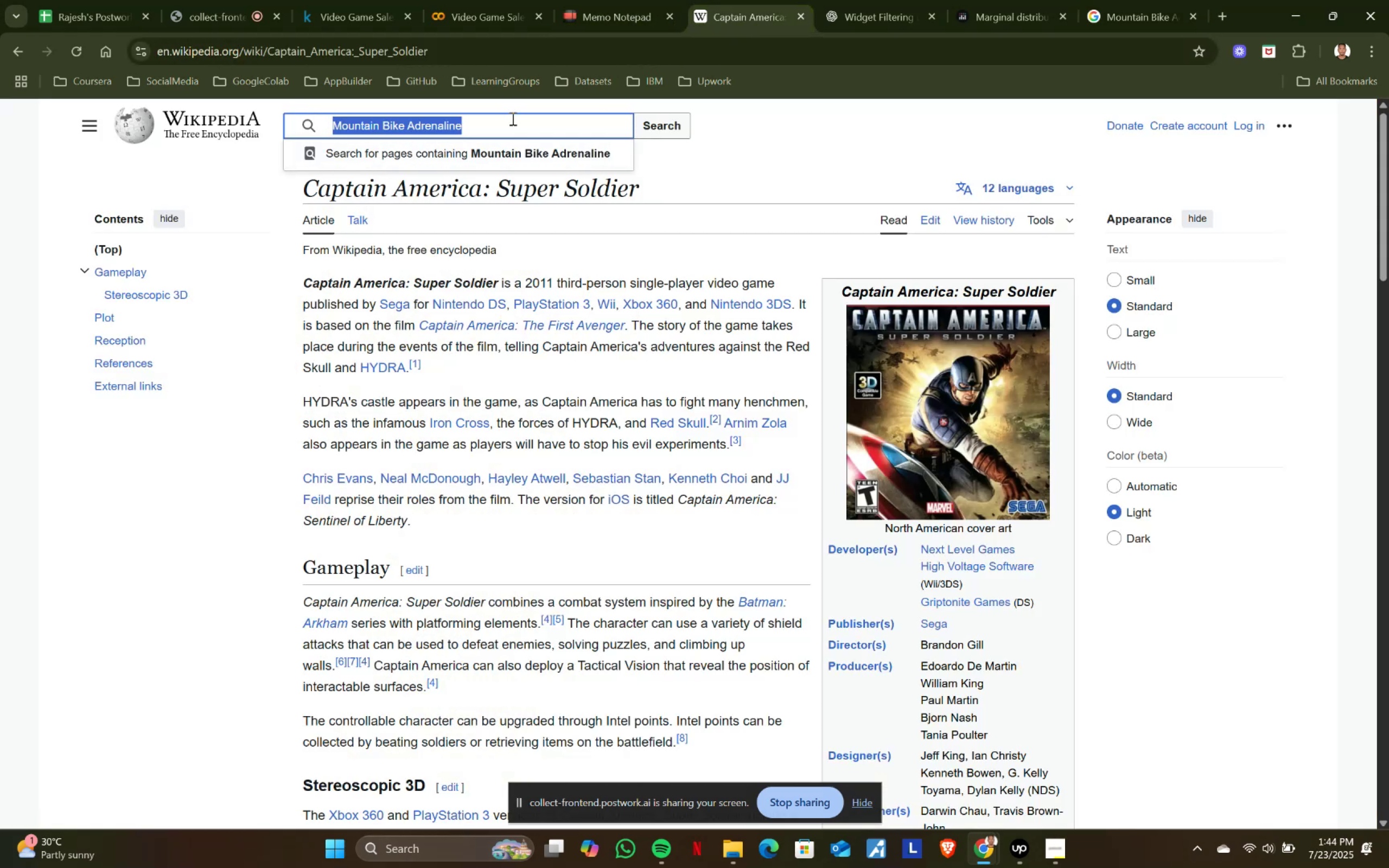 
key(Control+ControlLeft)
 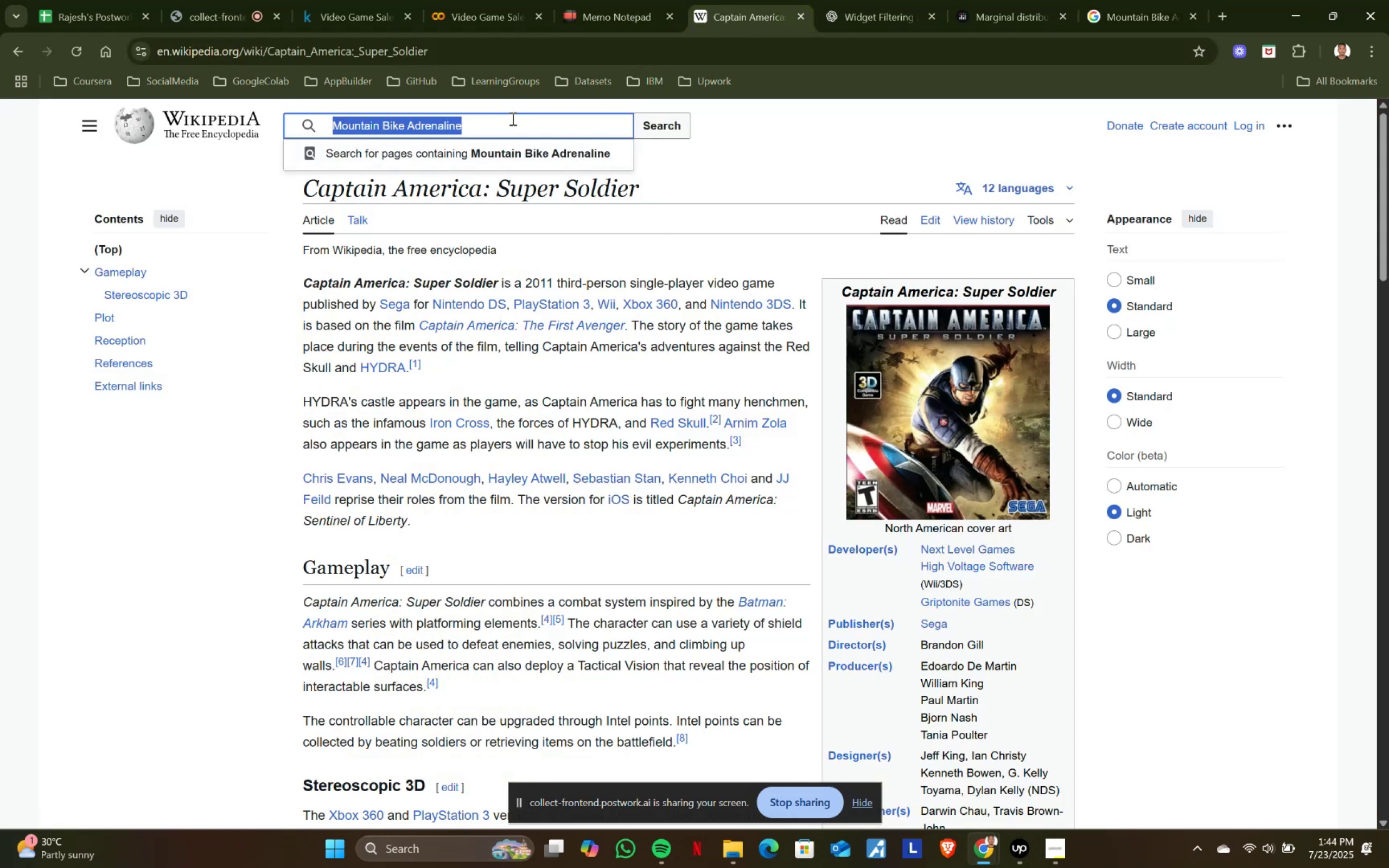 
key(Control+V)
 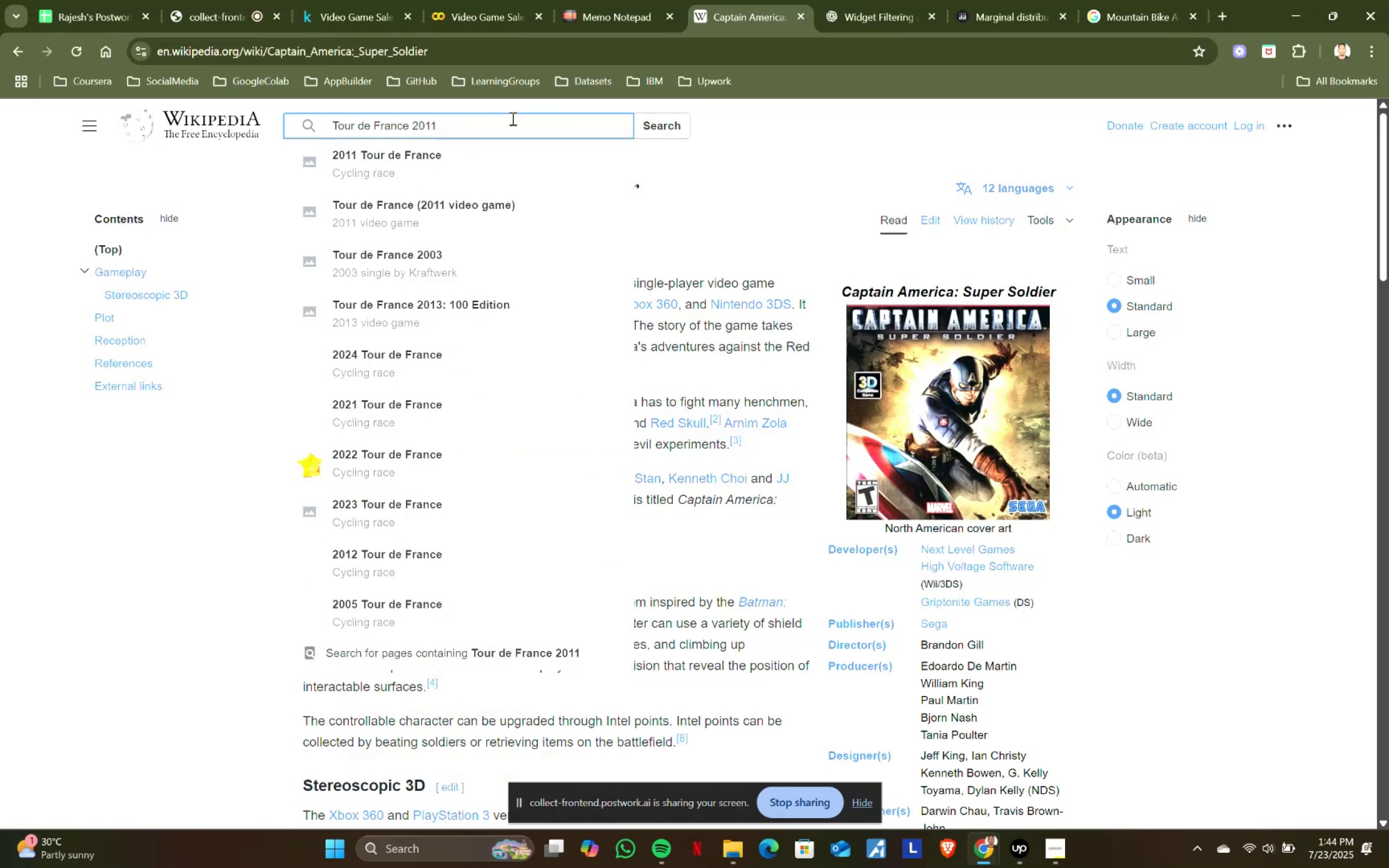 
mouse_move([414, 167])
 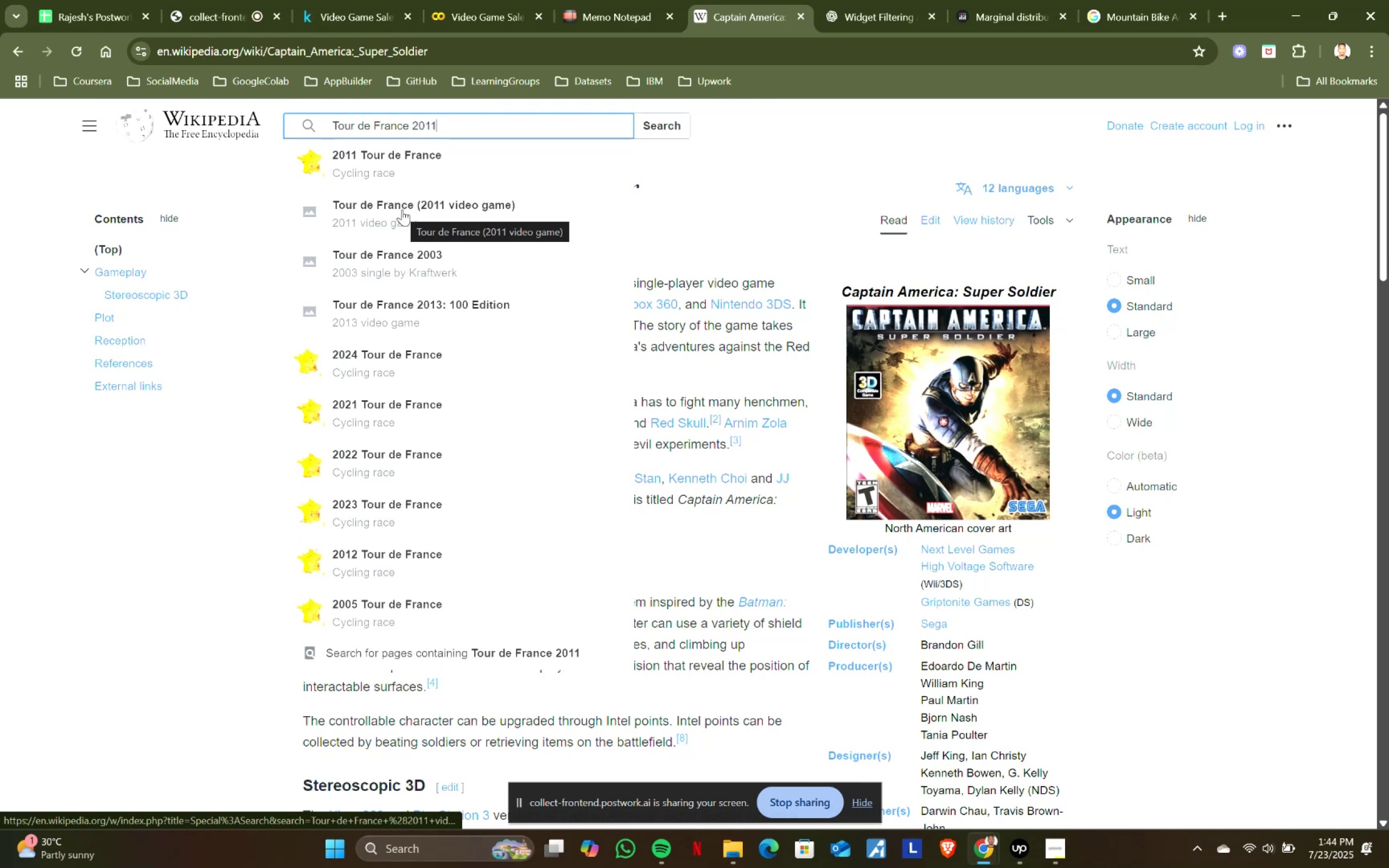 
left_click([402, 209])
 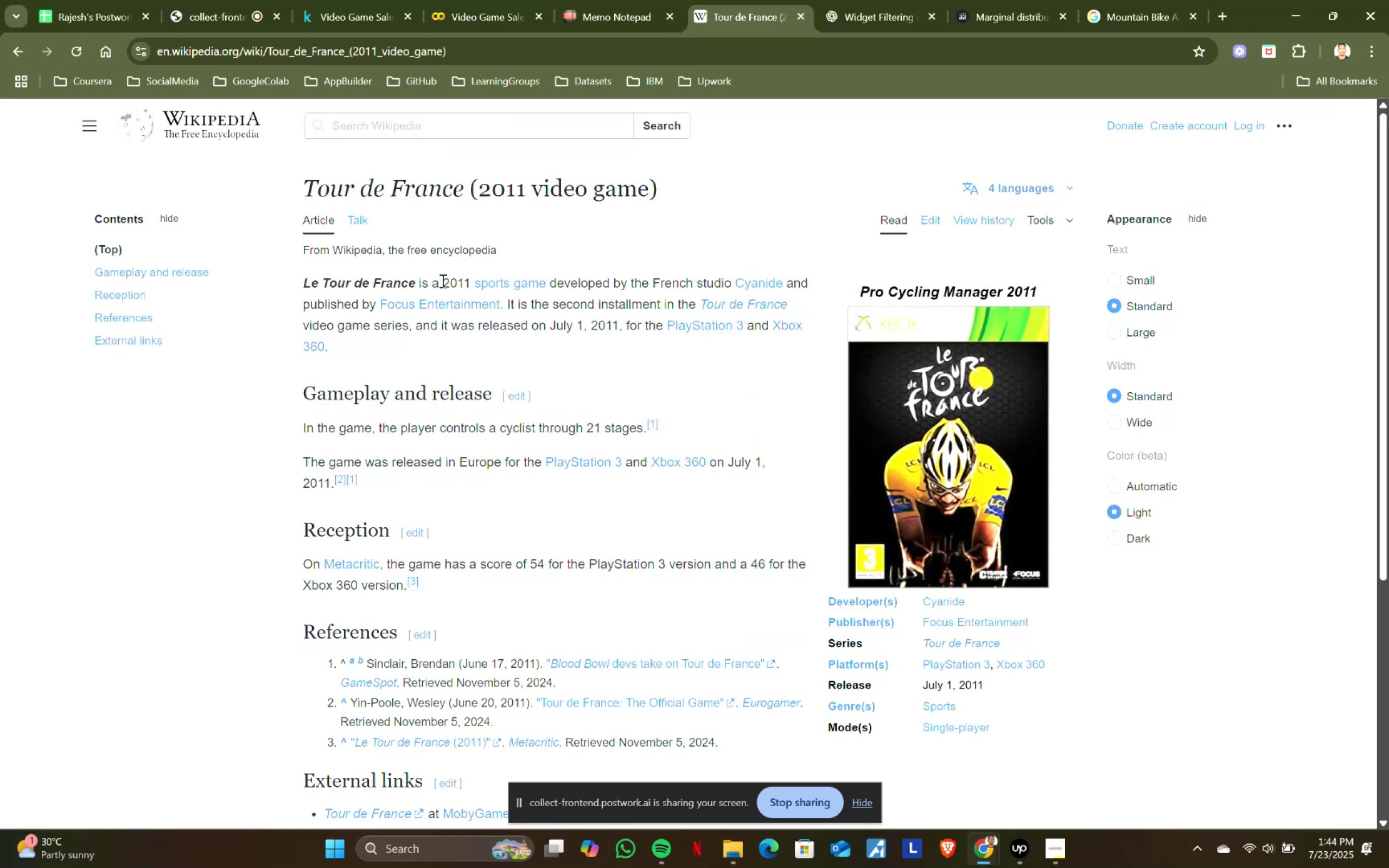 
key(Control+ControlLeft)
 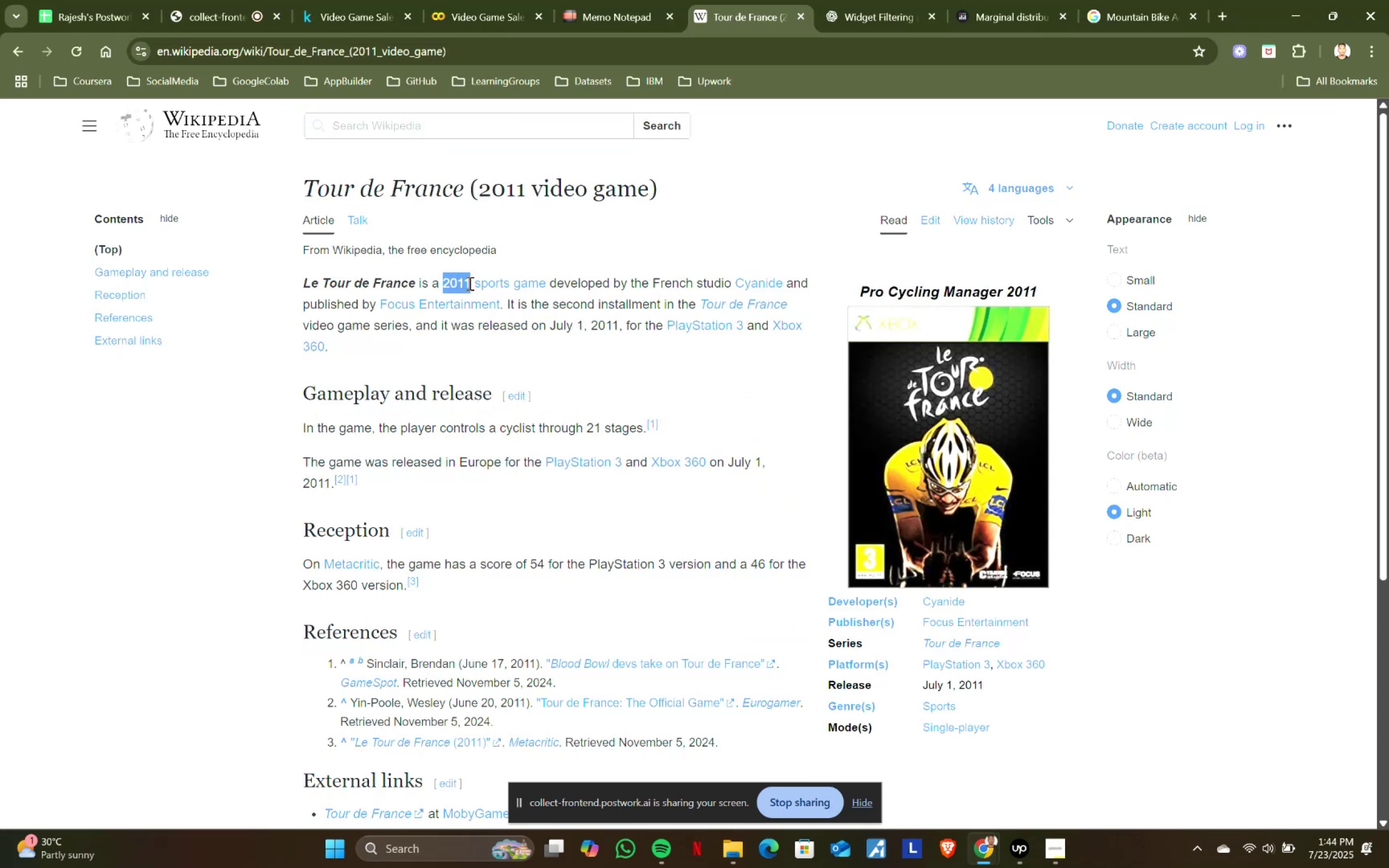 
key(Control+C)
 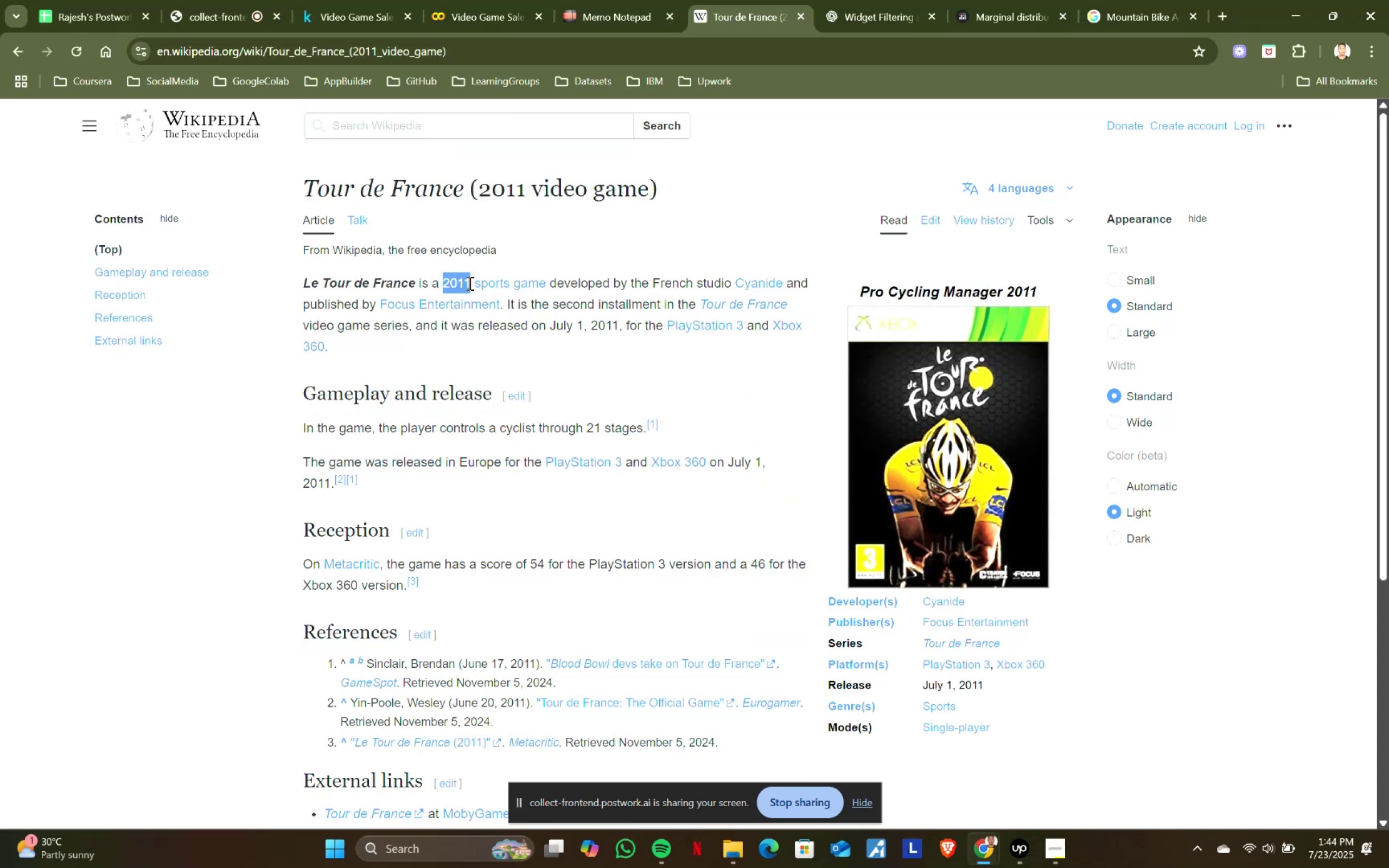 
key(Control+ControlLeft)
 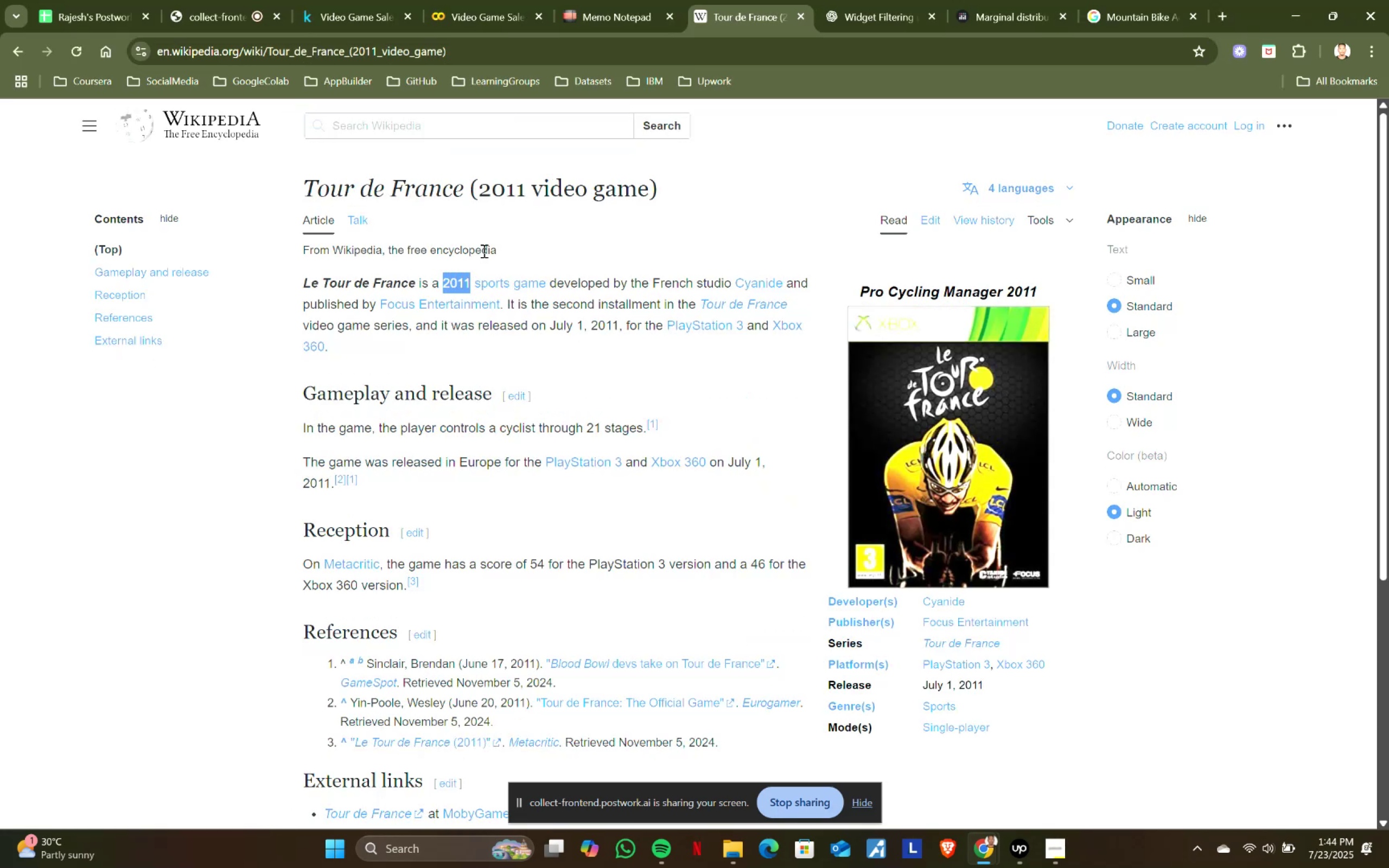 
key(Control+C)
 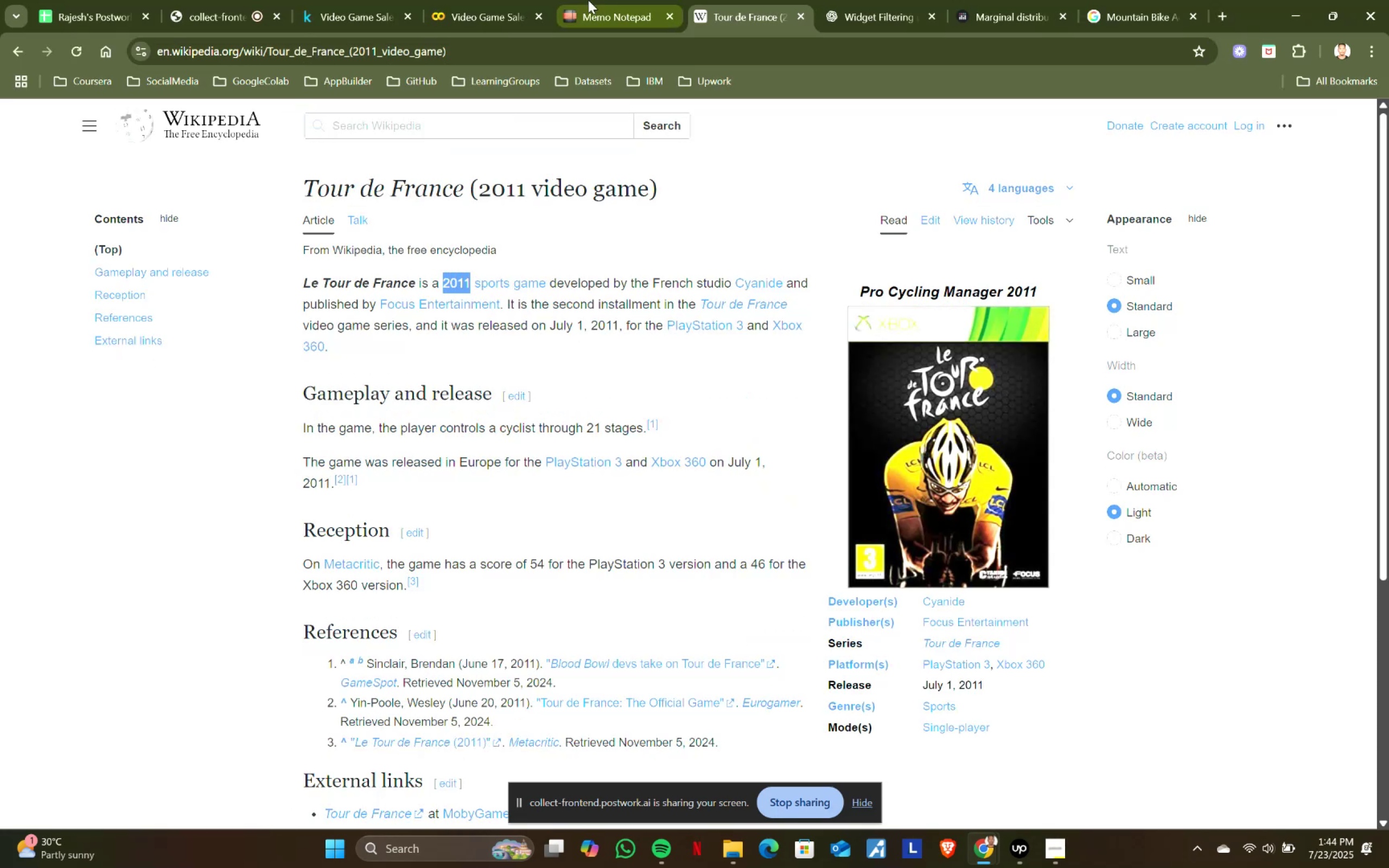 
left_click([588, 0])
 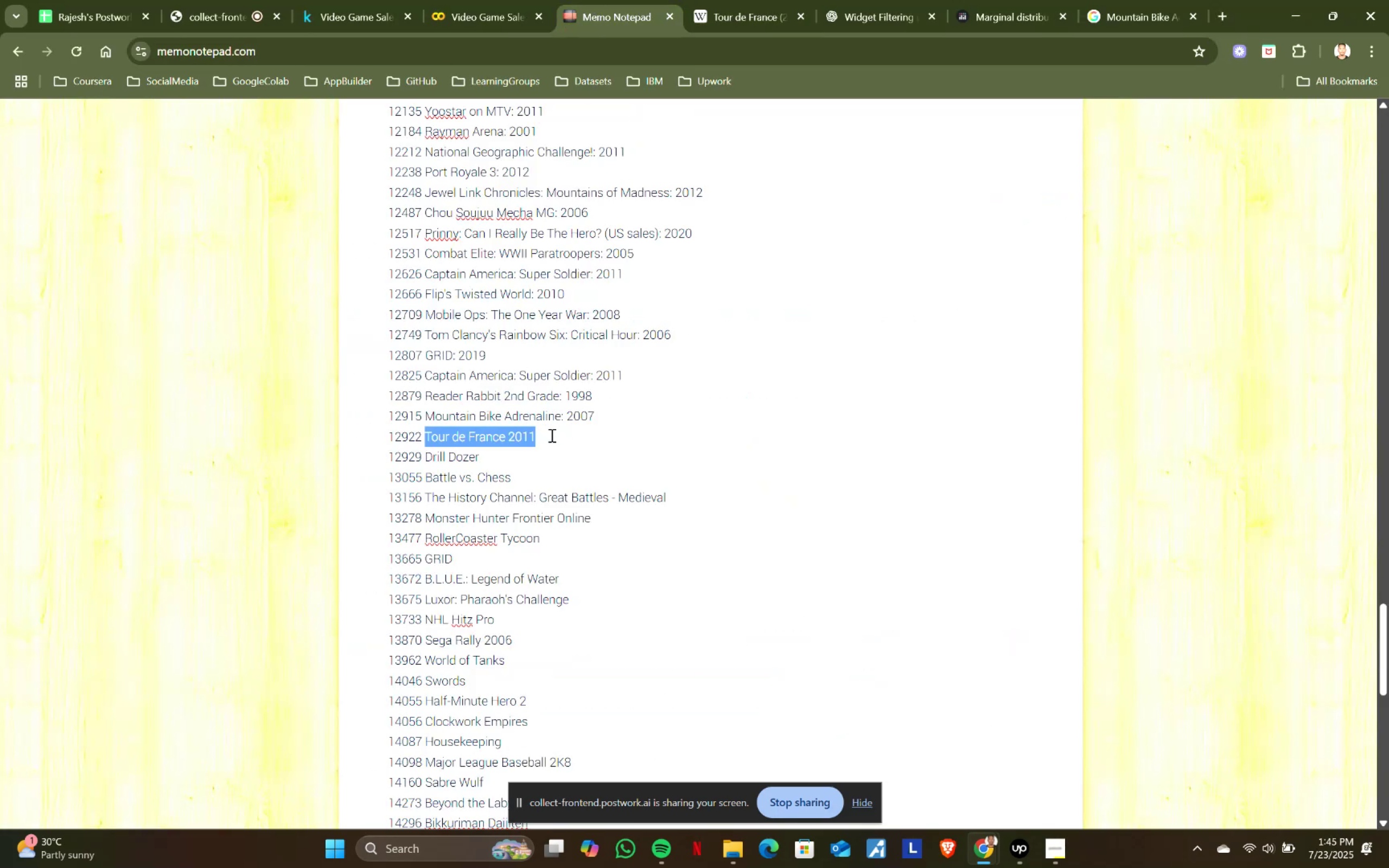 
left_click([551, 436])
 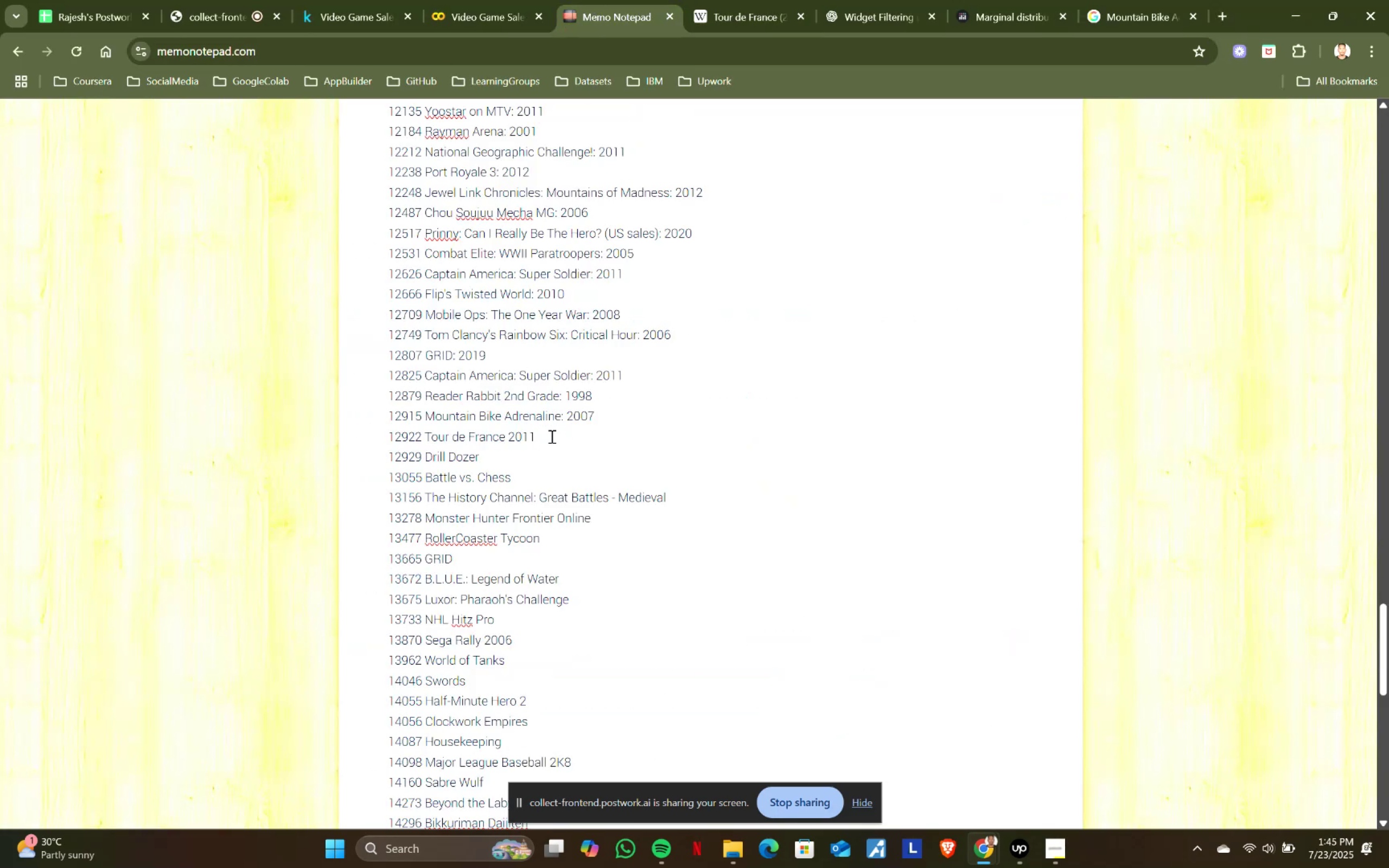 
key(Shift+ShiftRight)
 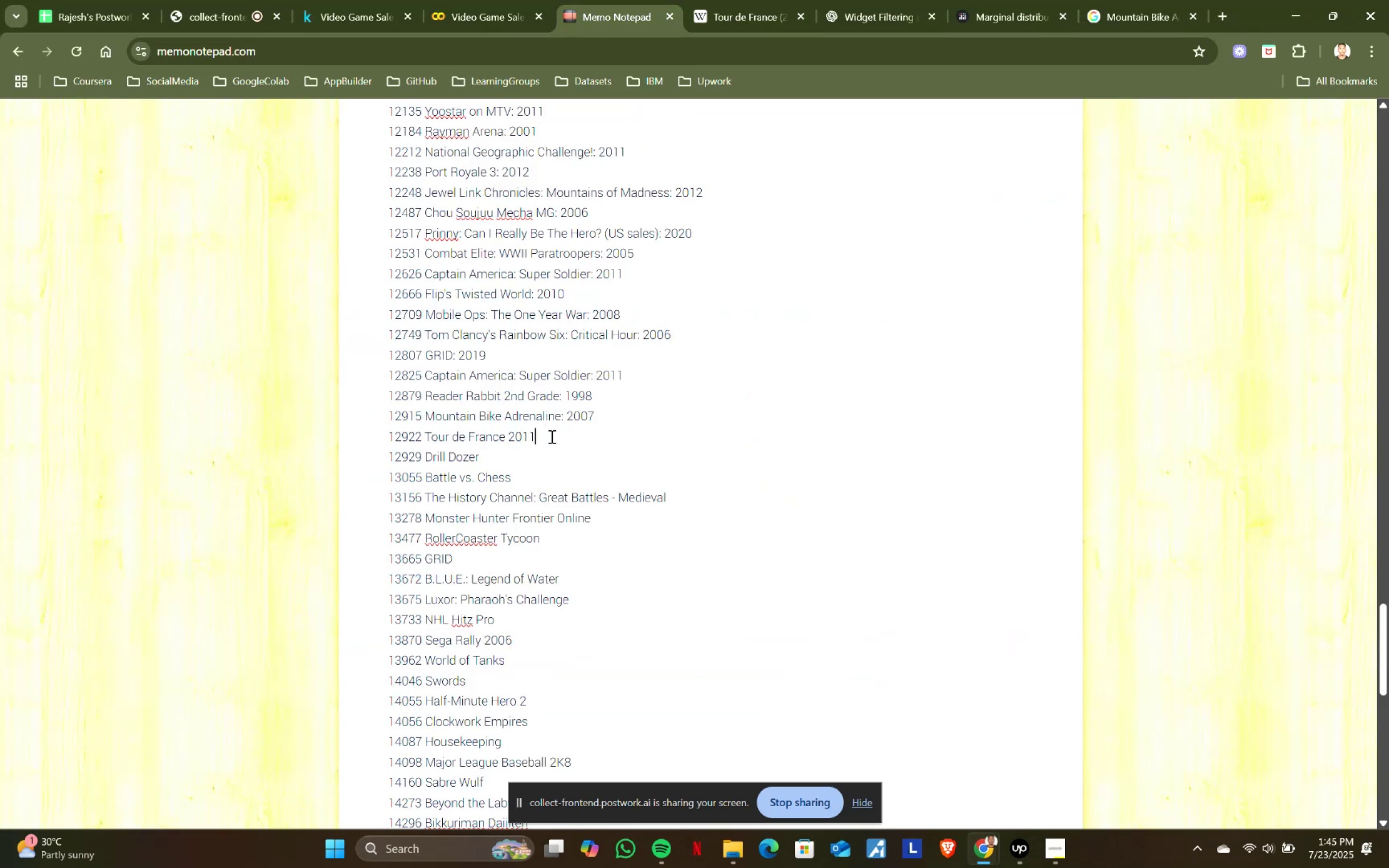 
key(Shift+Semicolon)
 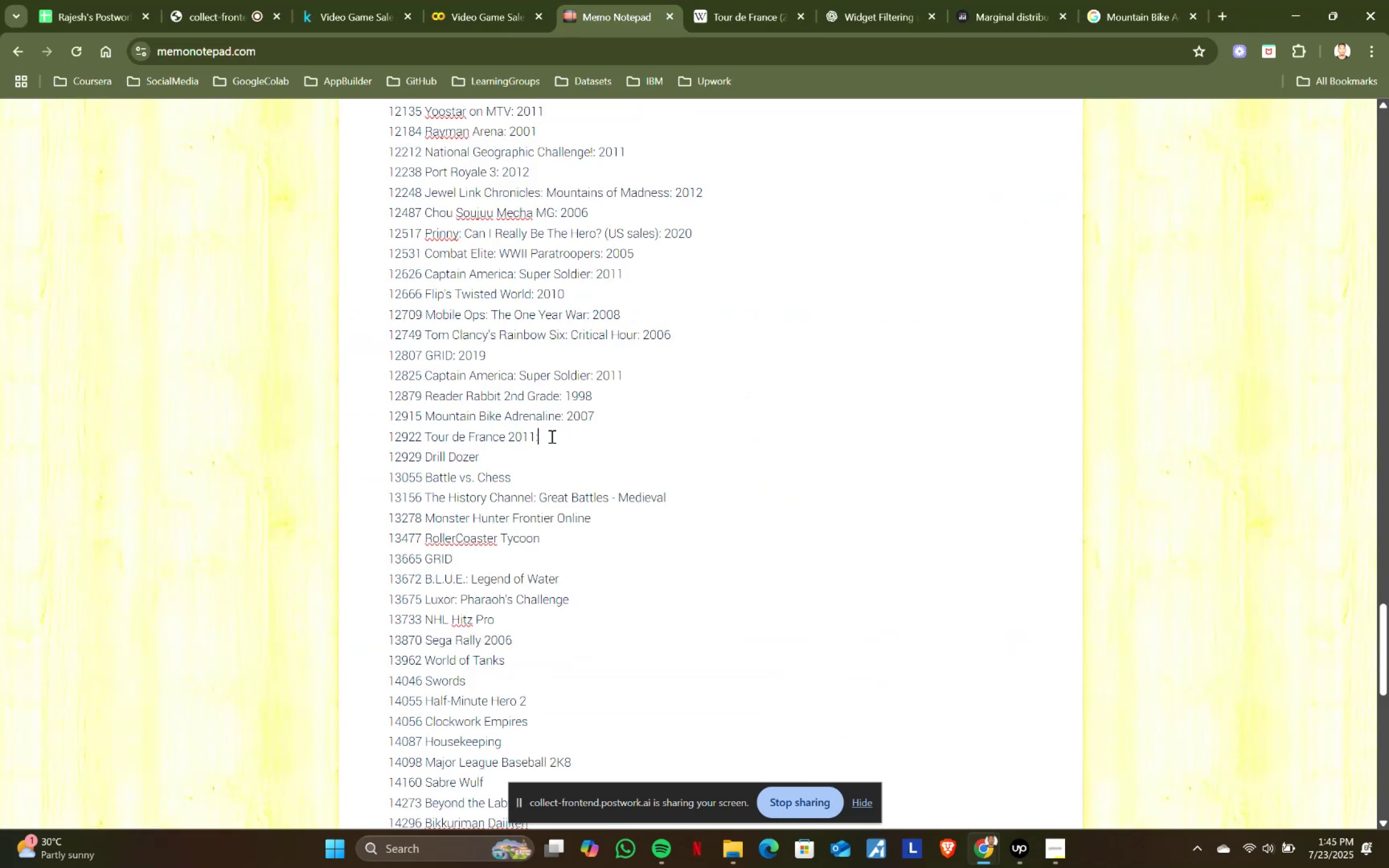 
key(Space)
 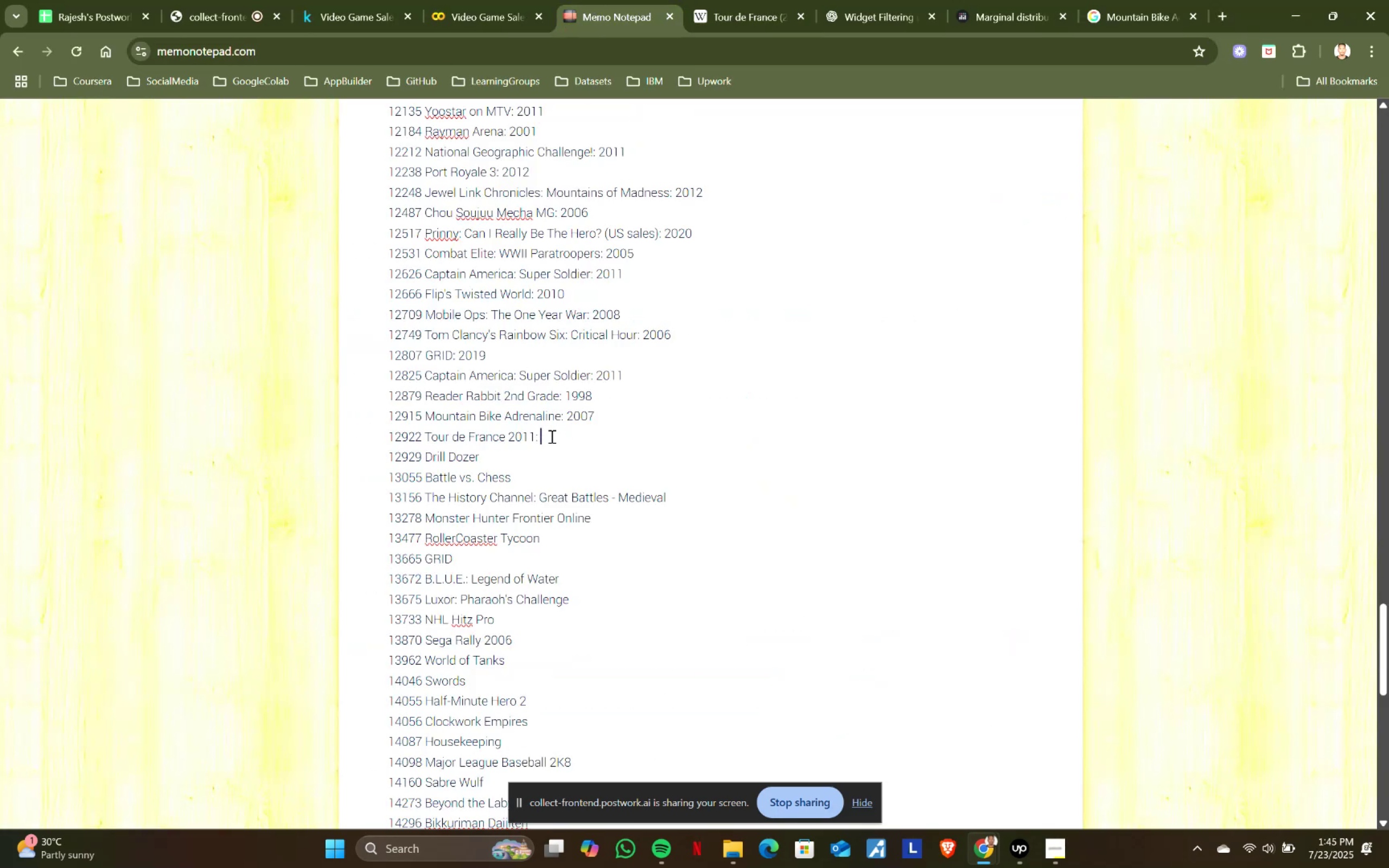 
key(Control+ControlLeft)
 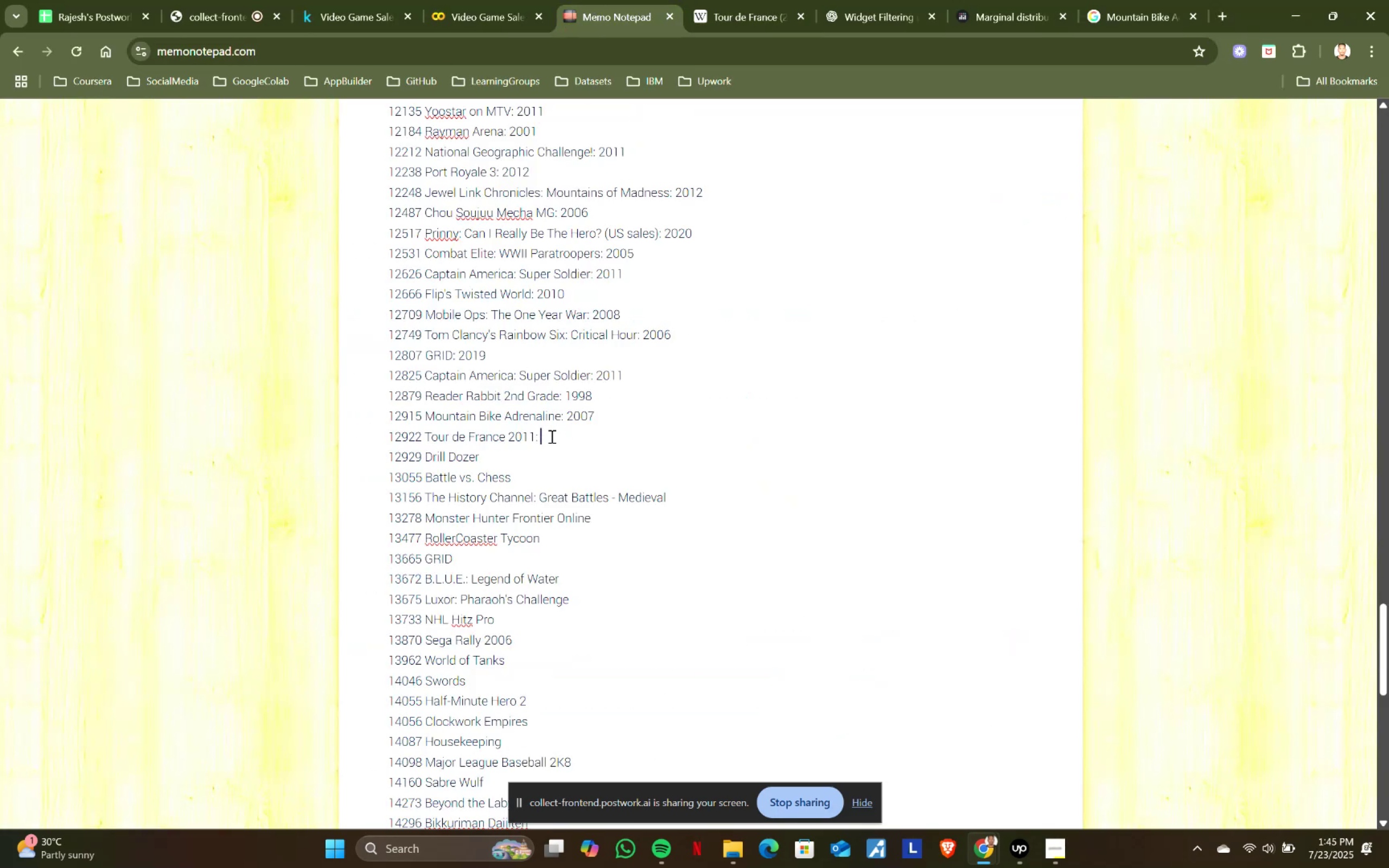 
key(Control+V)
 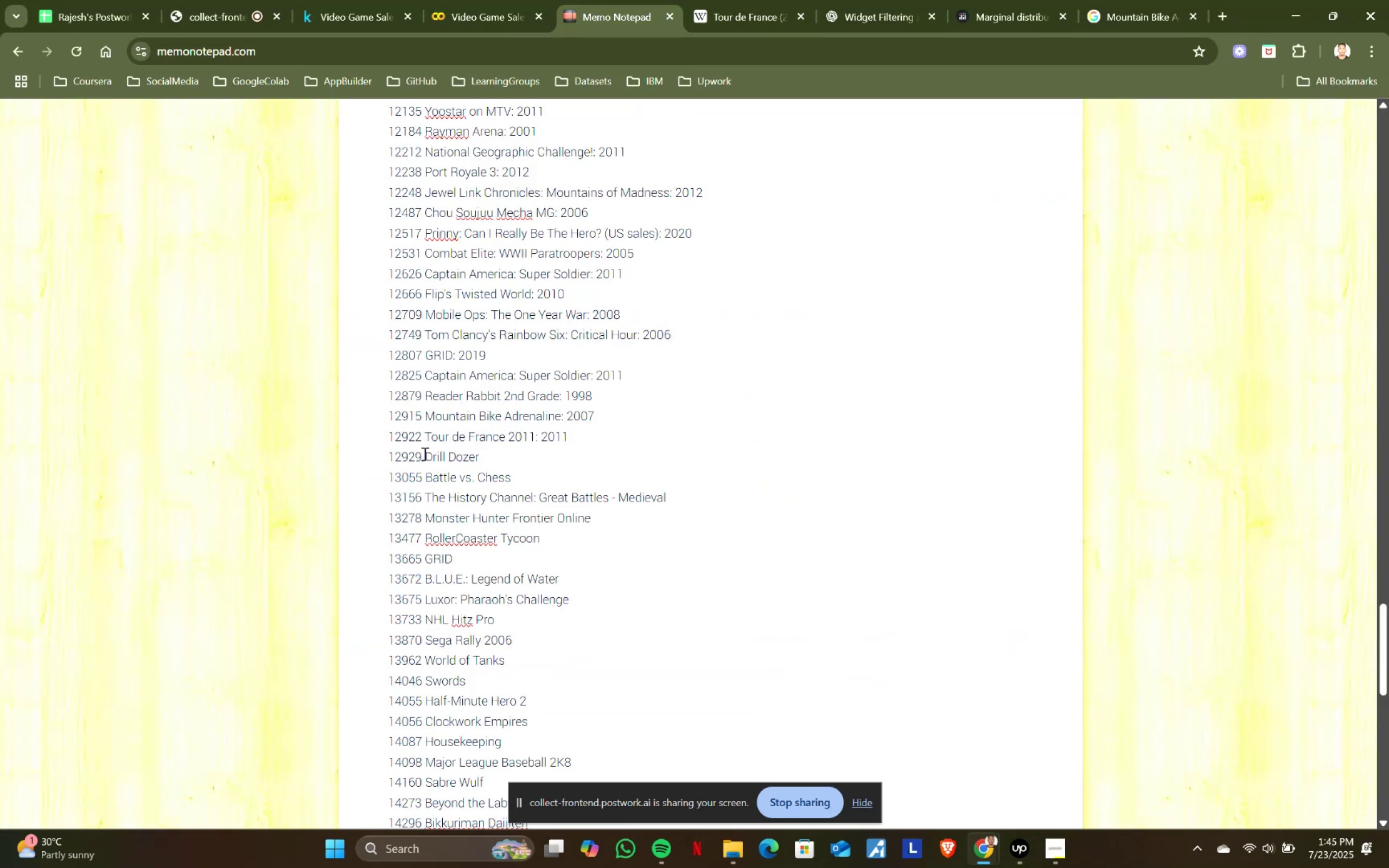 
key(Control+ControlLeft)
 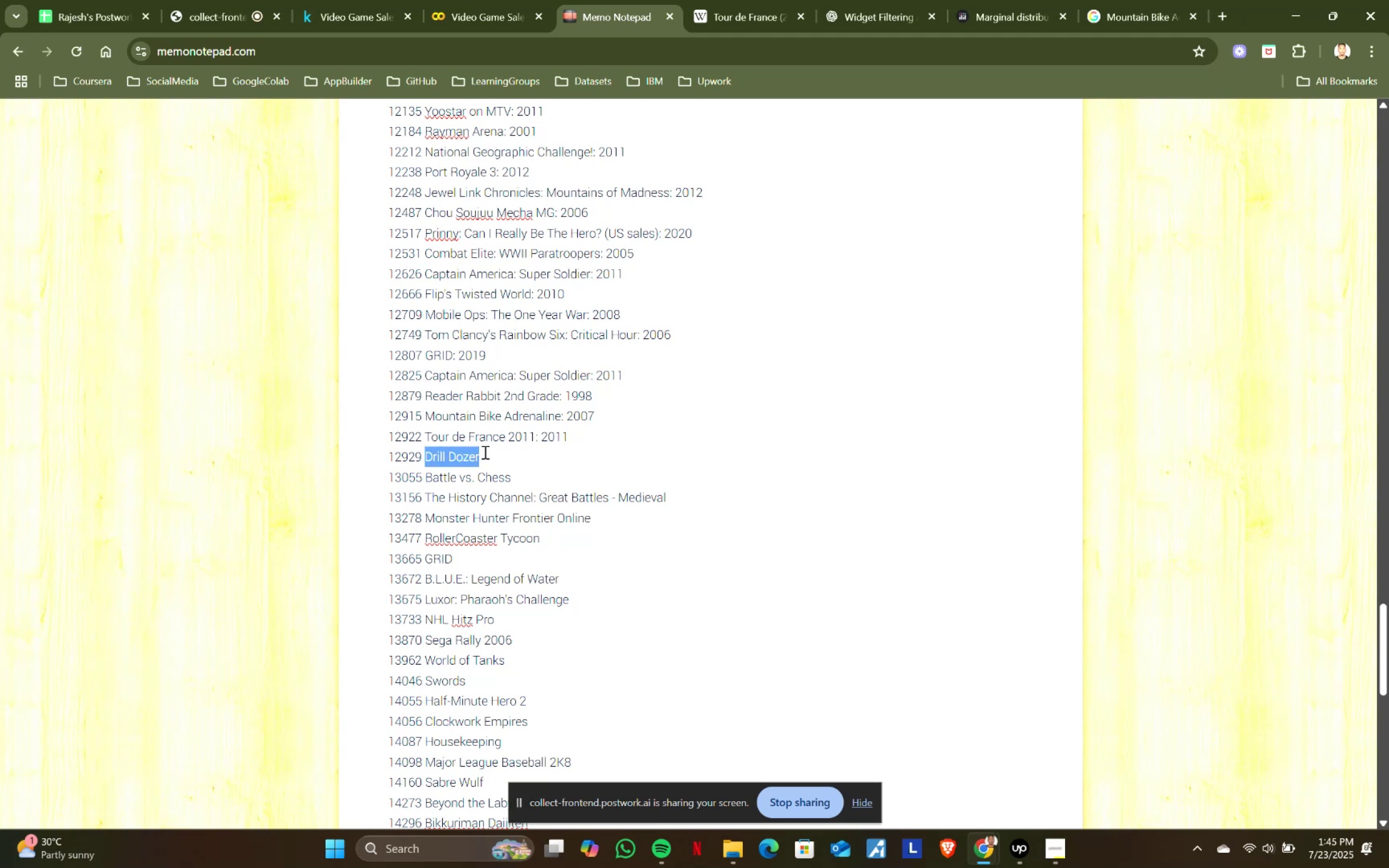 
key(Control+C)
 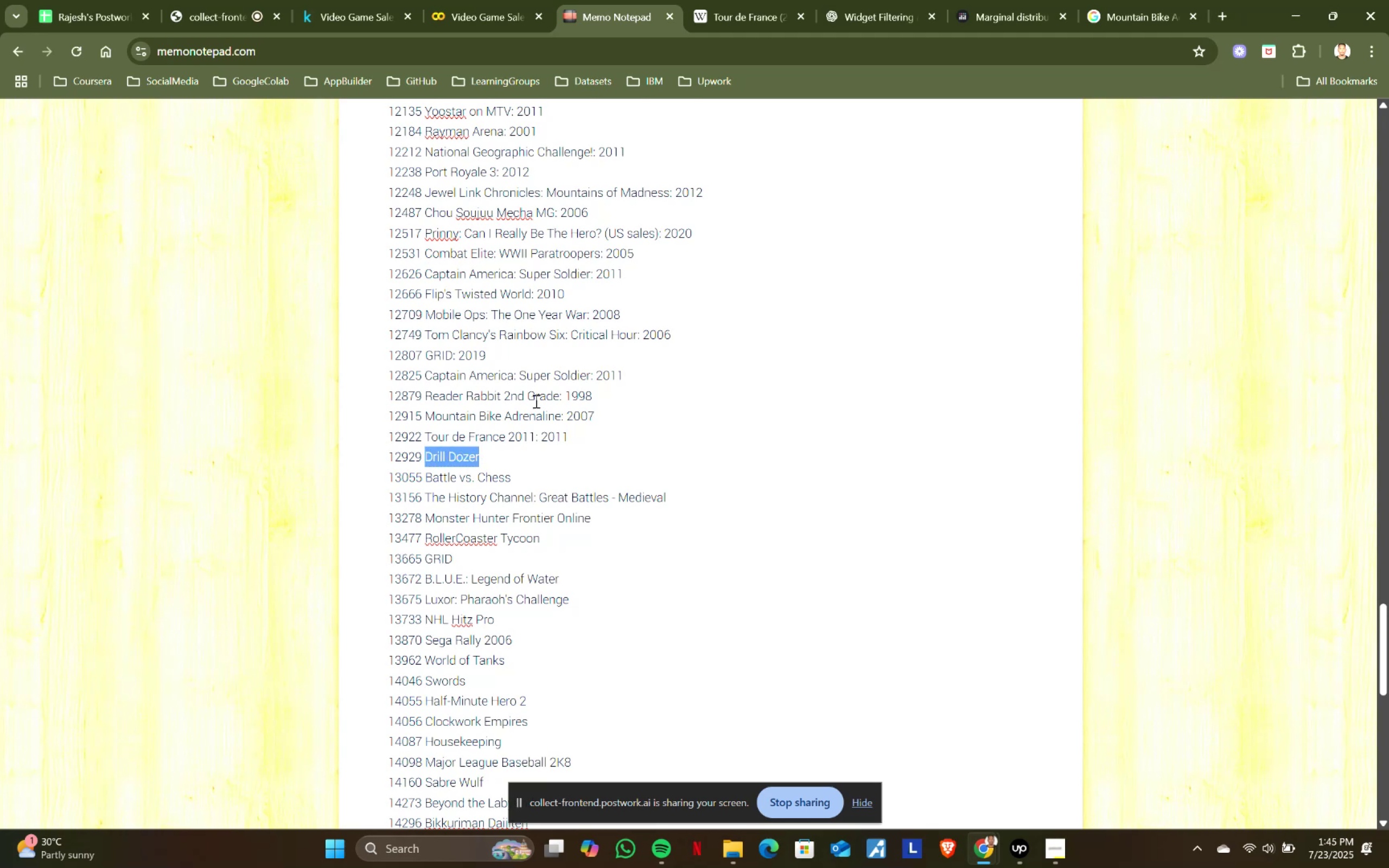 
key(Control+ControlLeft)
 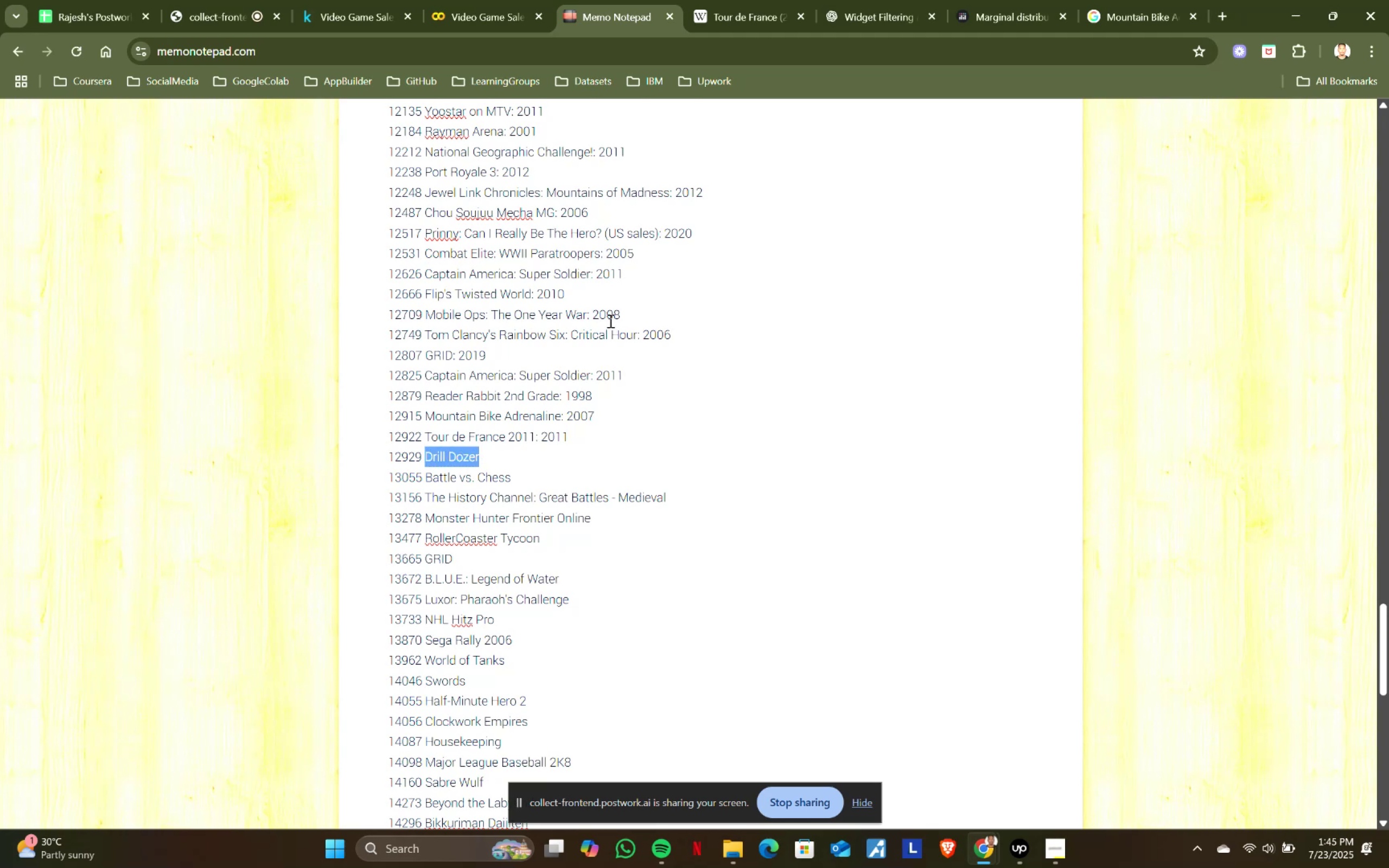 
key(Control+C)
 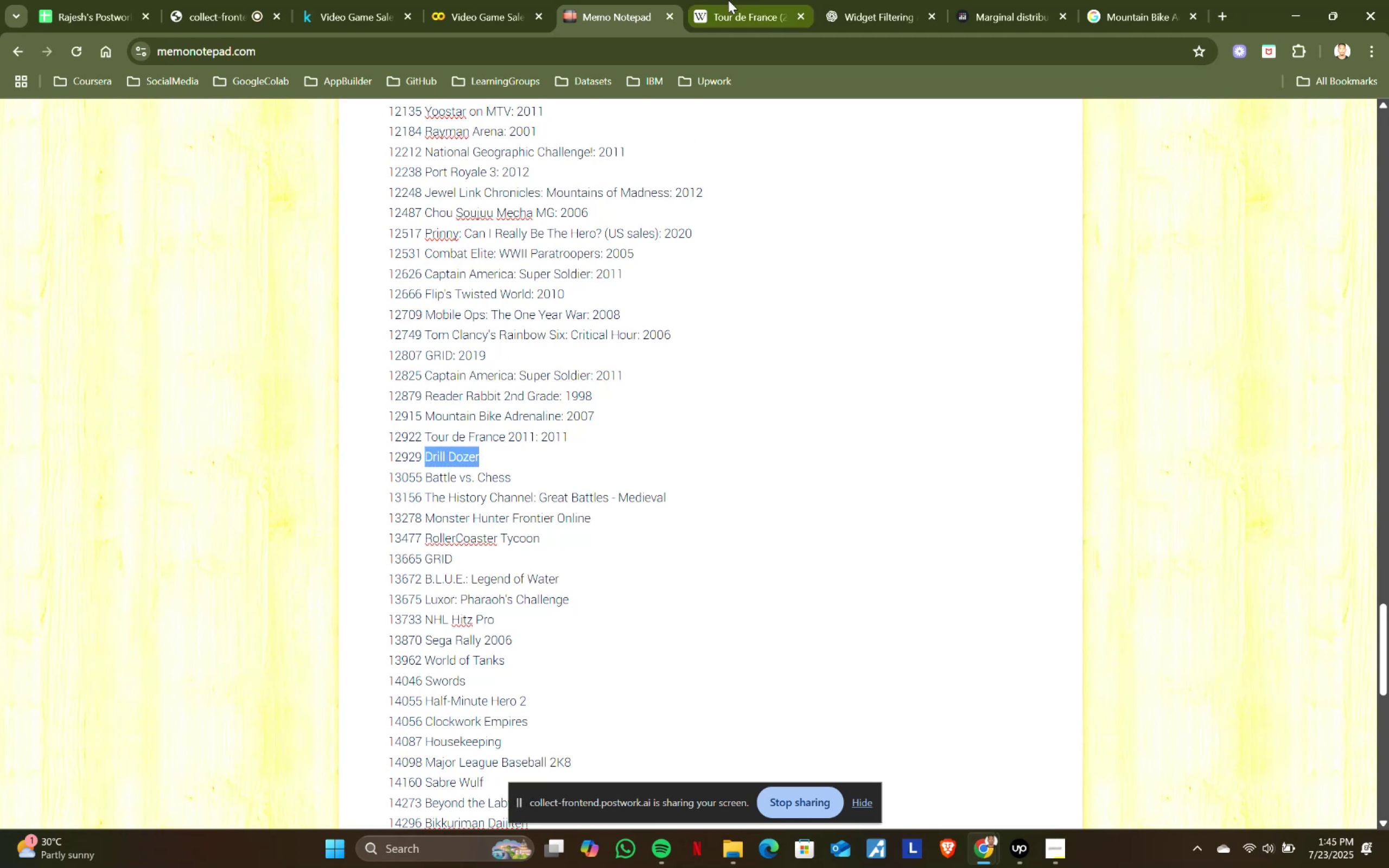 
left_click([728, 0])
 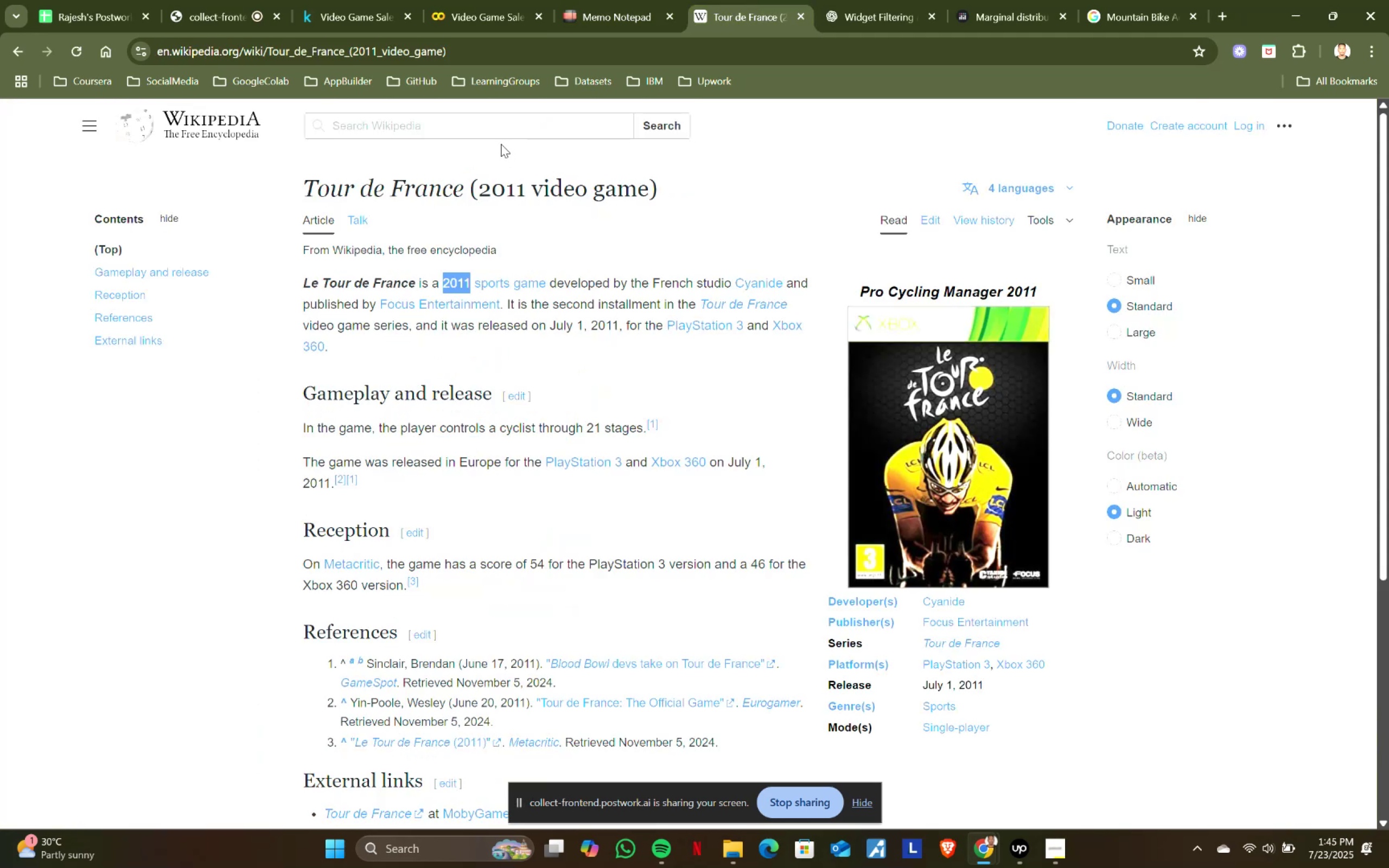 
left_click([494, 125])
 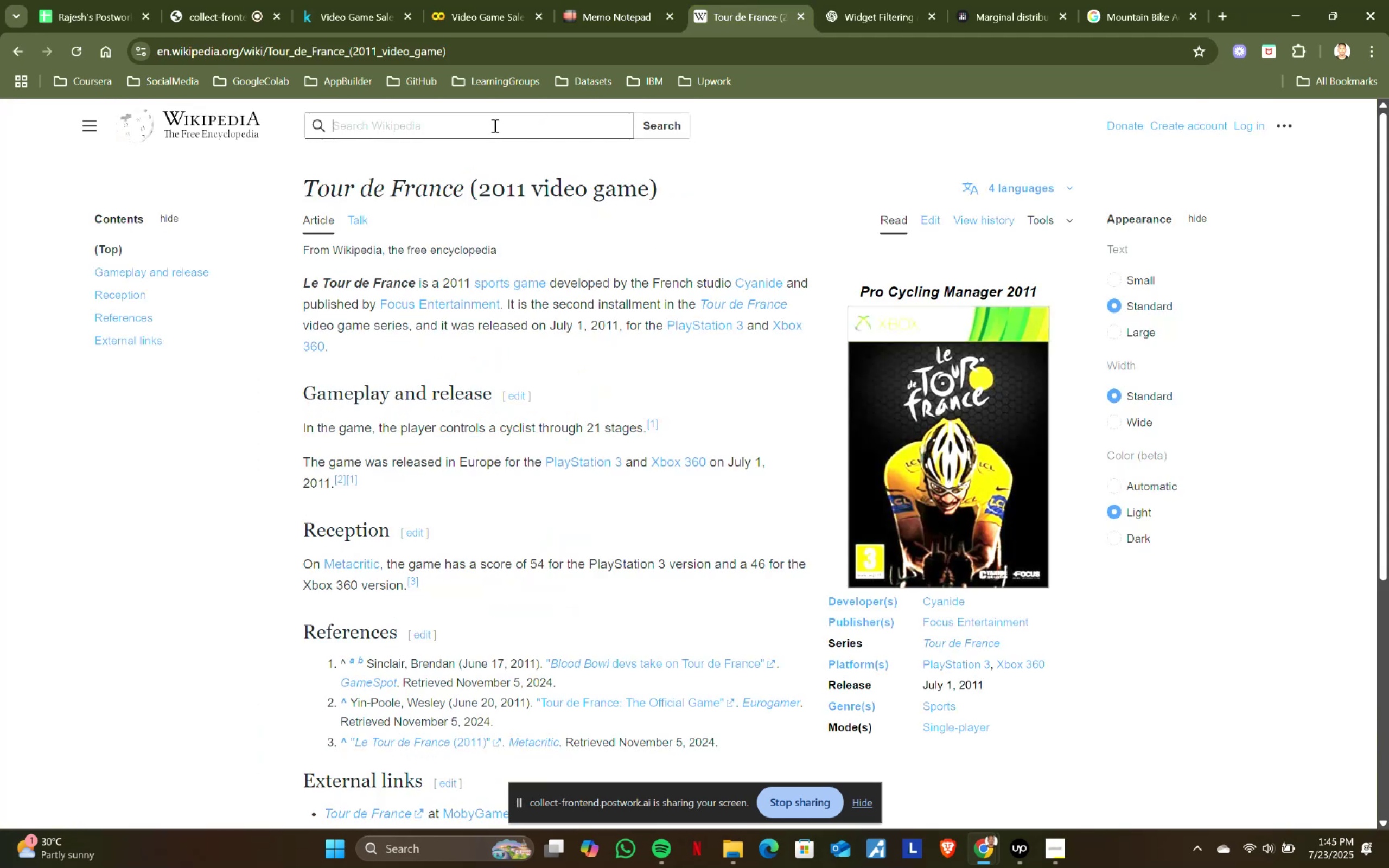 
key(Control+ControlLeft)
 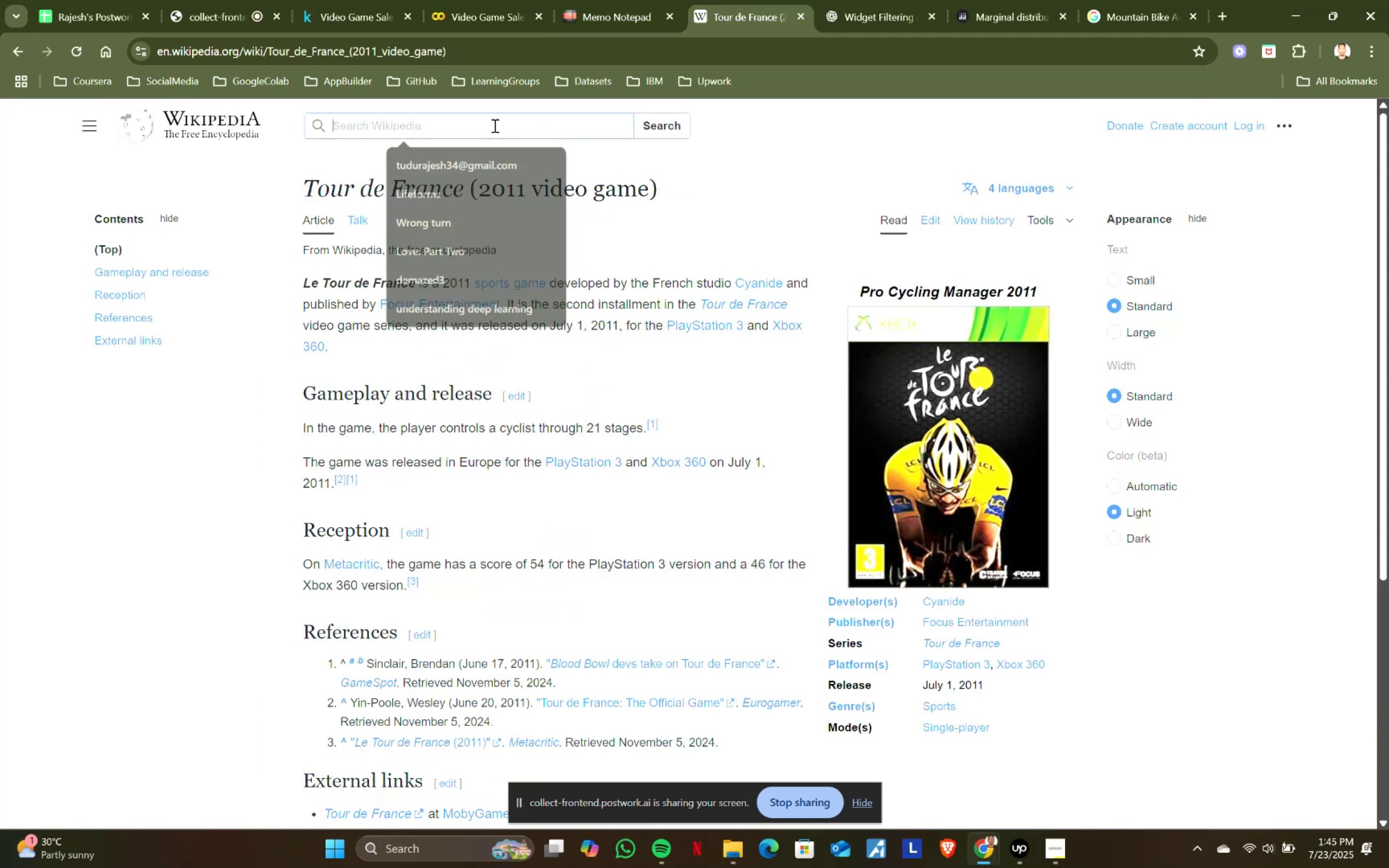 
key(Control+A)
 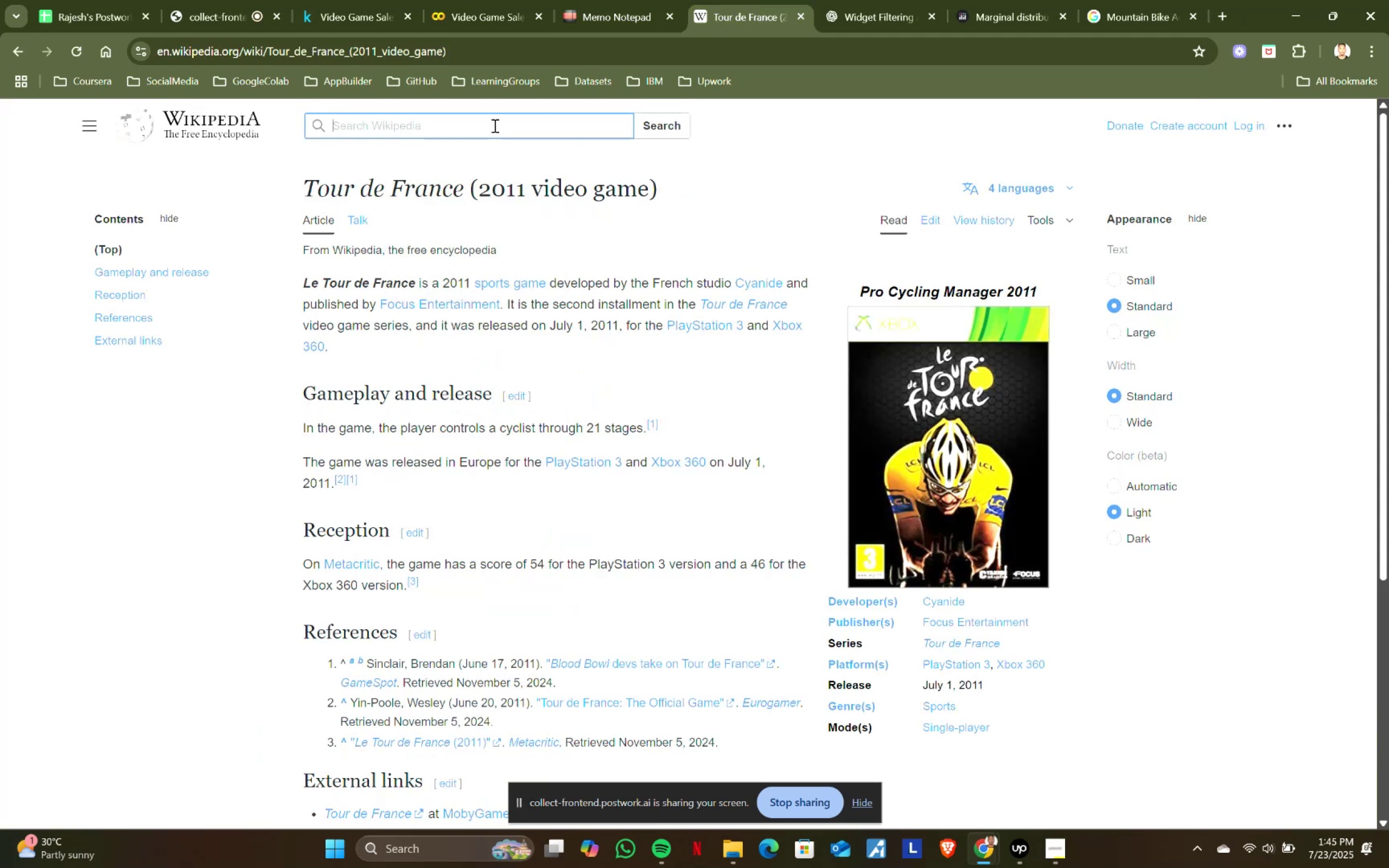 
key(Control+ControlLeft)
 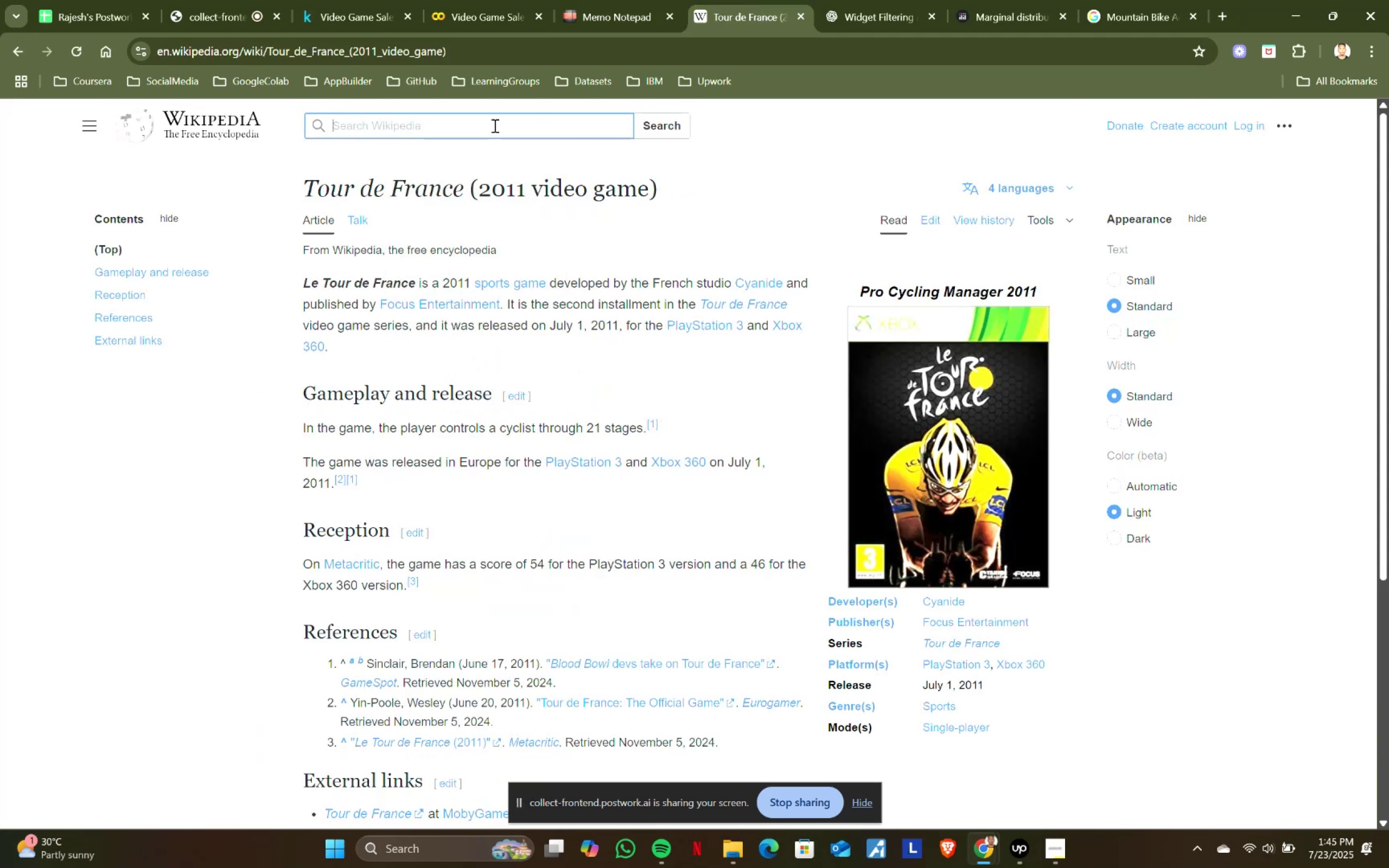 
key(Control+V)
 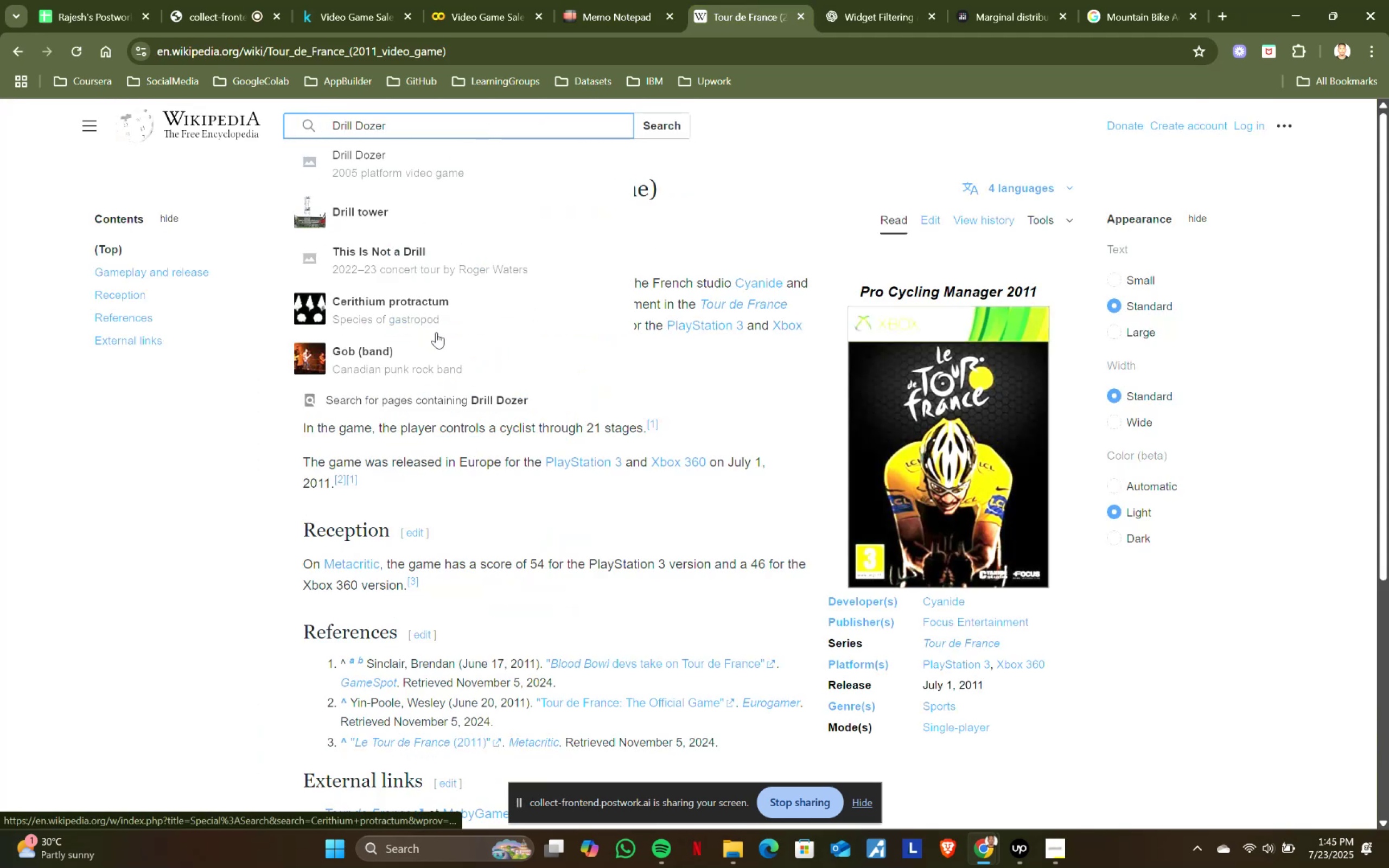 
type( (video)
 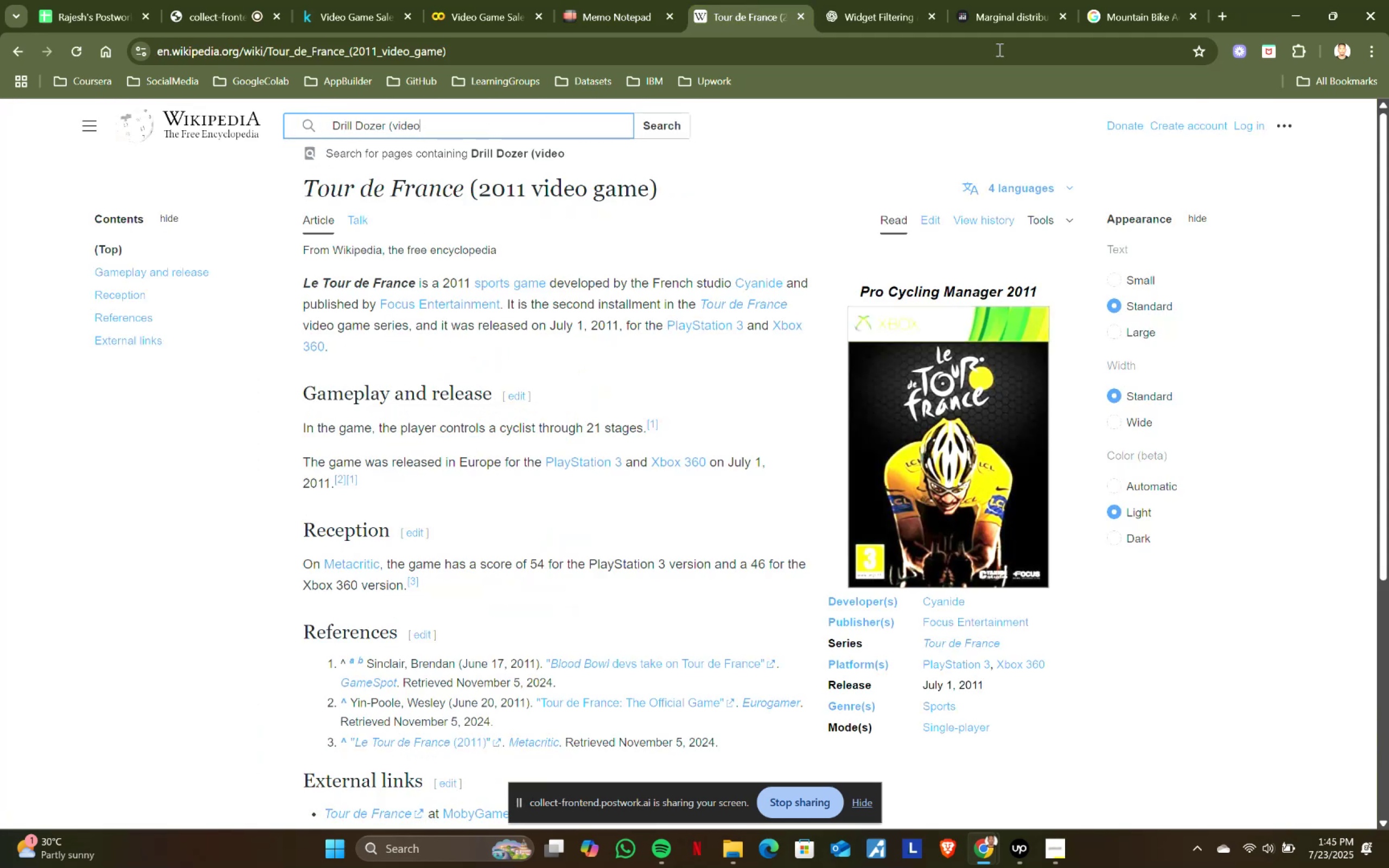 
left_click([1149, 0])
 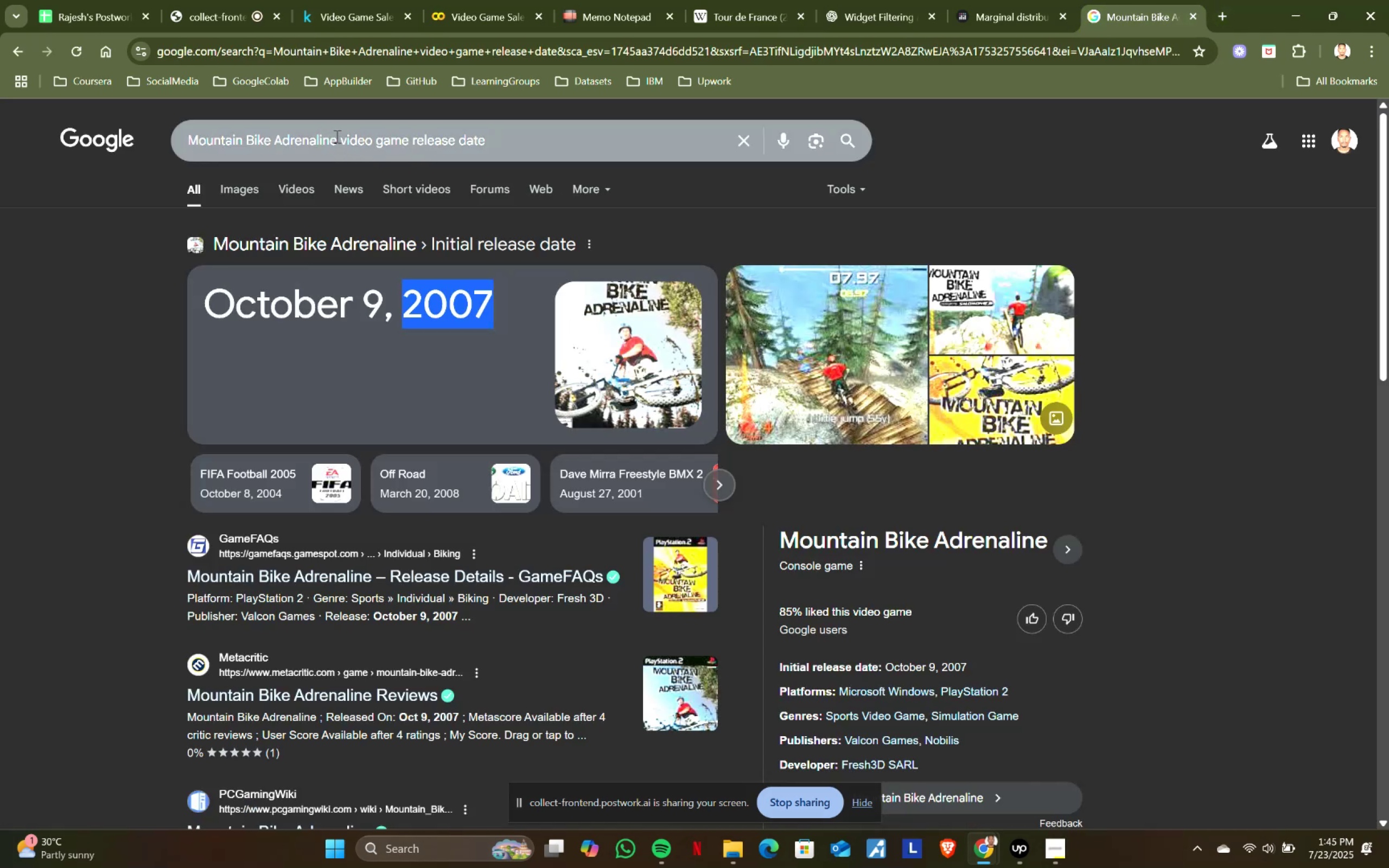 
key(Control+ControlLeft)
 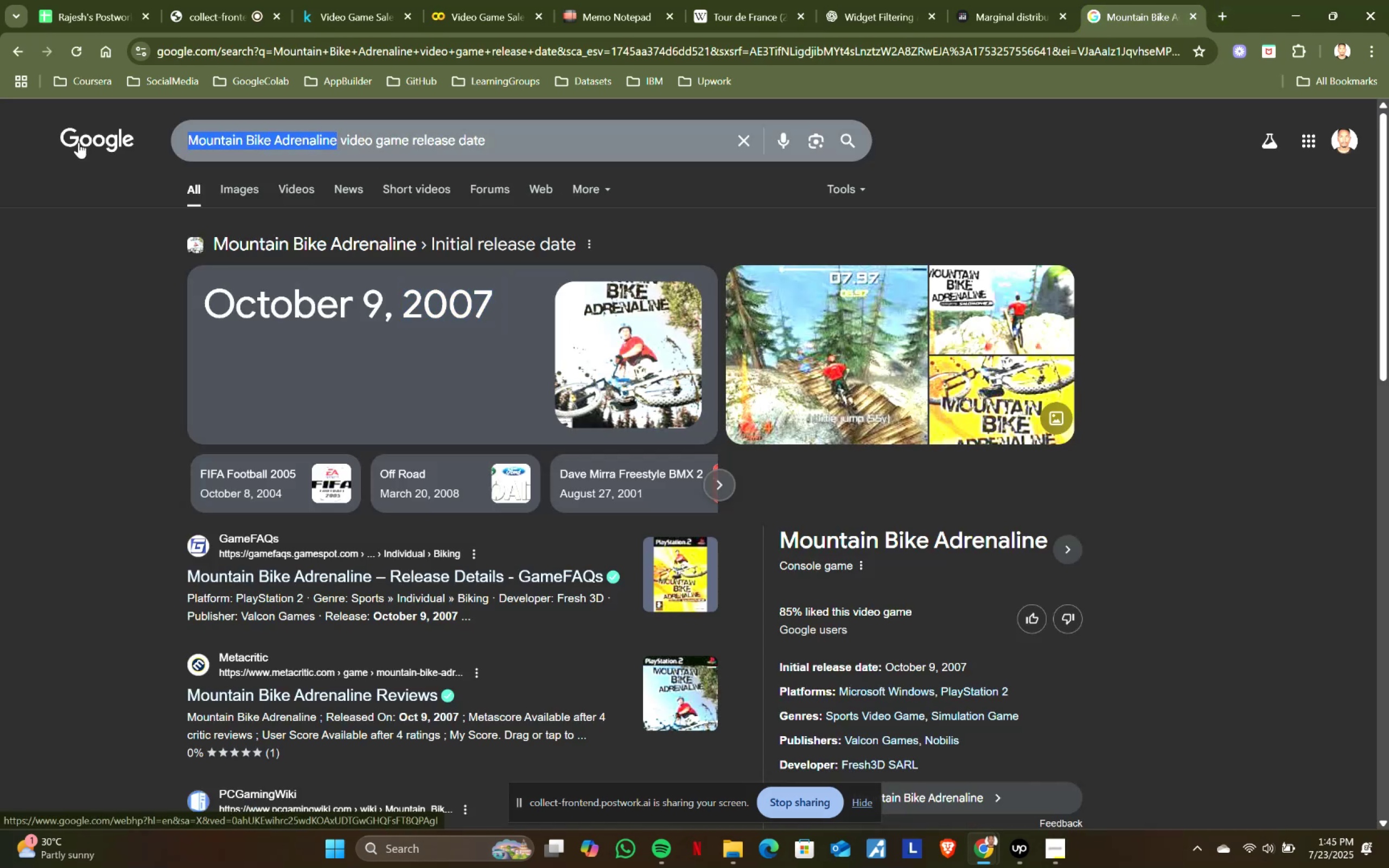 
key(Control+V)
 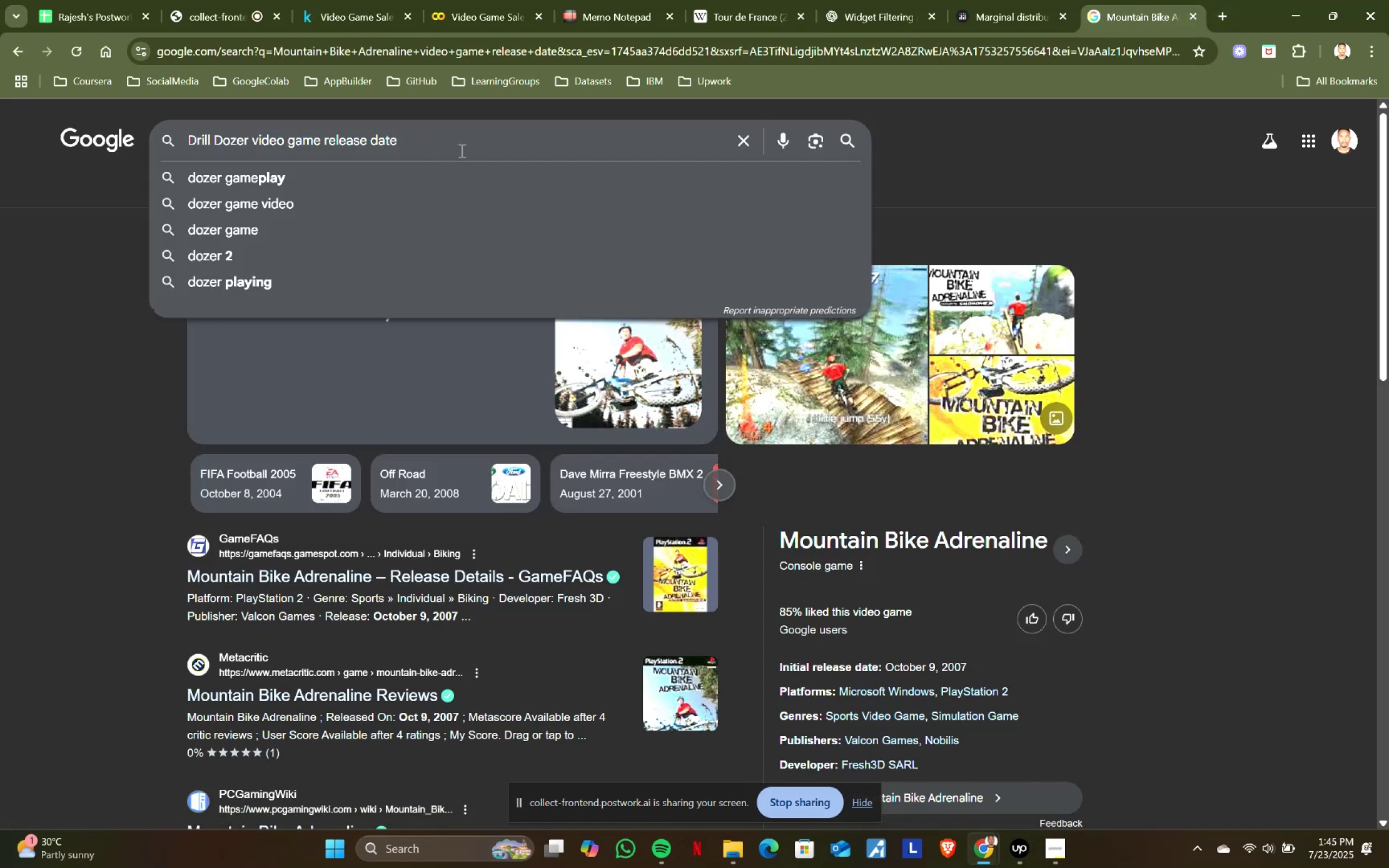 
key(Enter)
 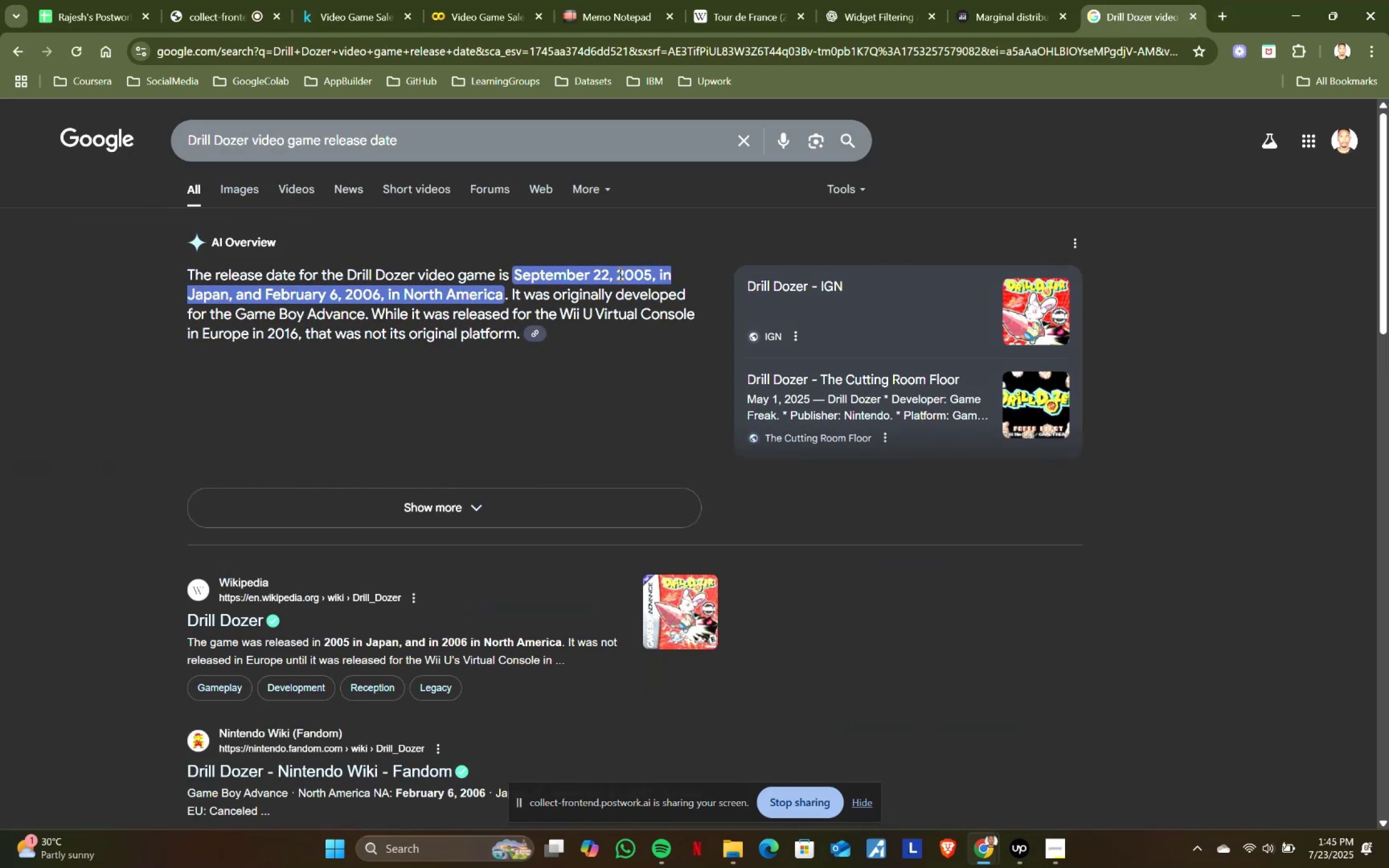 
key(Control+ControlLeft)
 